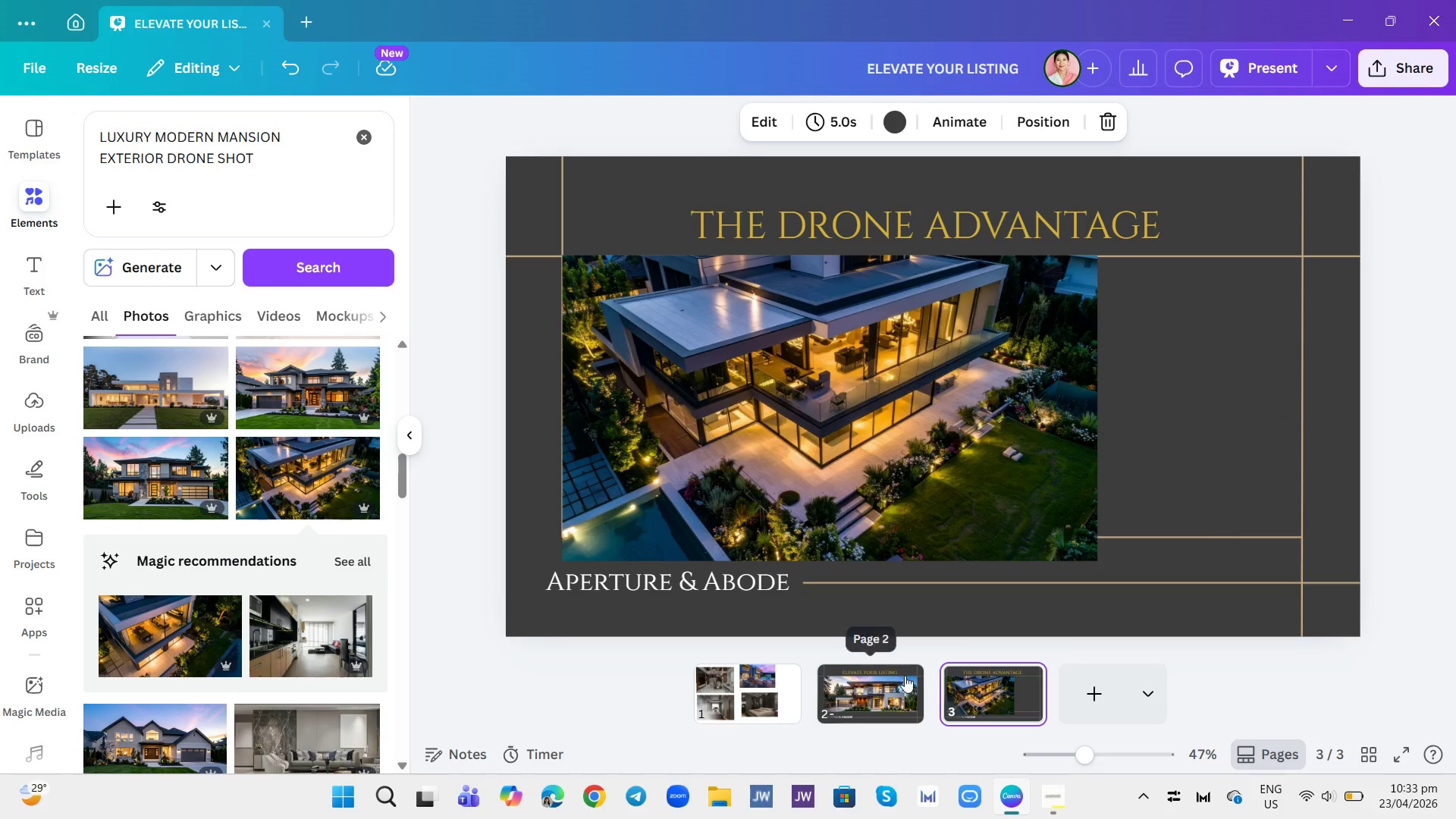 
left_click([1212, 532])
 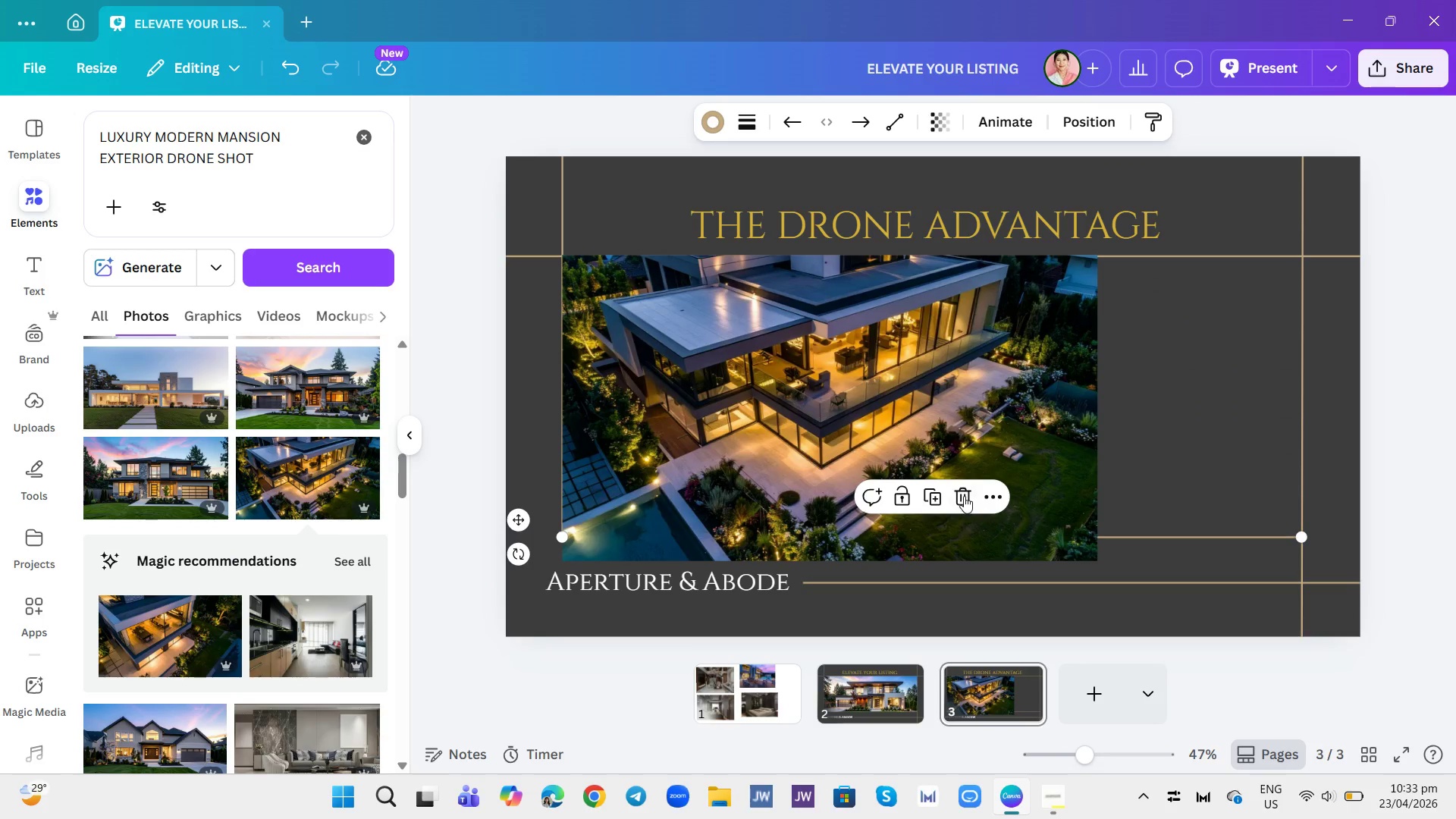 
left_click([964, 496])
 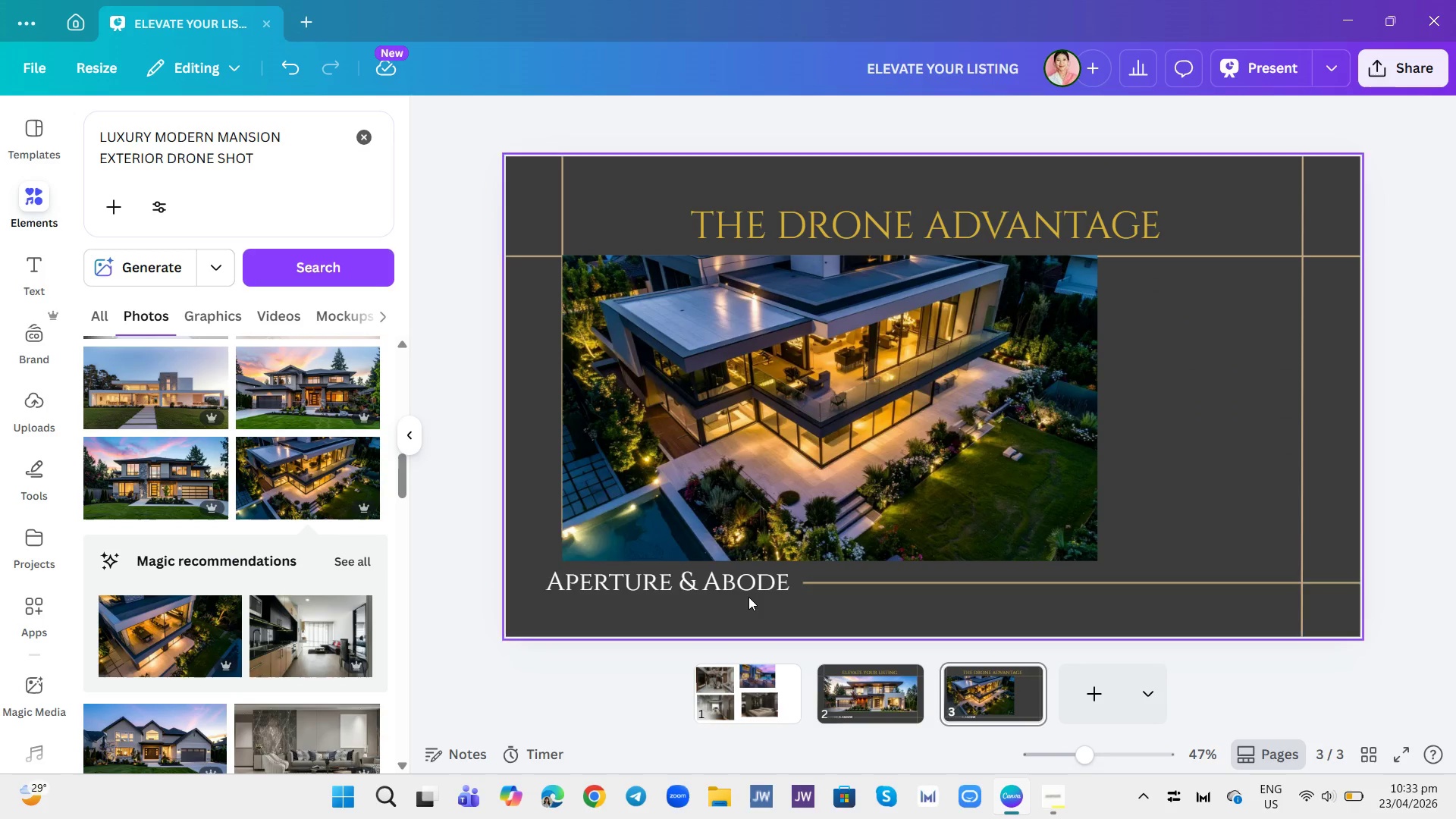 
left_click([745, 592])
 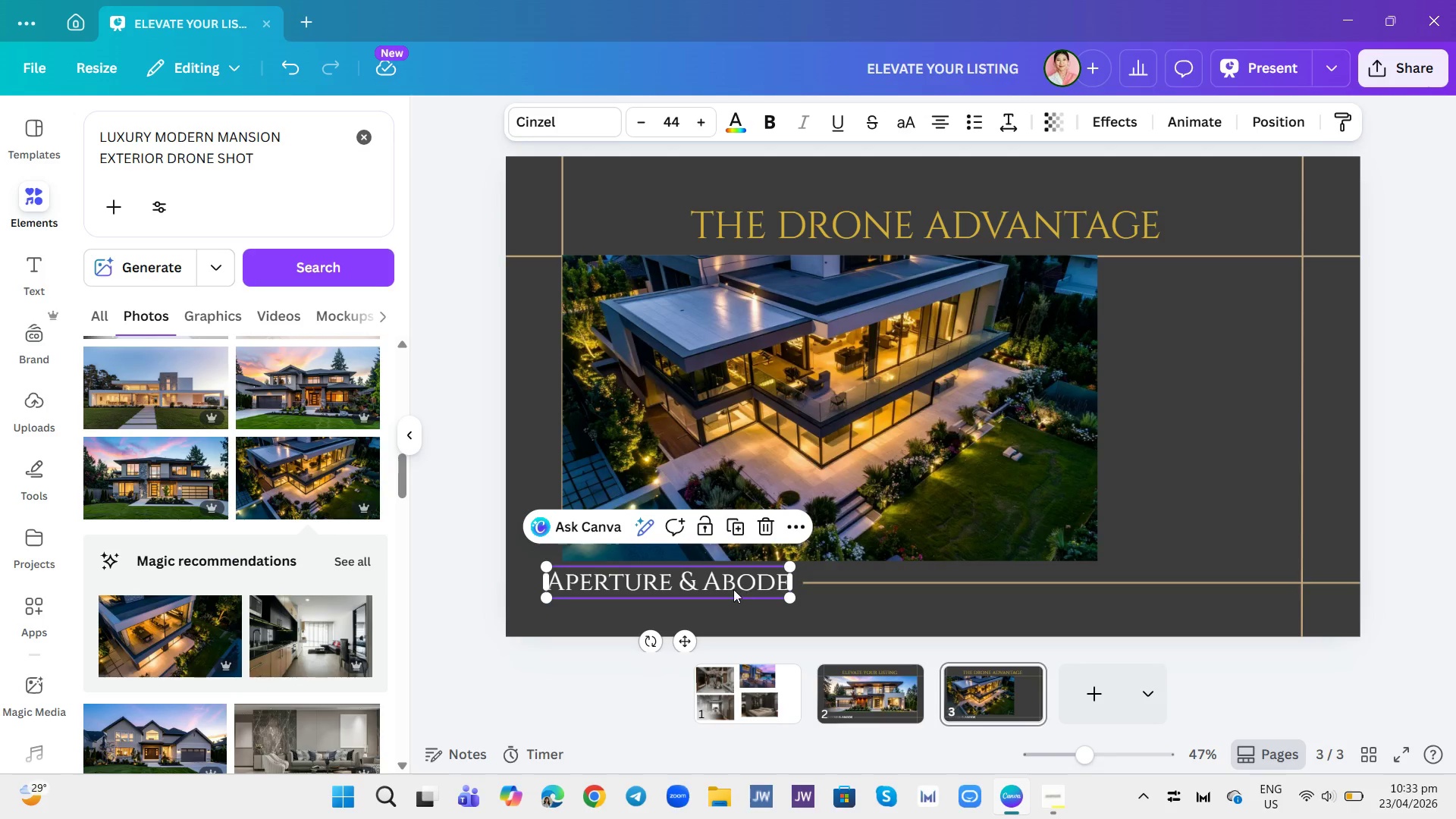 
left_click_drag(start_coordinate=[733, 589], to_coordinate=[1255, 526])
 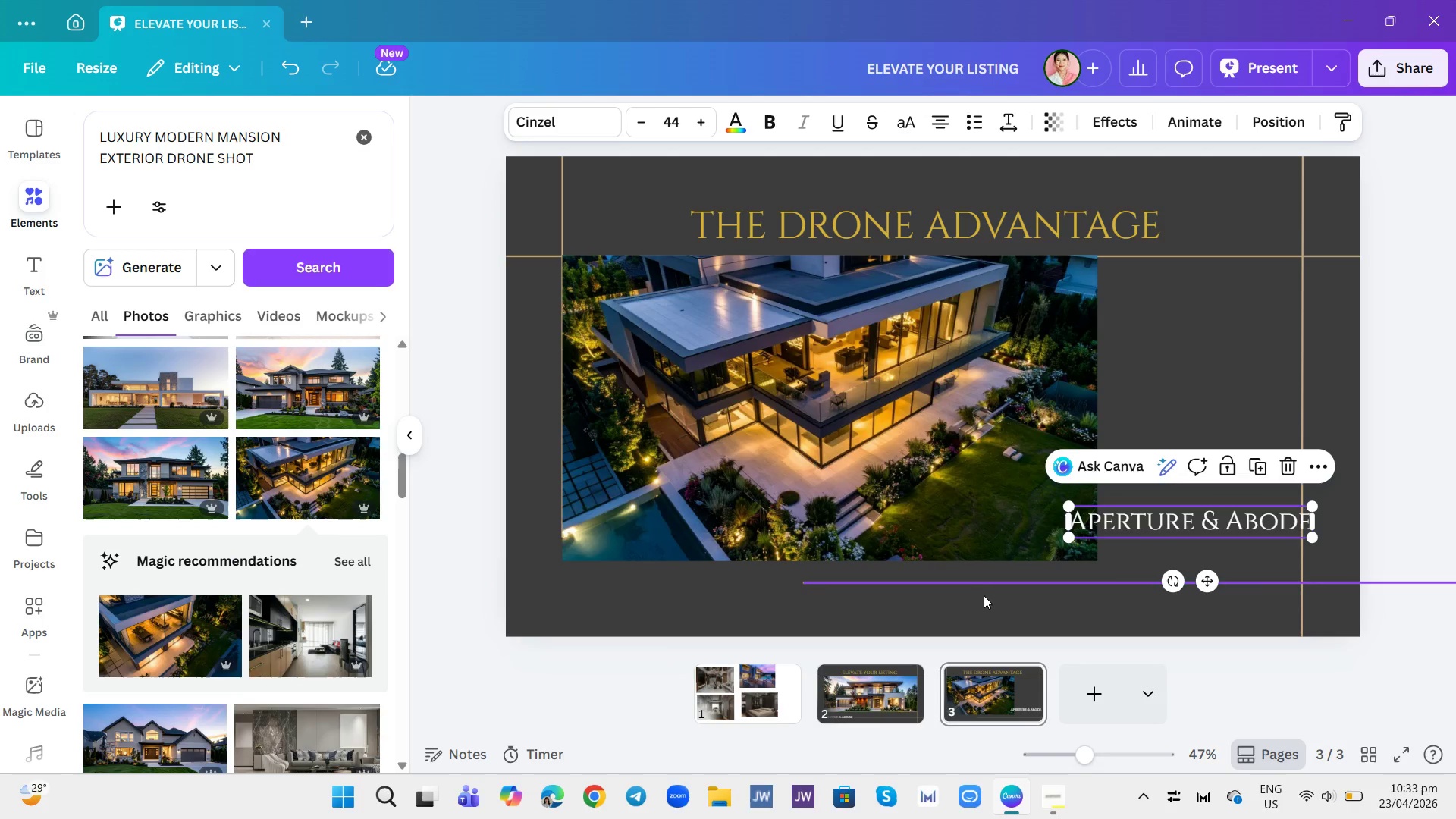 
left_click([984, 579])
 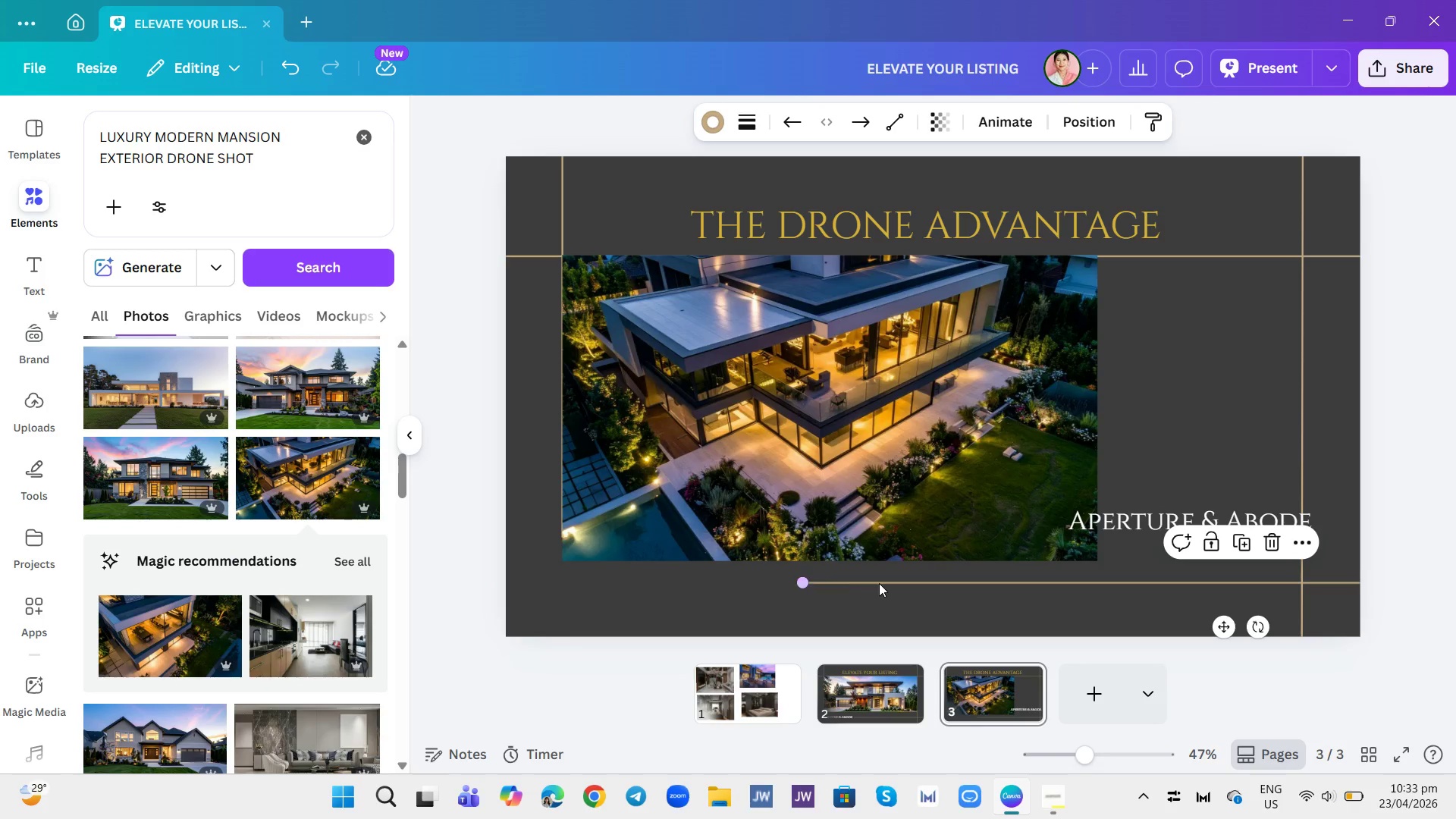 
left_click_drag(start_coordinate=[879, 583], to_coordinate=[833, 582])
 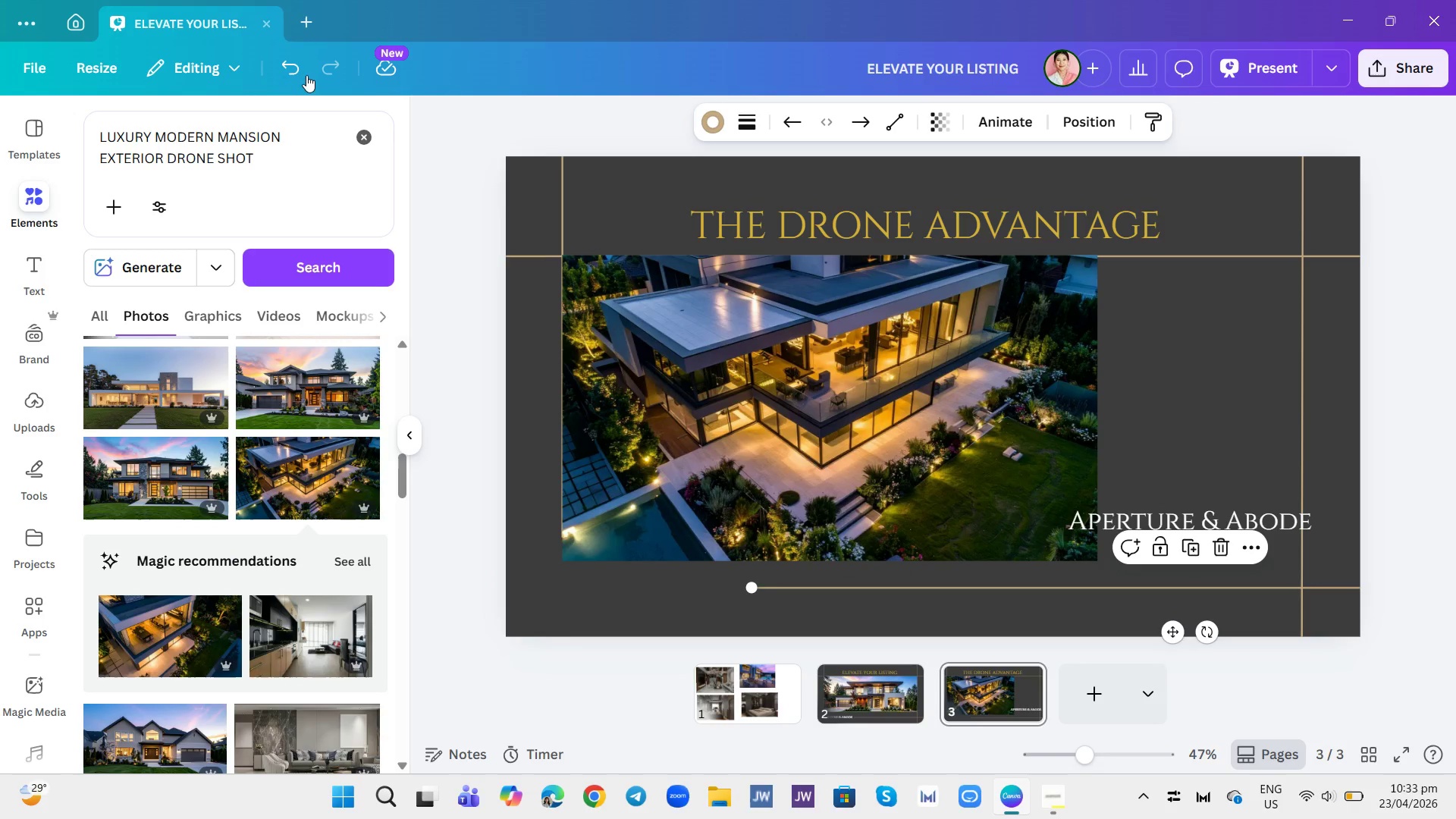 
left_click([295, 74])
 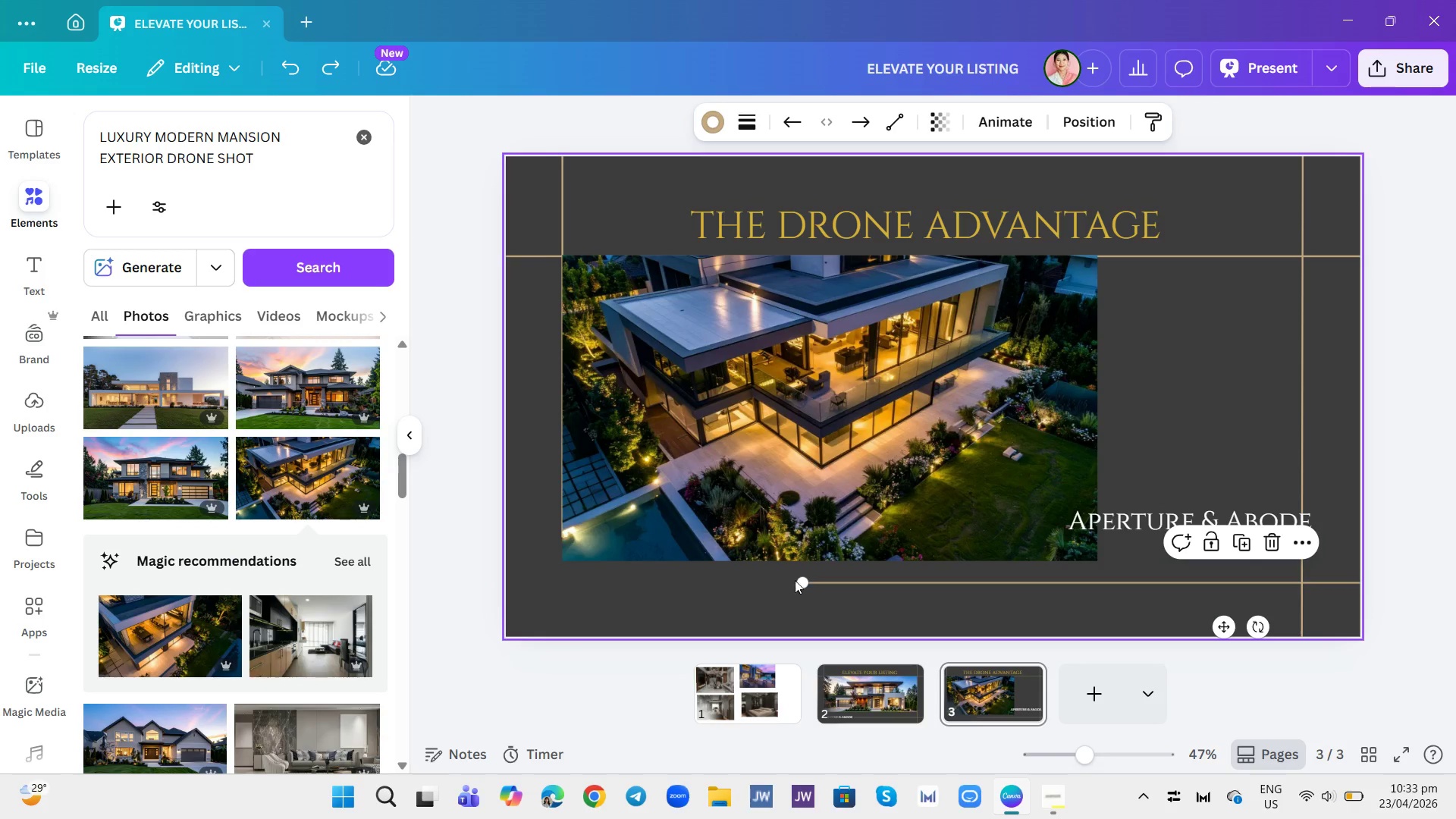 
left_click_drag(start_coordinate=[801, 580], to_coordinate=[481, 573])
 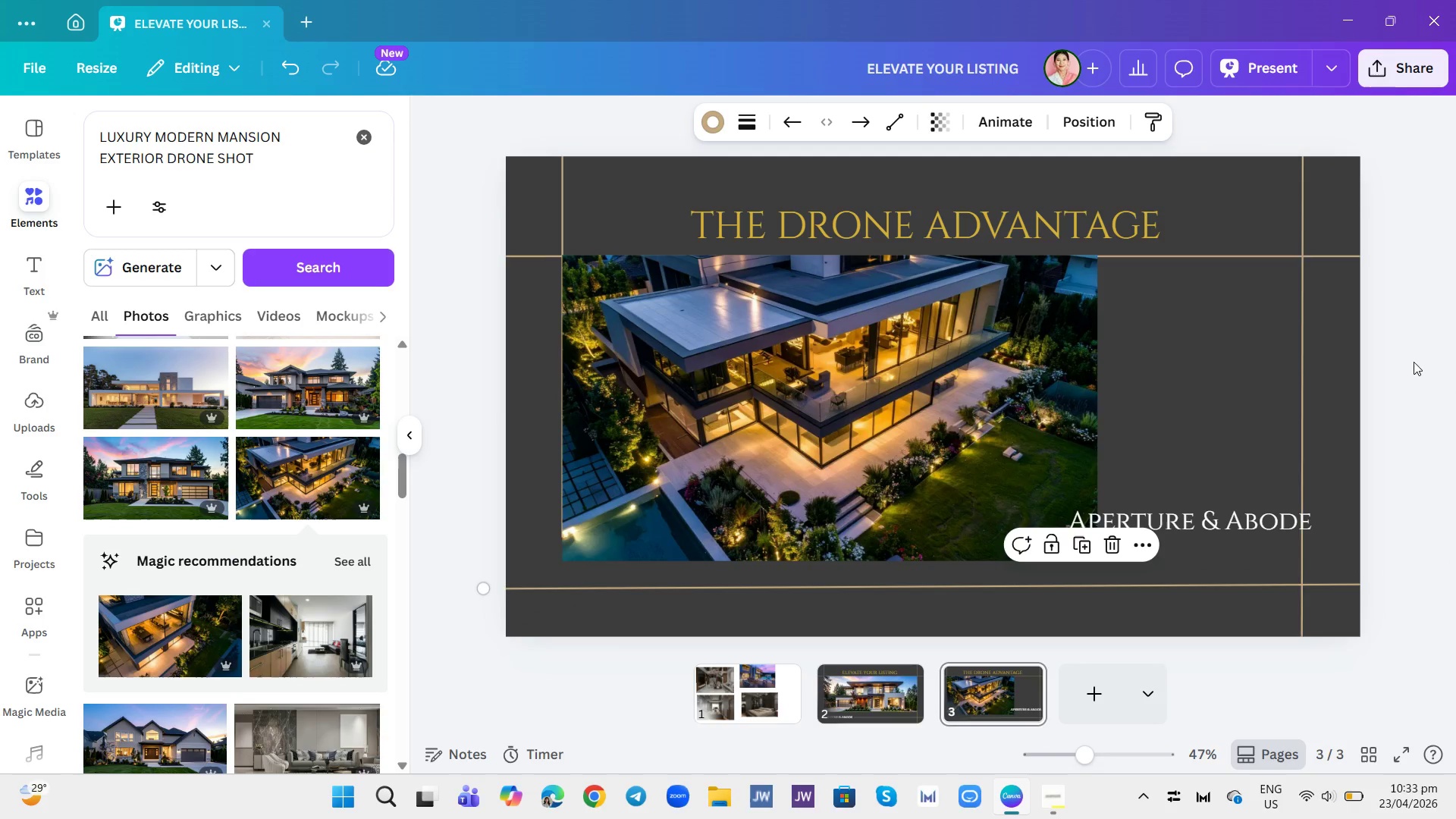 
left_click_drag(start_coordinate=[966, 428], to_coordinate=[990, 438])
 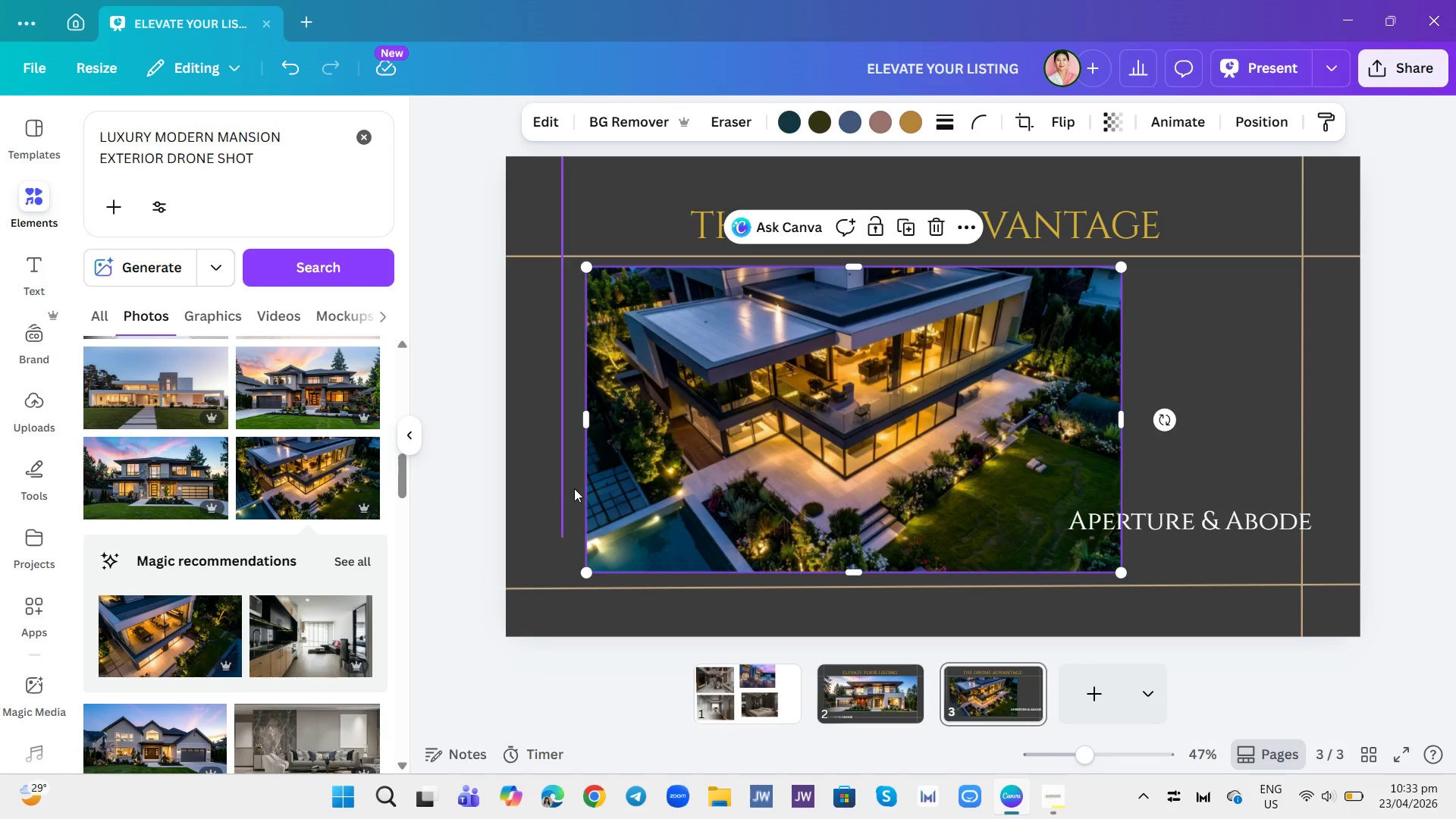 
left_click([566, 488])
 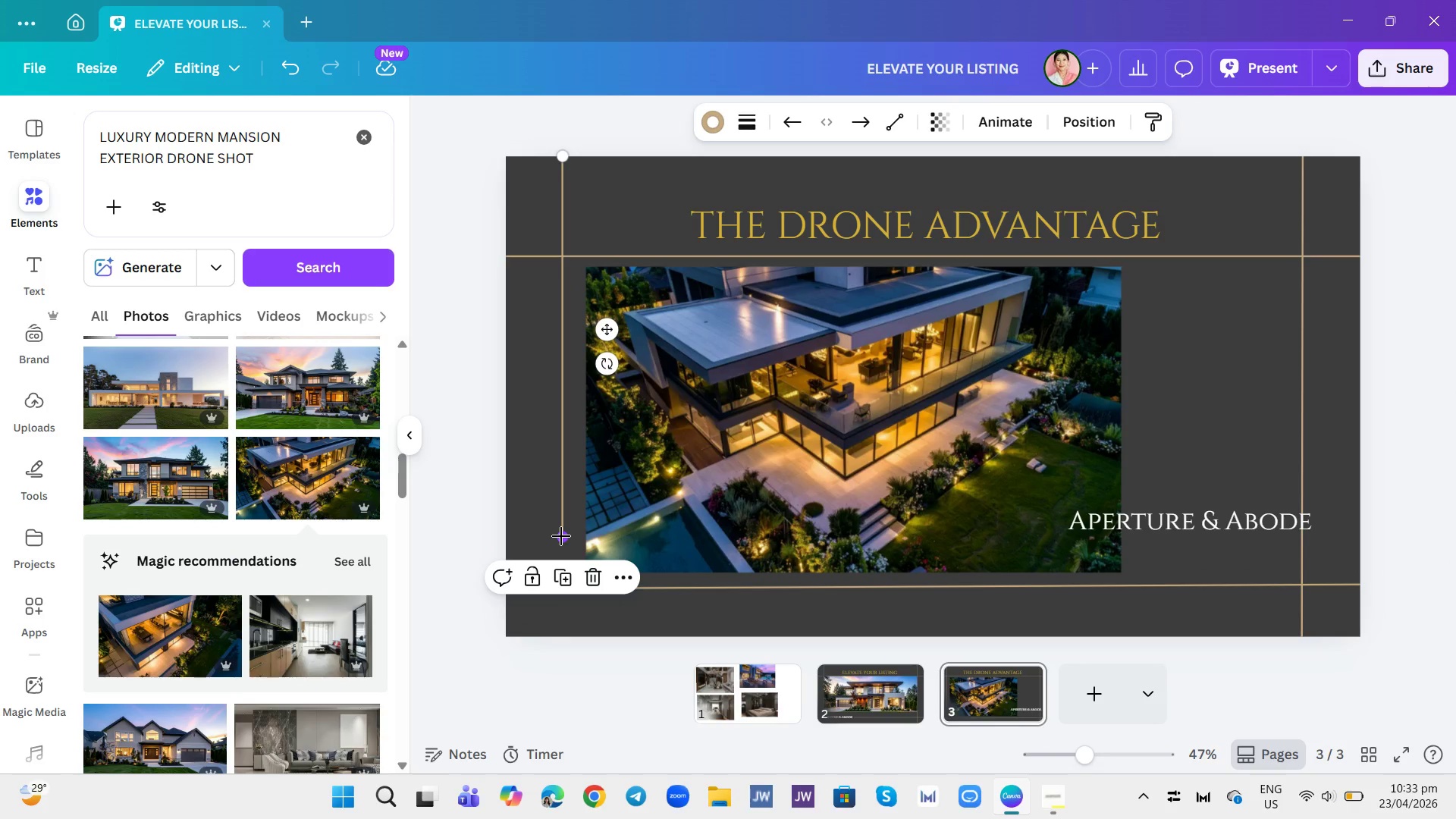 
left_click([561, 536])
 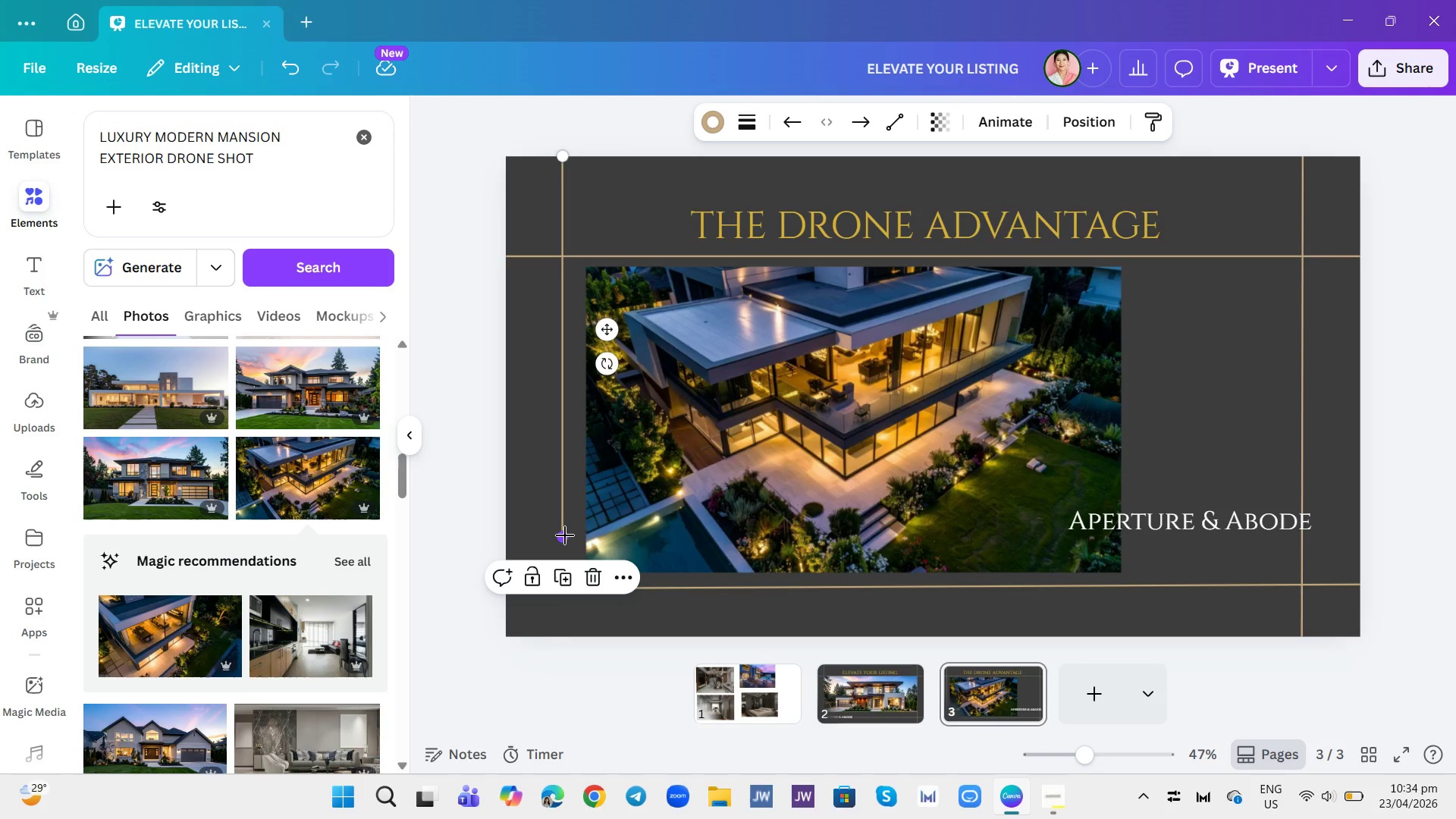 
left_click_drag(start_coordinate=[565, 535], to_coordinate=[562, 635])
 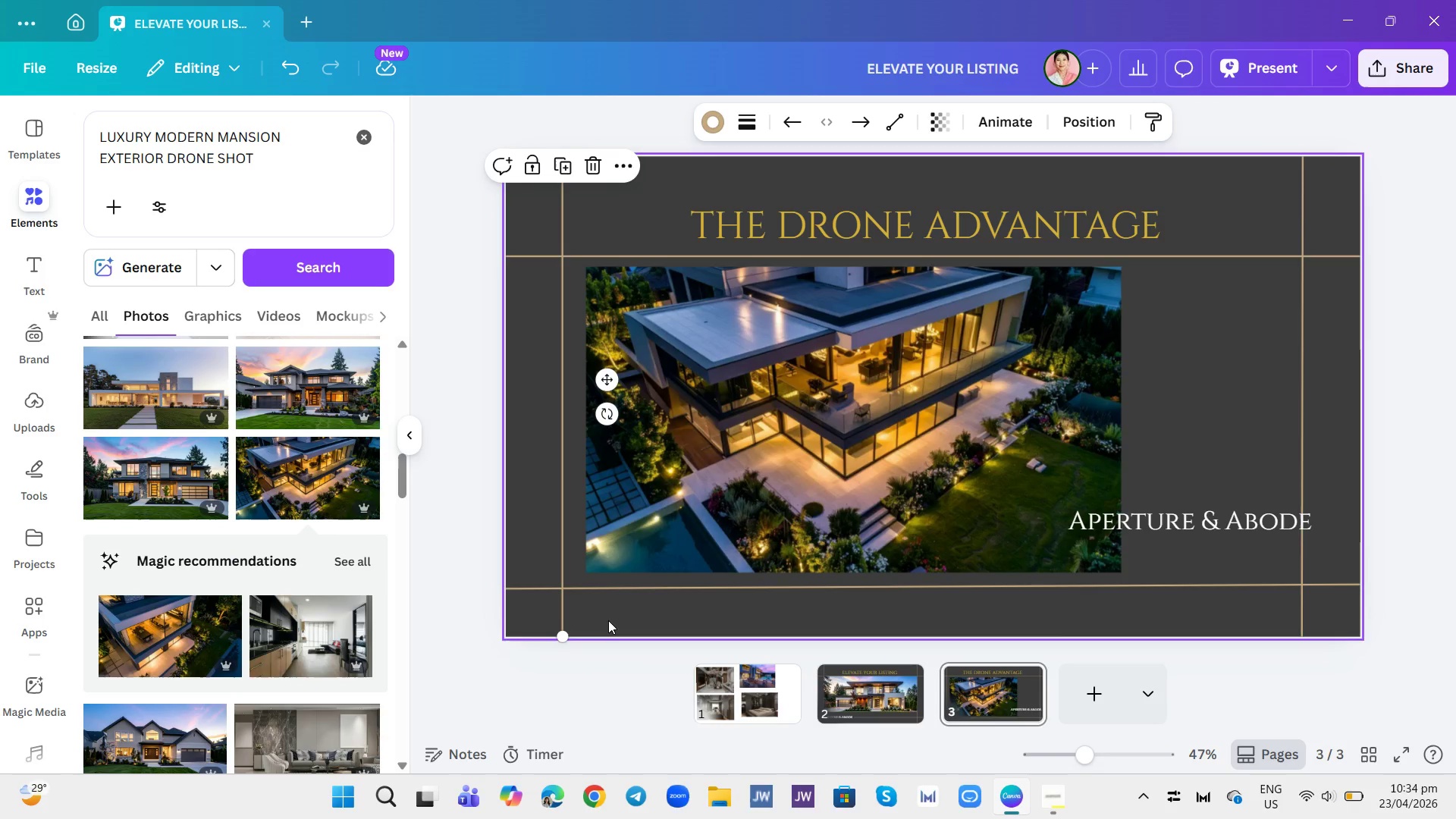 
left_click([608, 620])
 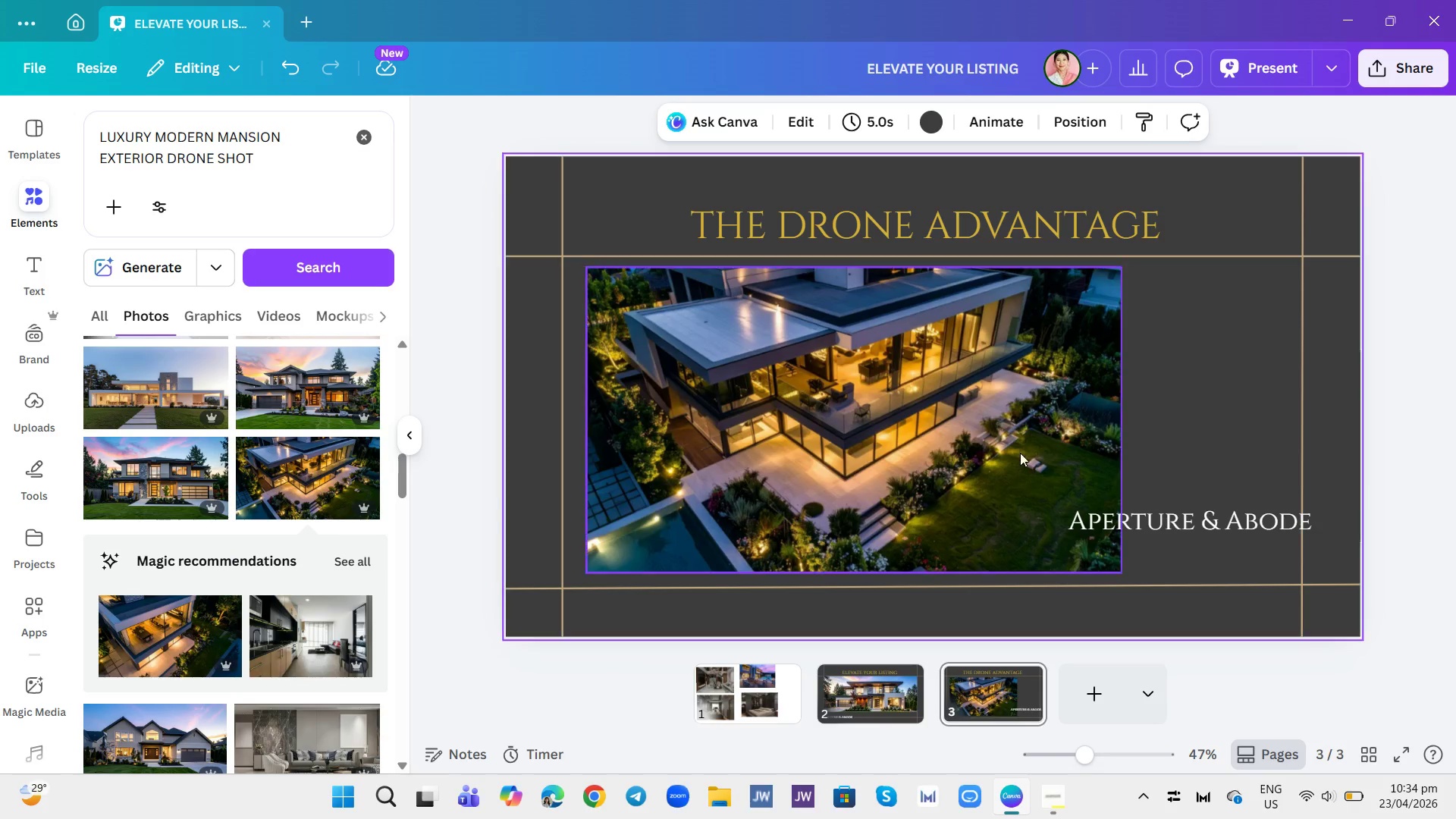 
left_click([988, 438])
 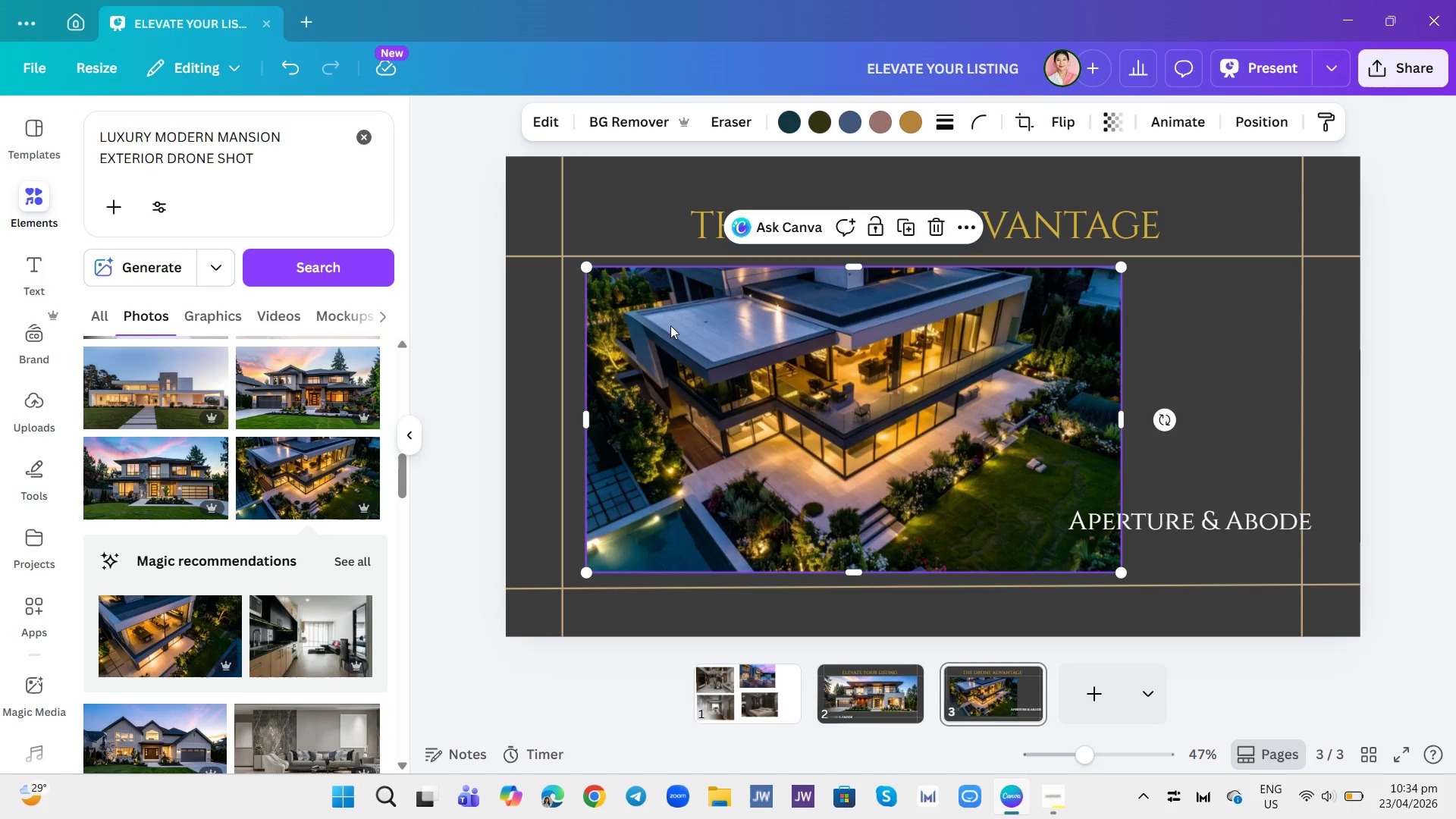 
left_click_drag(start_coordinate=[676, 328], to_coordinate=[655, 316])
 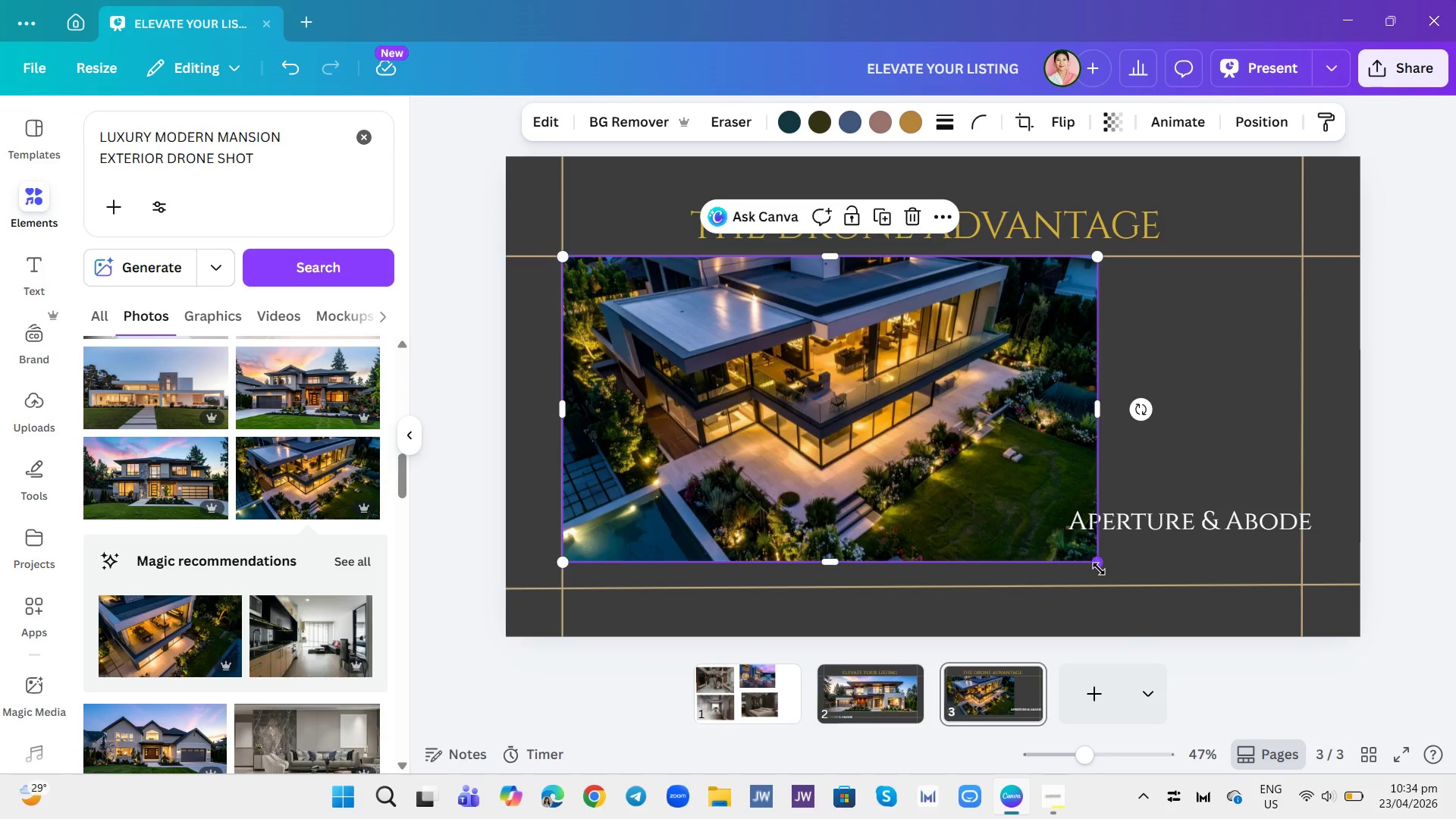 
left_click_drag(start_coordinate=[1099, 569], to_coordinate=[1011, 588])
 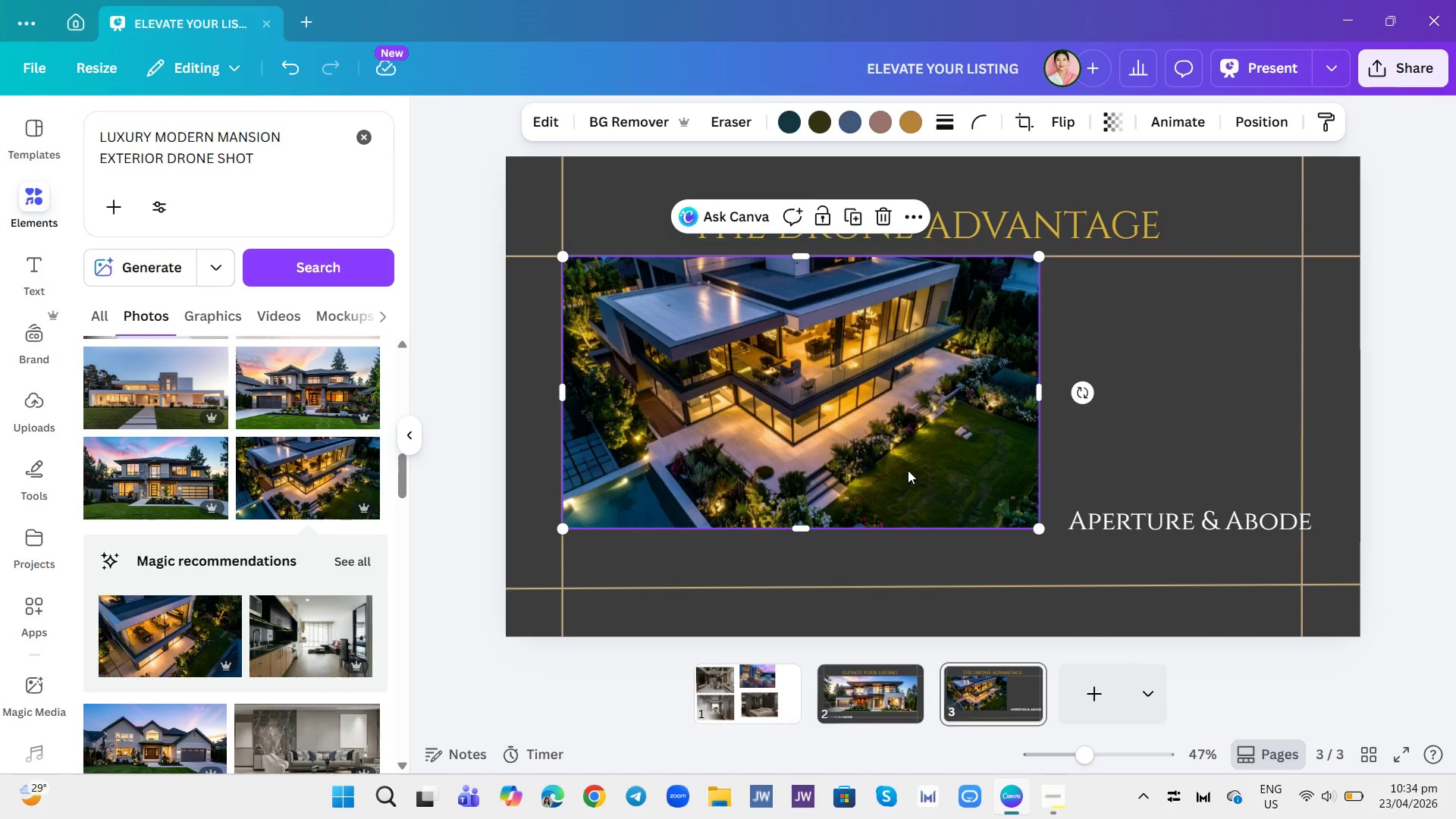 
left_click_drag(start_coordinate=[908, 471], to_coordinate=[926, 513])
 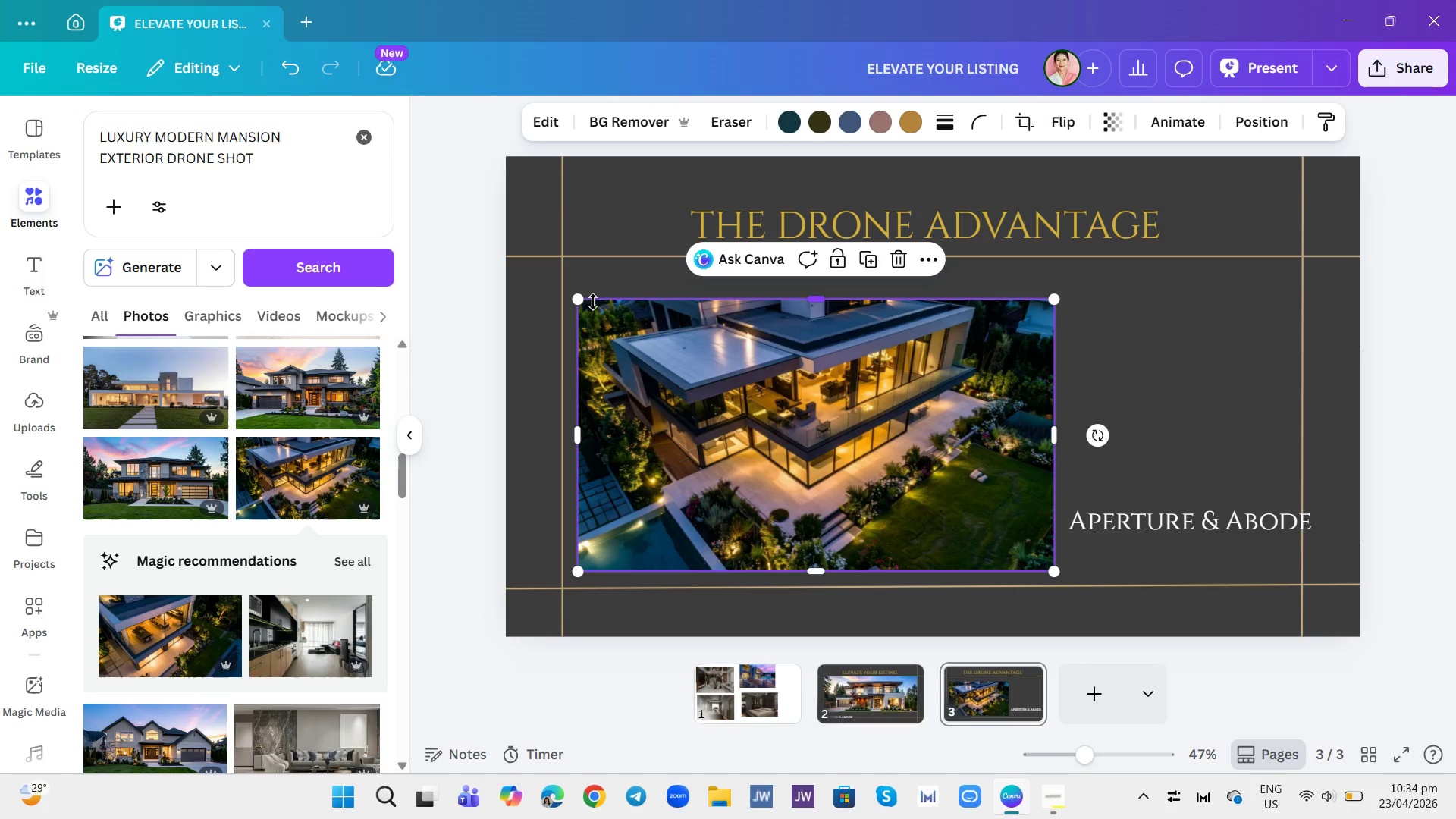 
left_click_drag(start_coordinate=[586, 301], to_coordinate=[621, 312])
 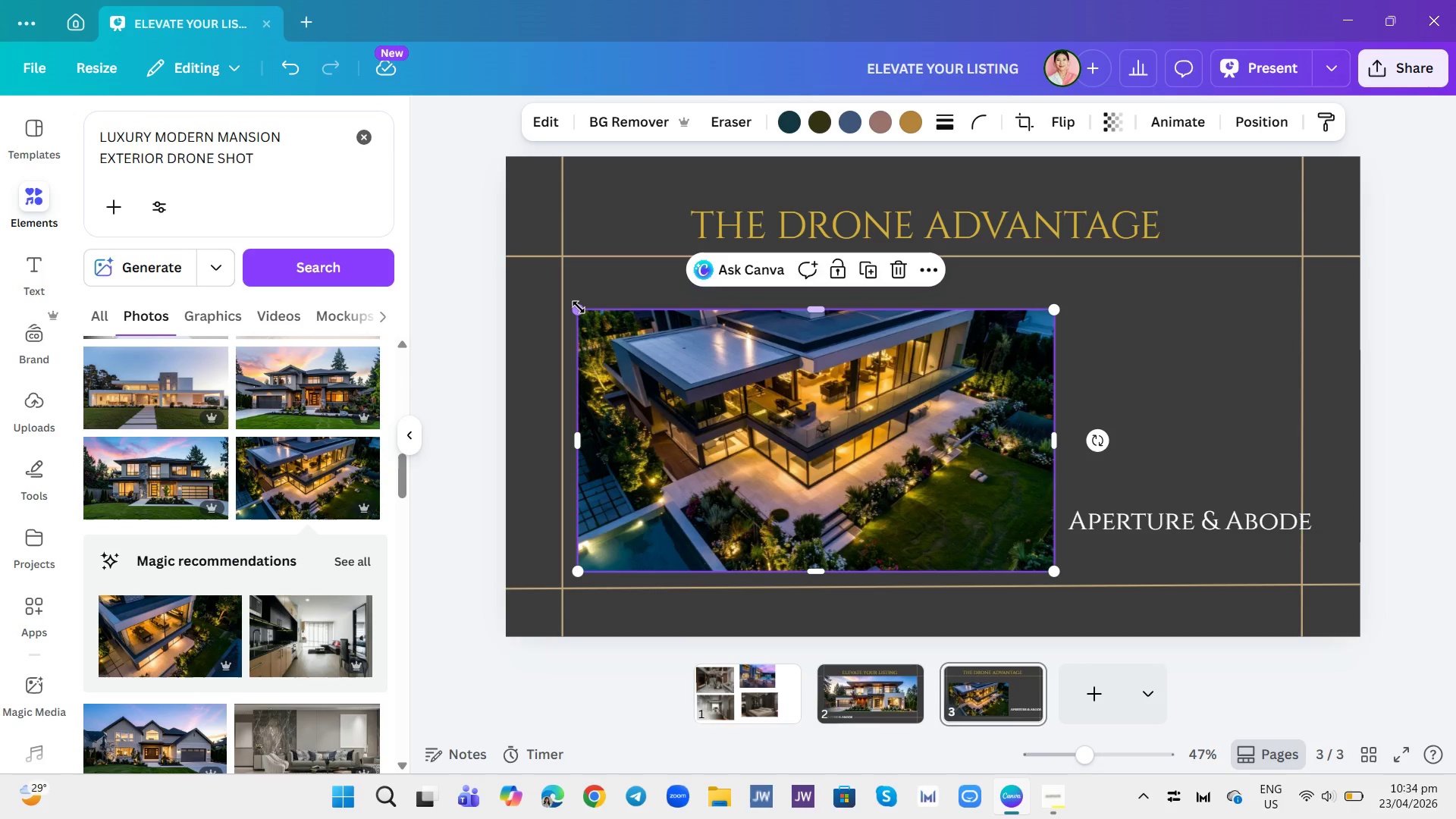 
left_click_drag(start_coordinate=[579, 307], to_coordinate=[570, 281])
 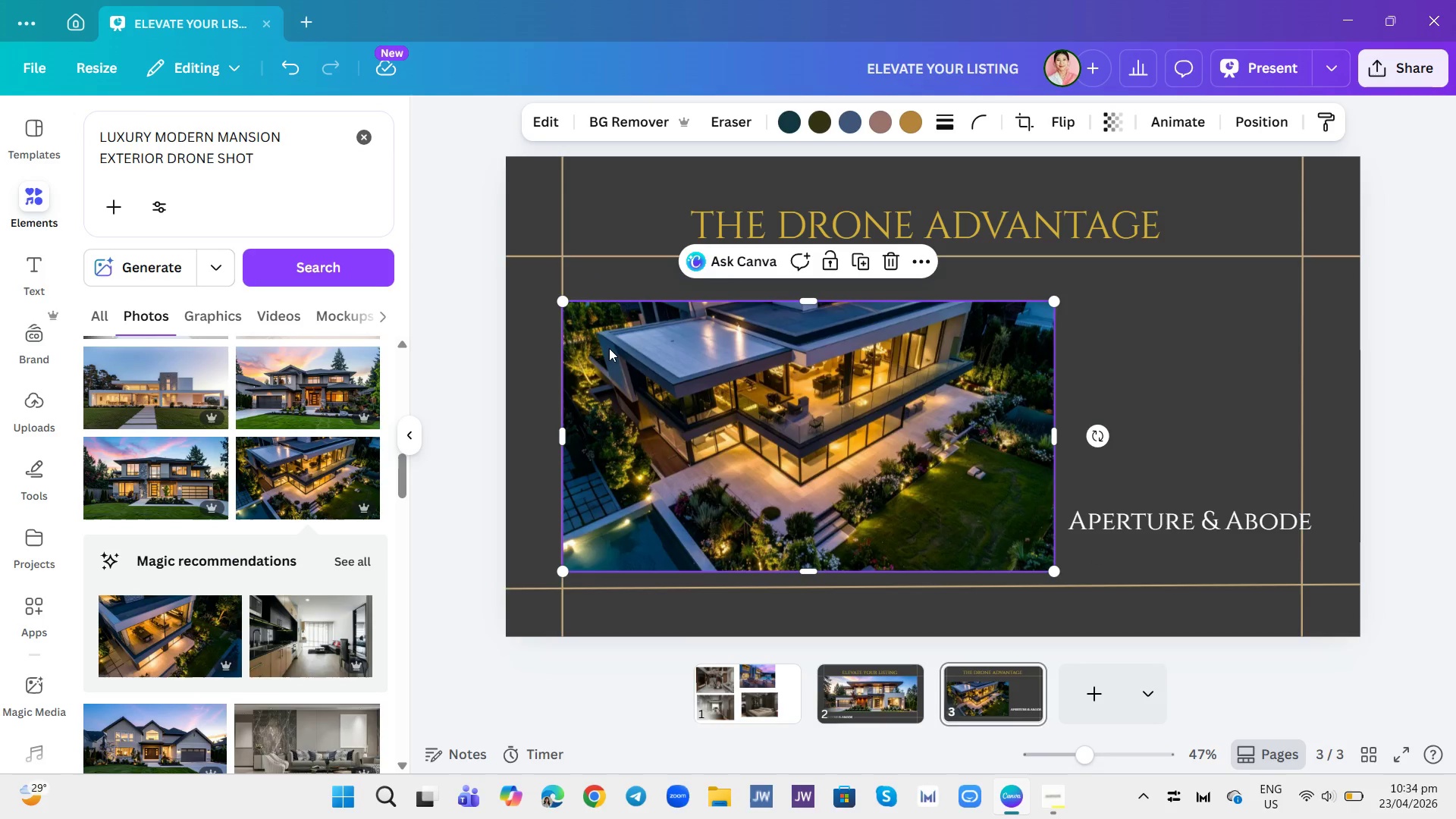 
left_click_drag(start_coordinate=[610, 348], to_coordinate=[607, 301])
 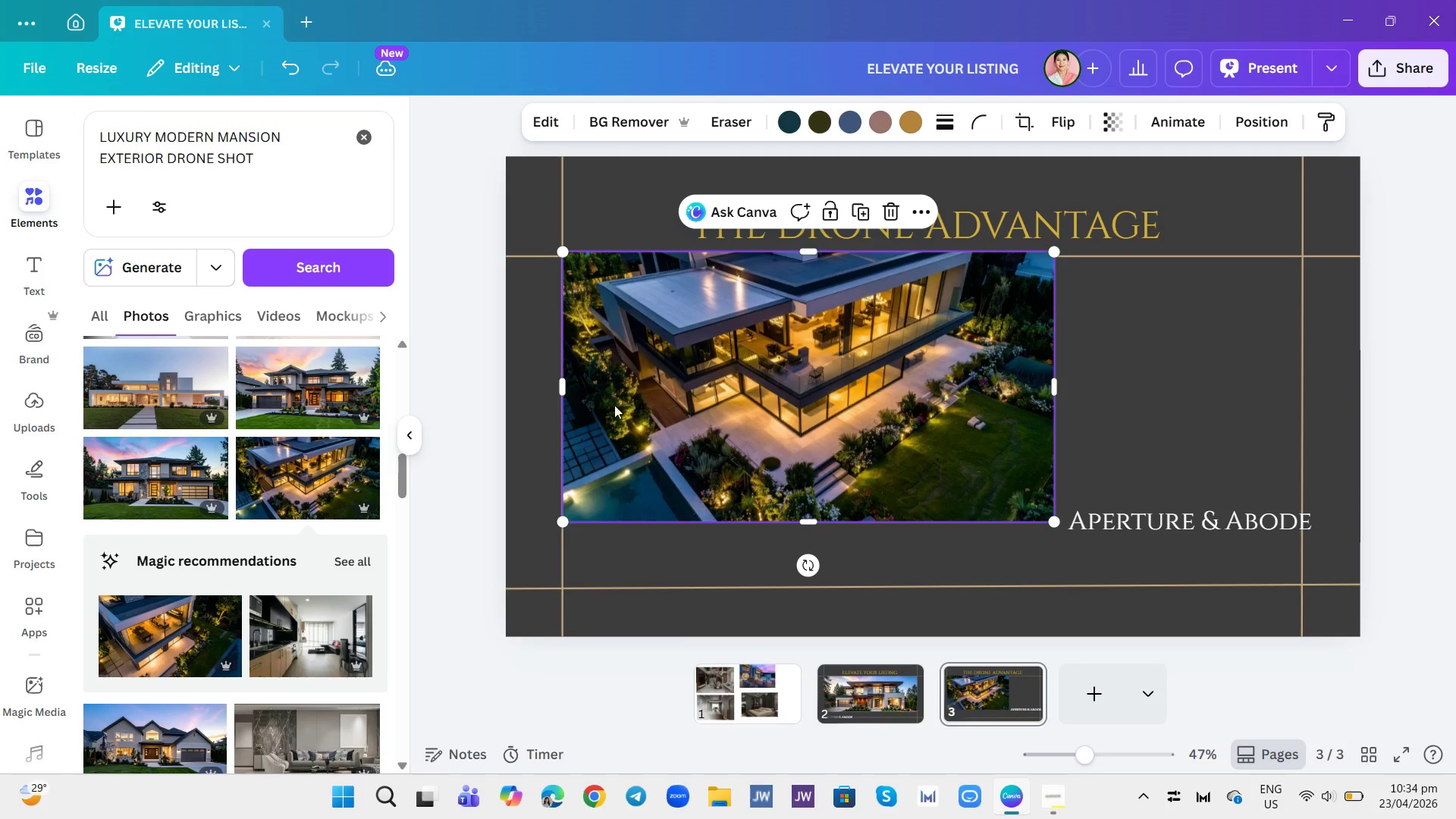 
left_click_drag(start_coordinate=[618, 406], to_coordinate=[619, 410])
 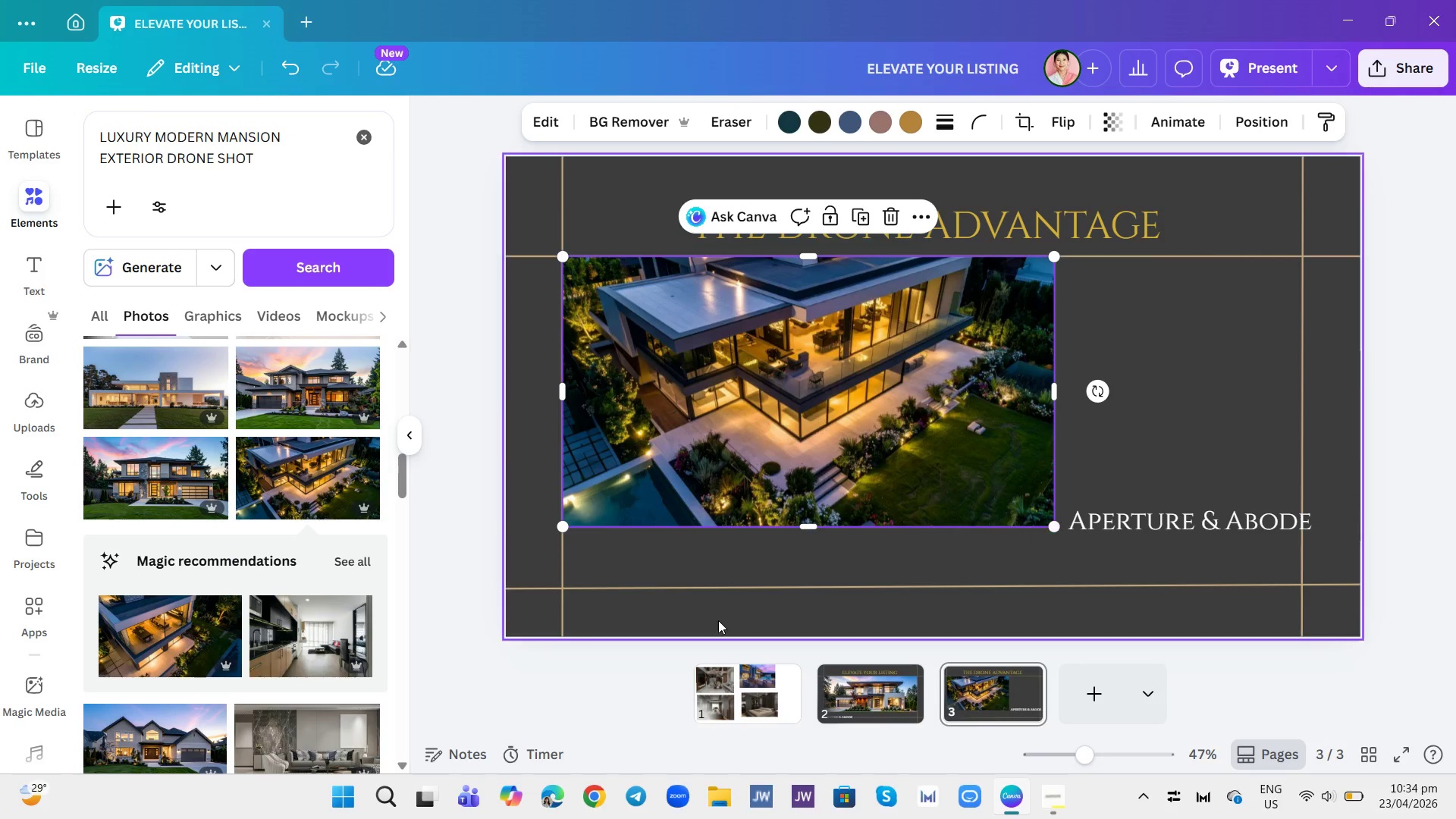 
left_click_drag(start_coordinate=[815, 526], to_coordinate=[849, 585])
 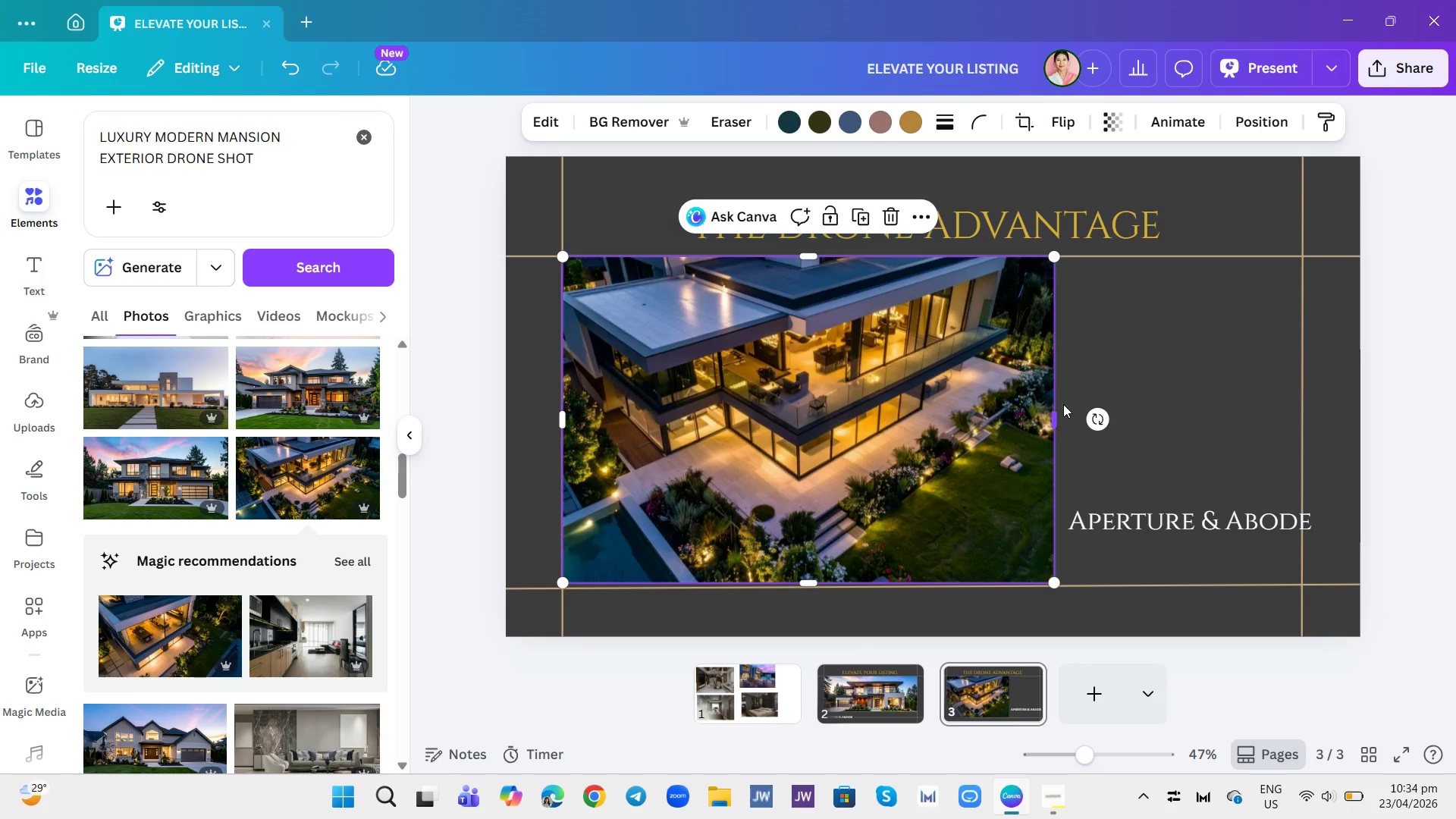 
left_click_drag(start_coordinate=[1052, 422], to_coordinate=[1043, 422])
 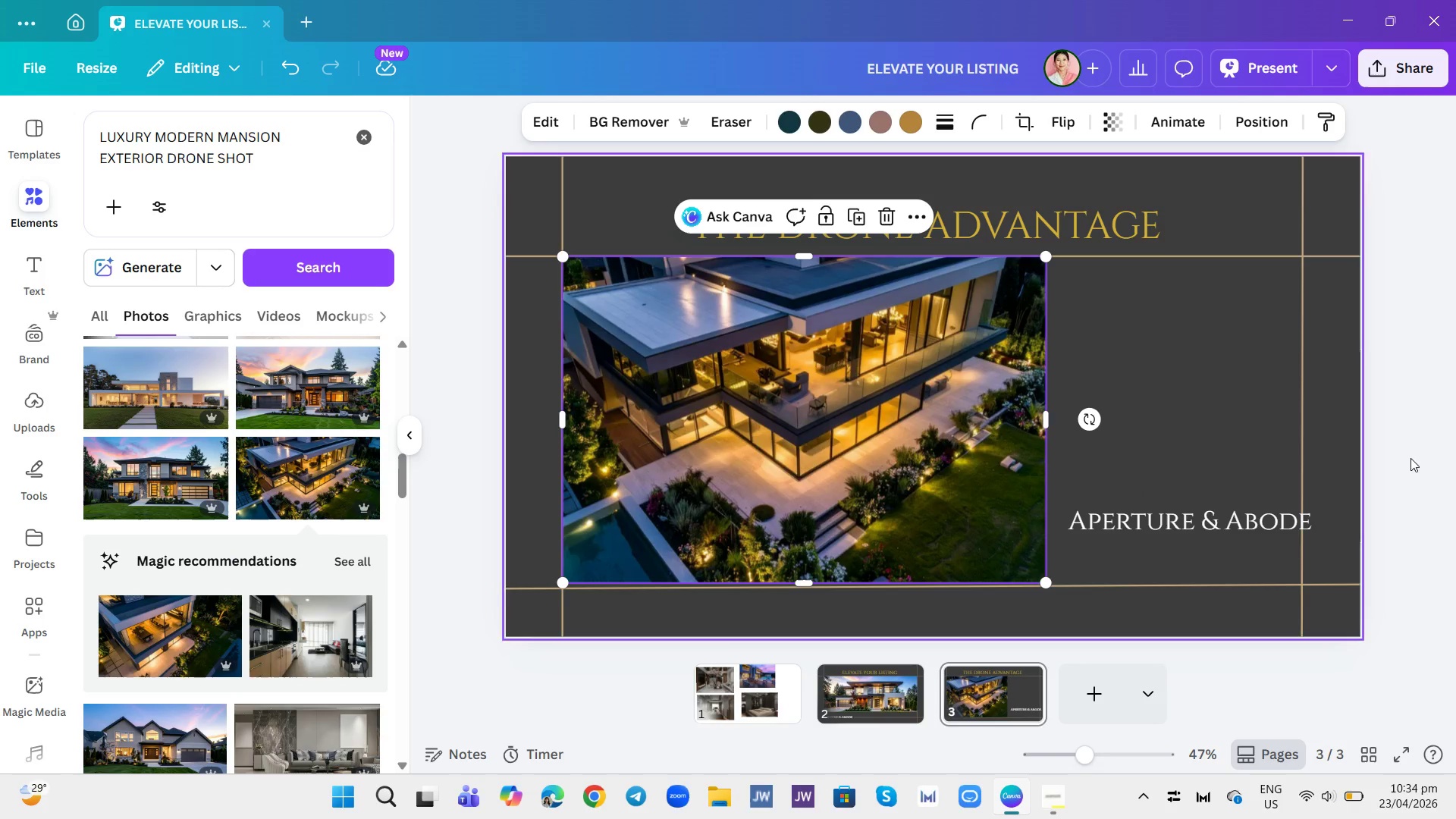 
wait(7.67)
 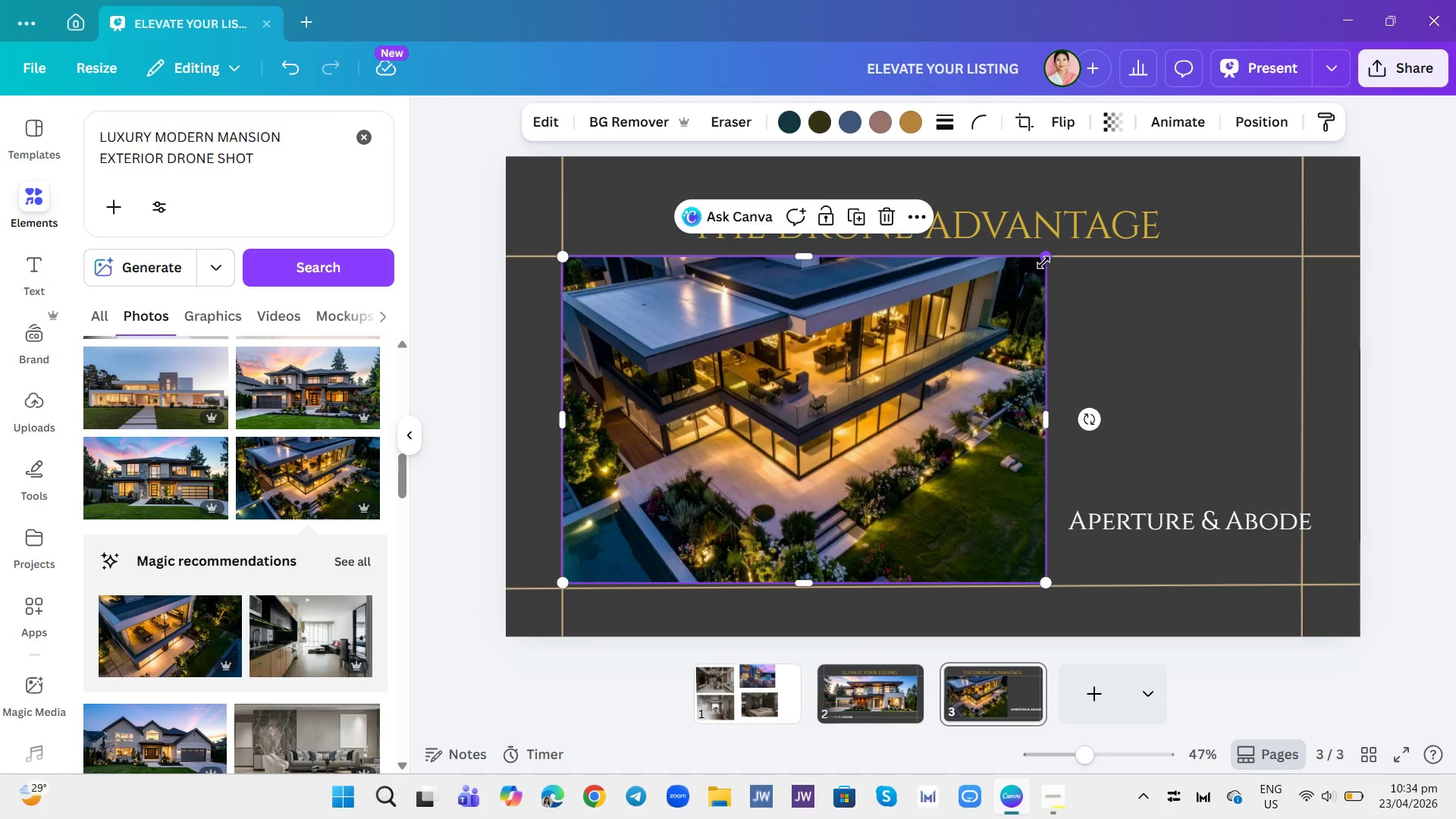 
left_click_drag(start_coordinate=[1041, 422], to_coordinate=[1033, 419])
 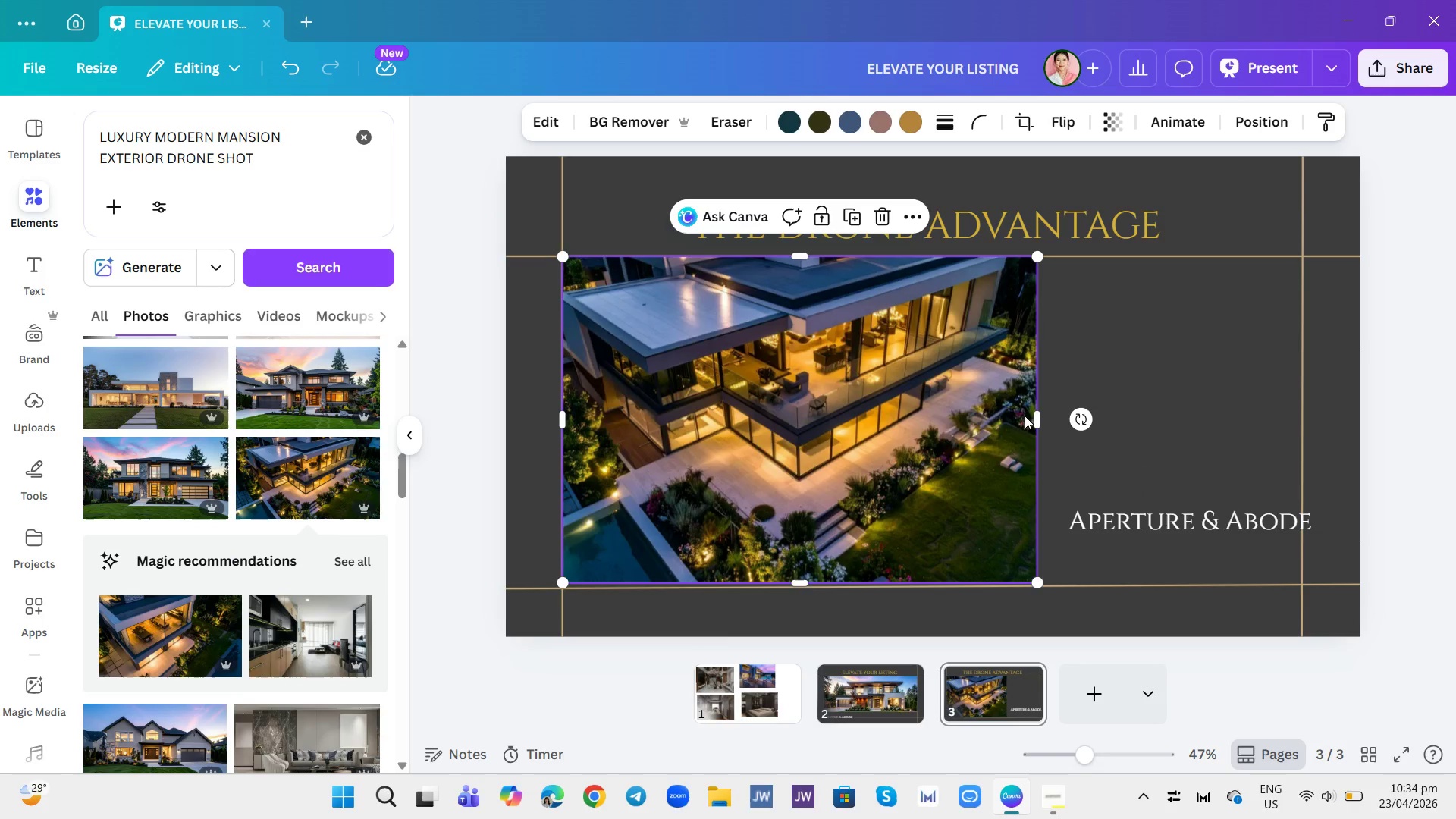 
double_click([1025, 416])
 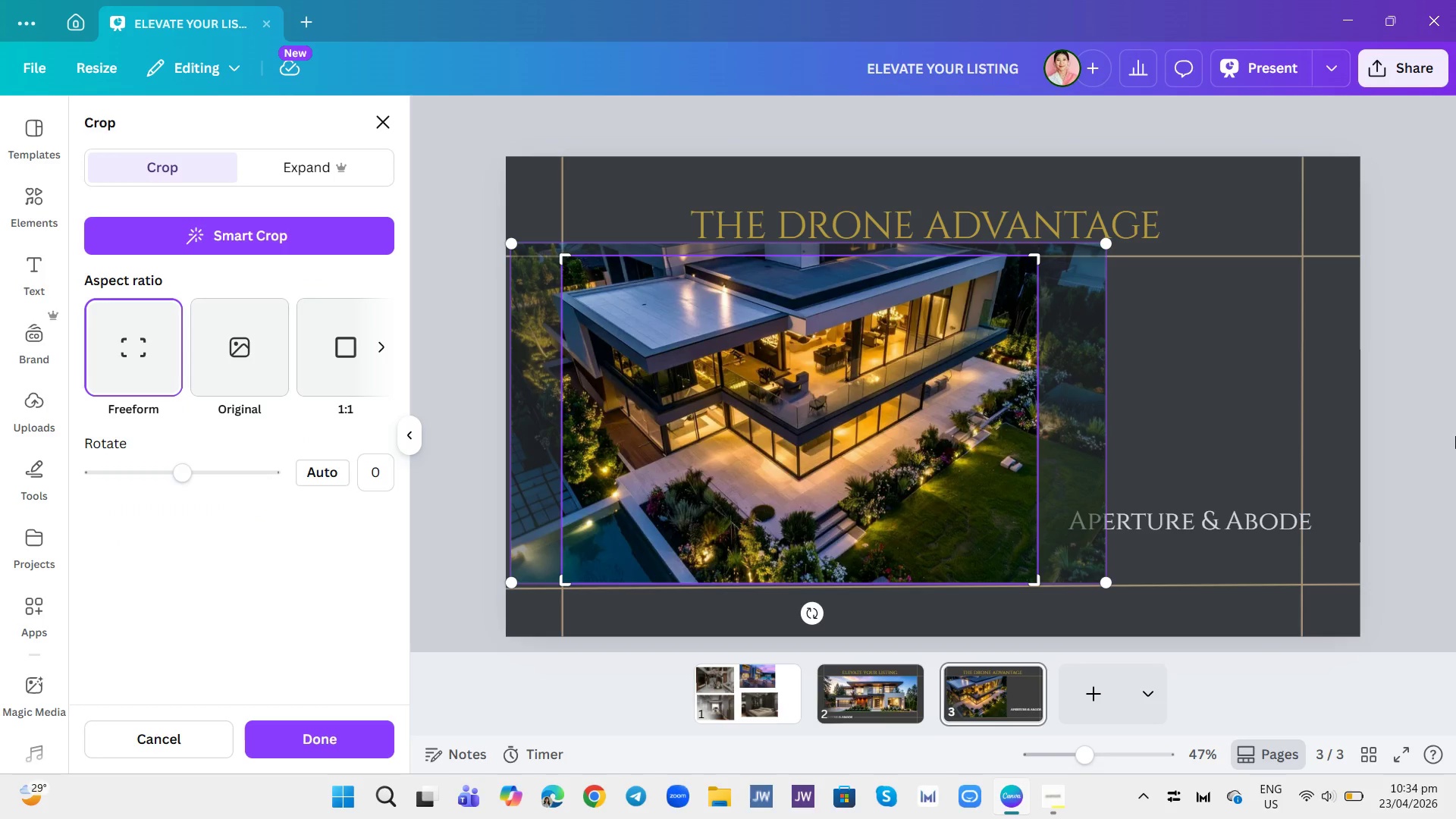 
left_click([1455, 436])
 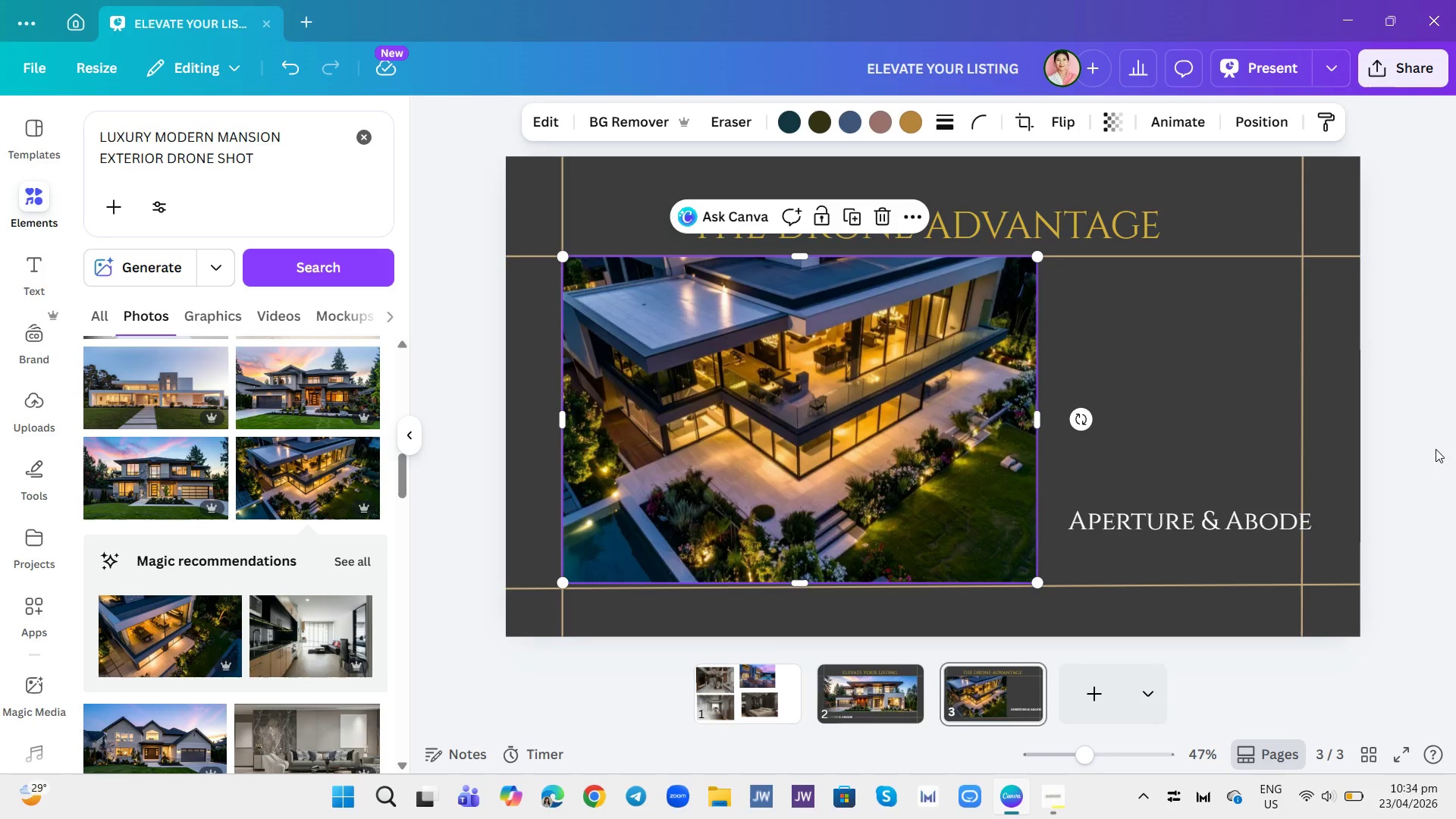 
left_click([1436, 449])
 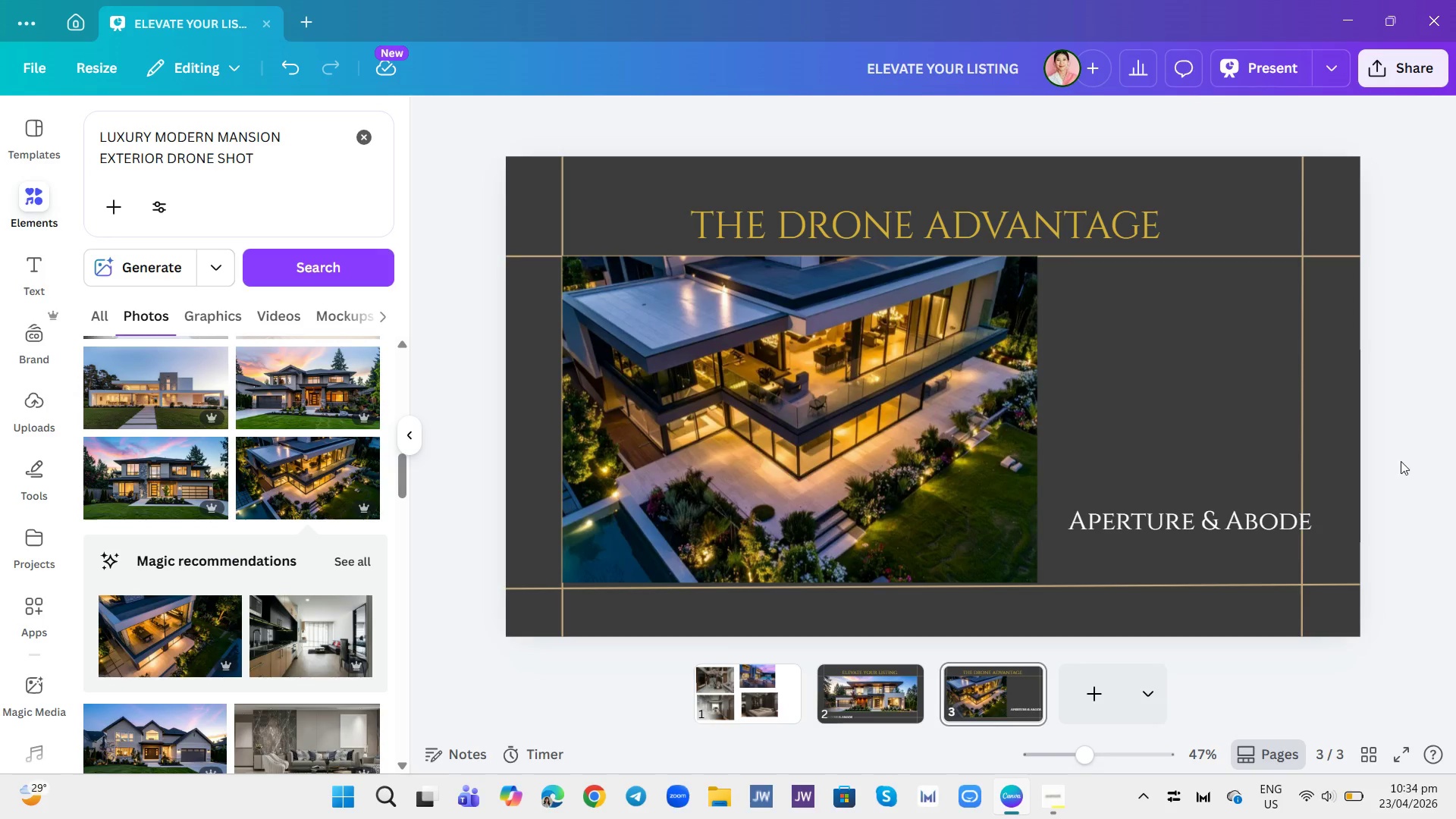 
left_click([1405, 455])
 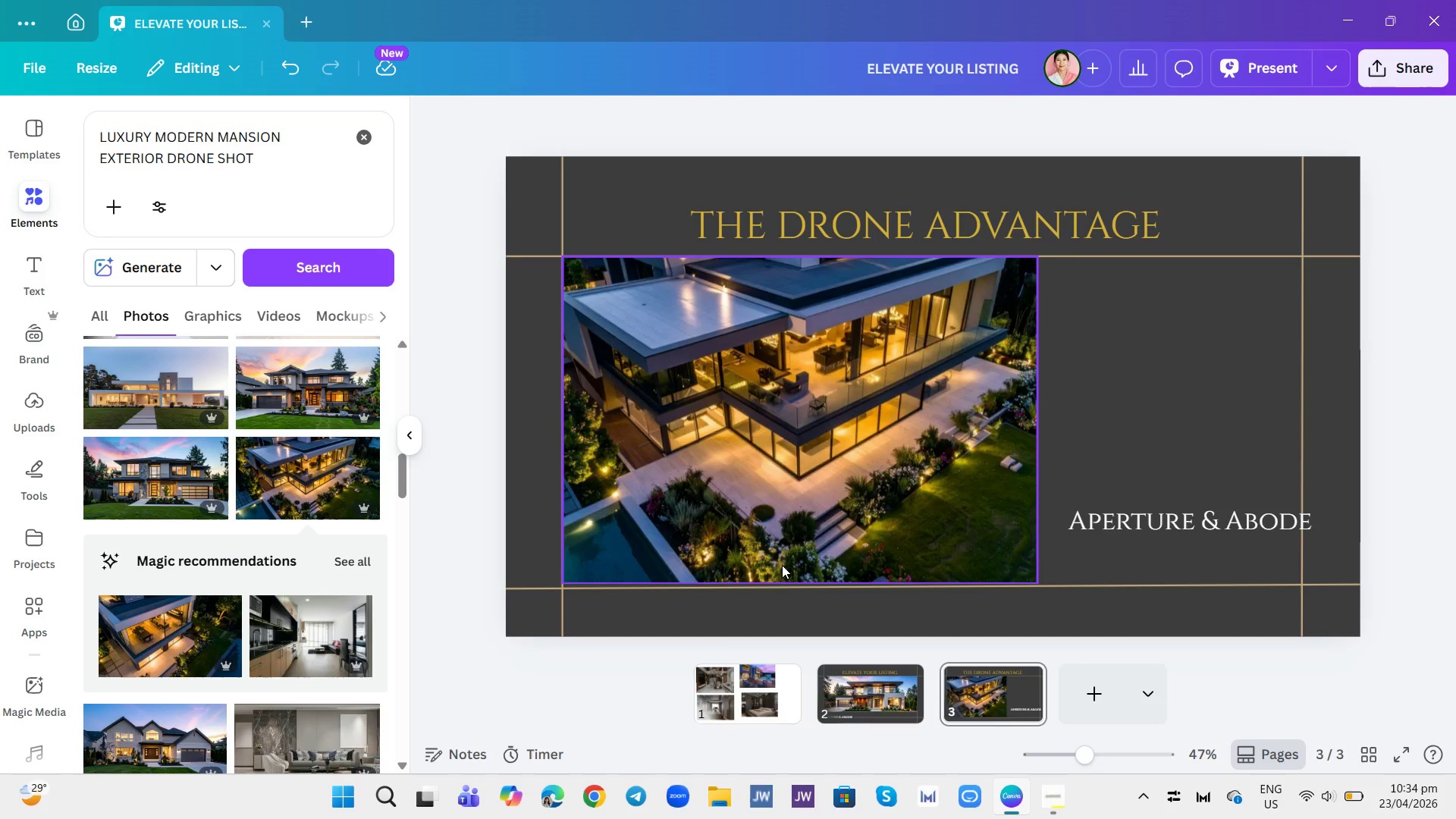 
left_click([776, 556])
 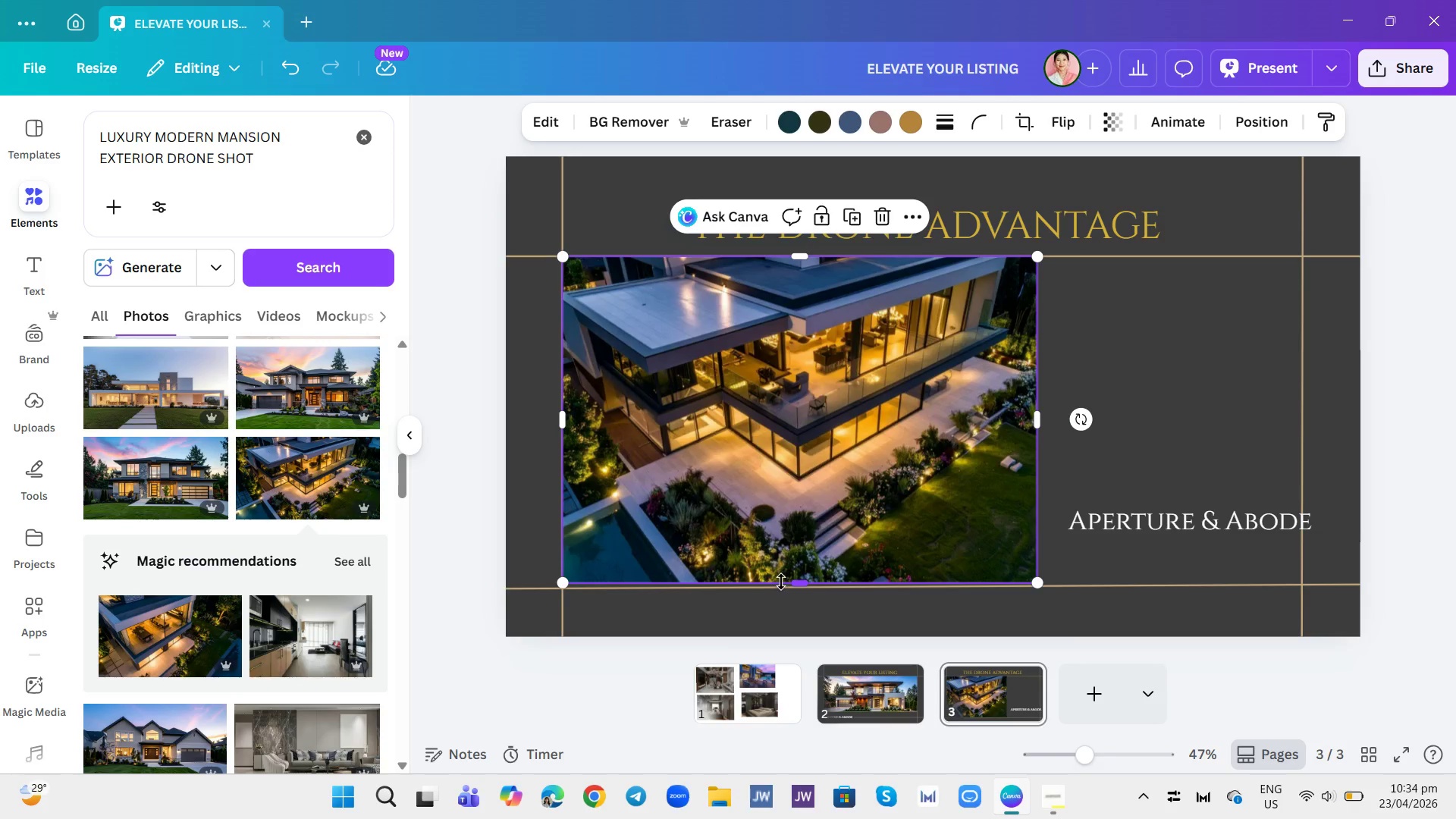 
left_click_drag(start_coordinate=[781, 582], to_coordinate=[783, 588])
 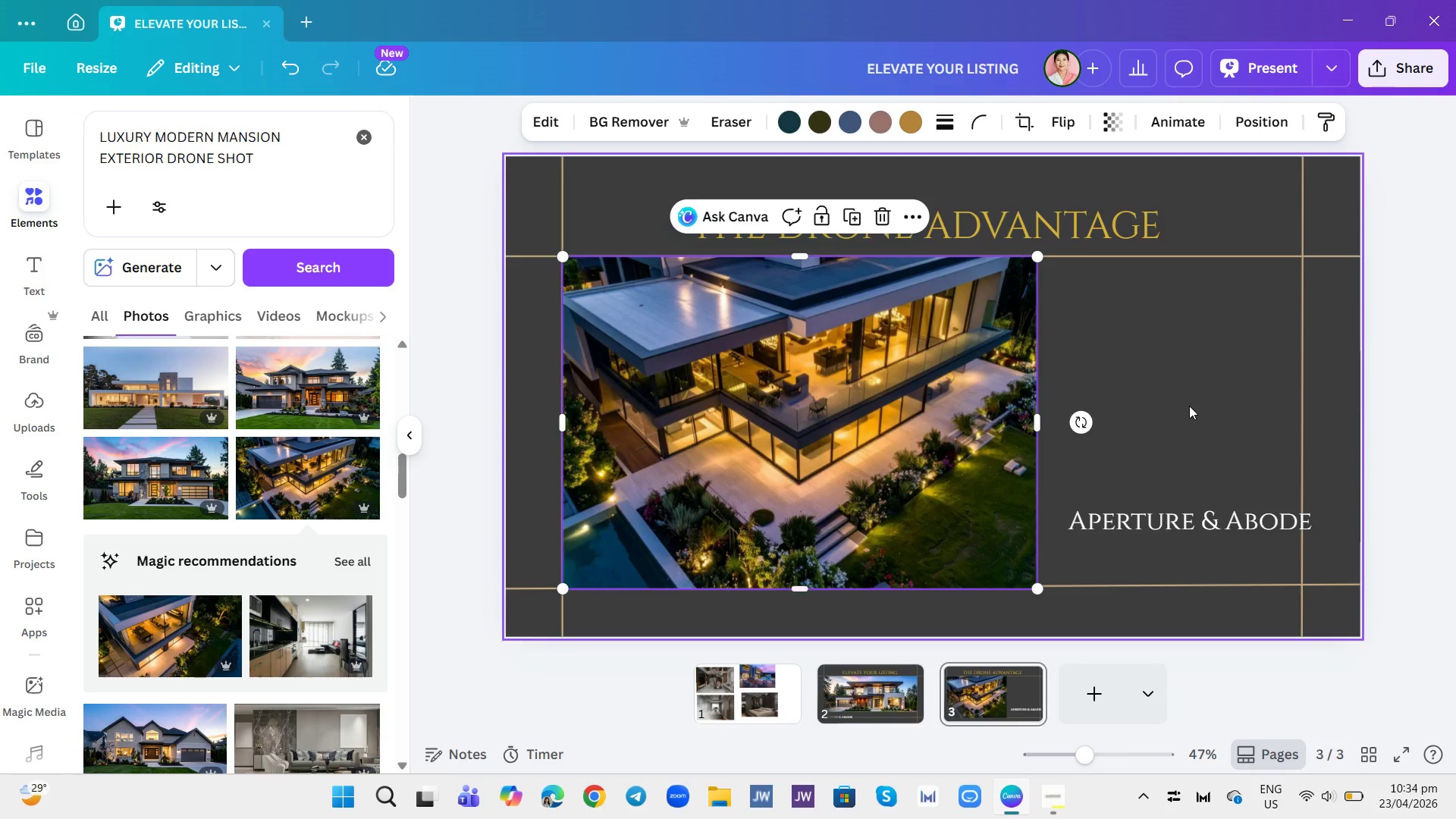 
left_click([1189, 406])
 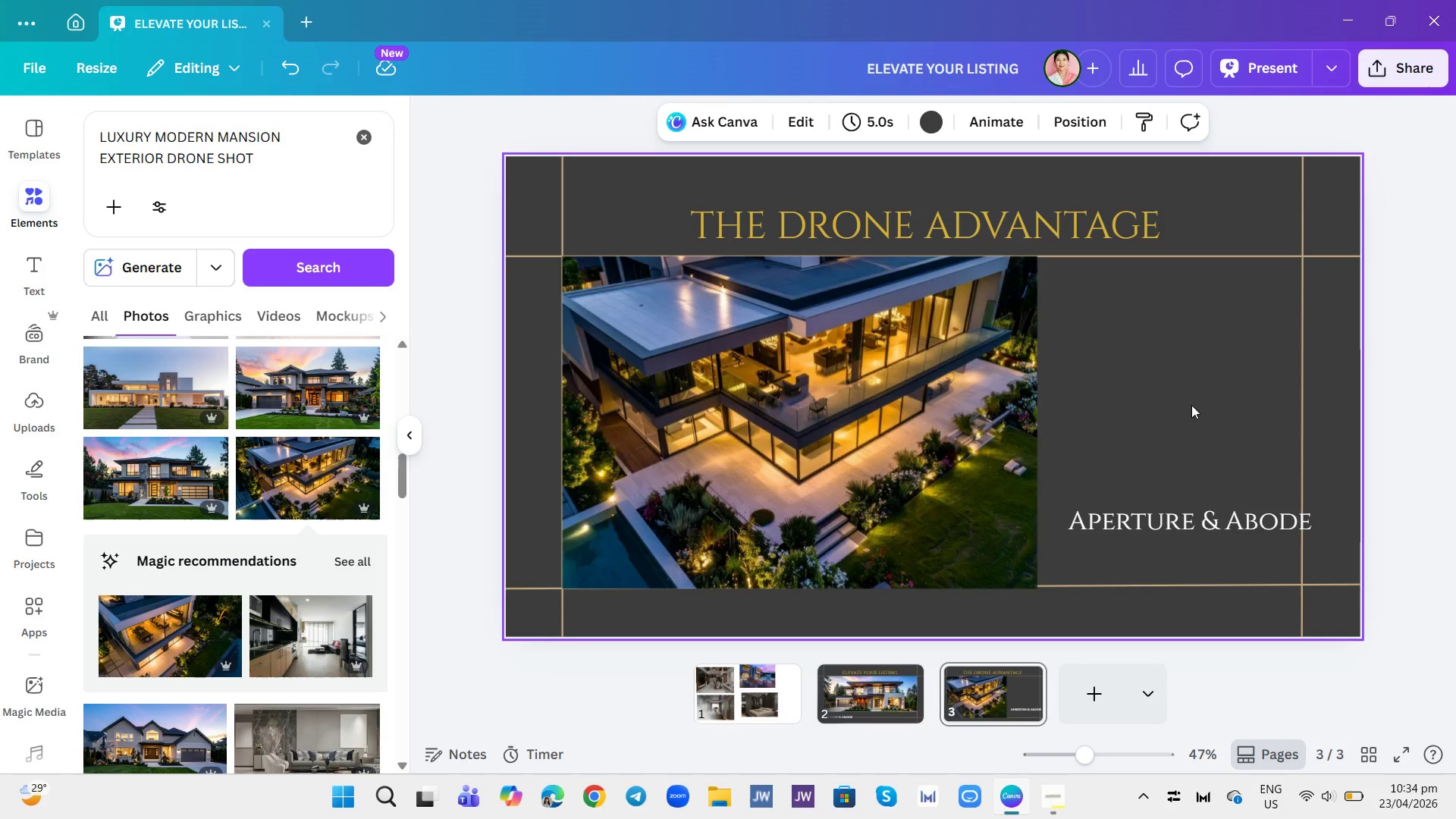 
wait(5.3)
 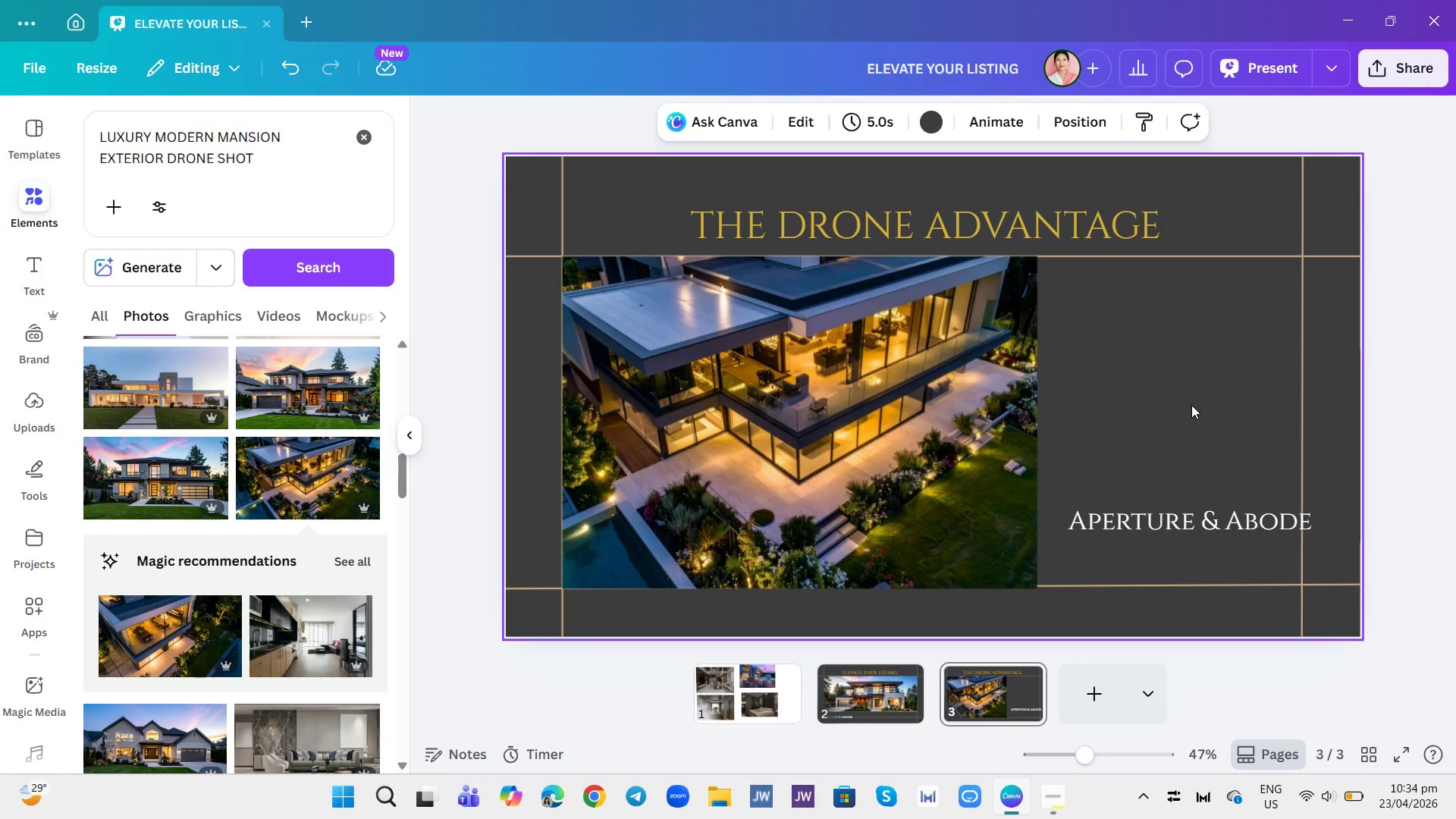 
left_click([1144, 582])
 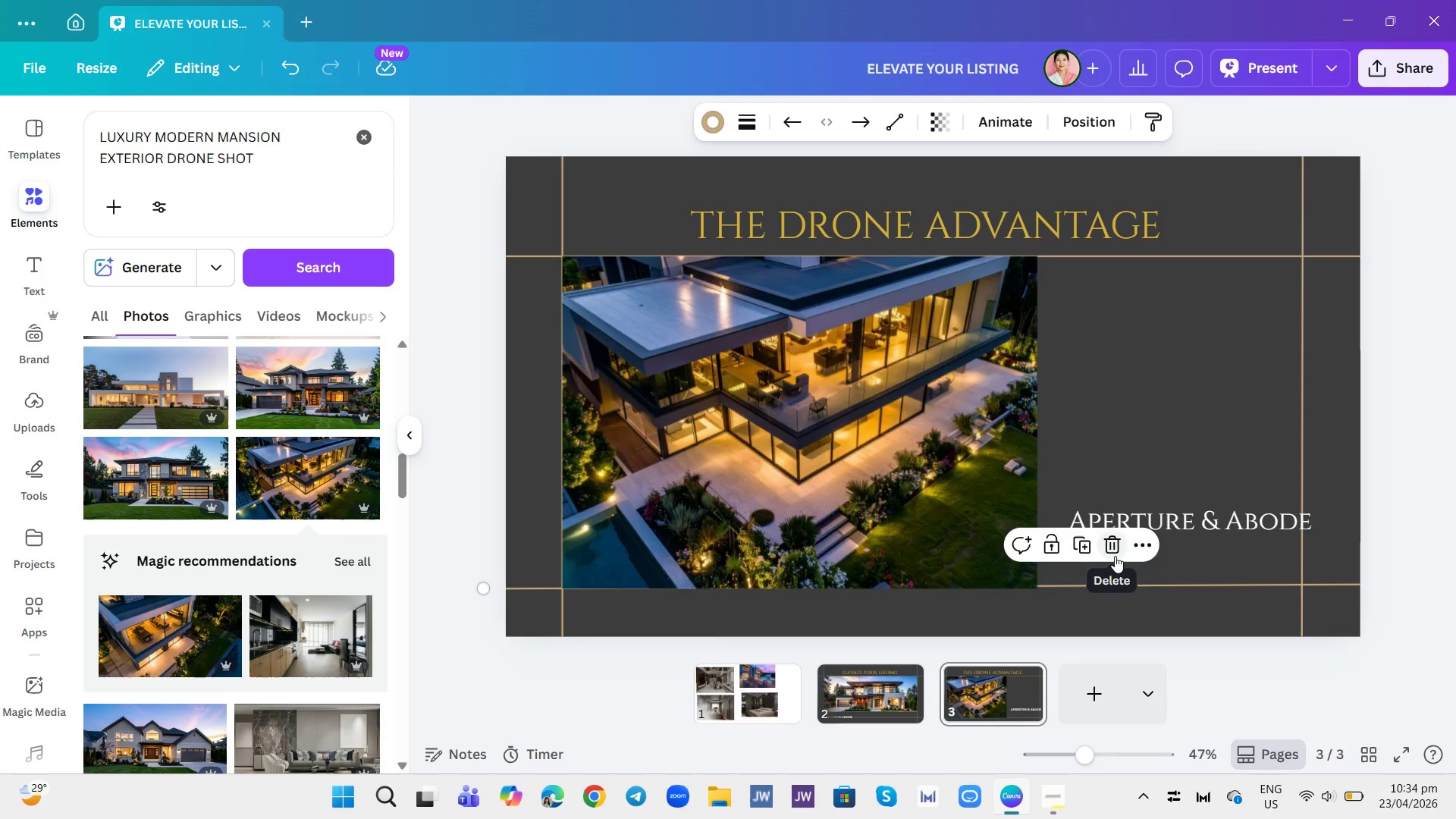 
left_click([1111, 555])
 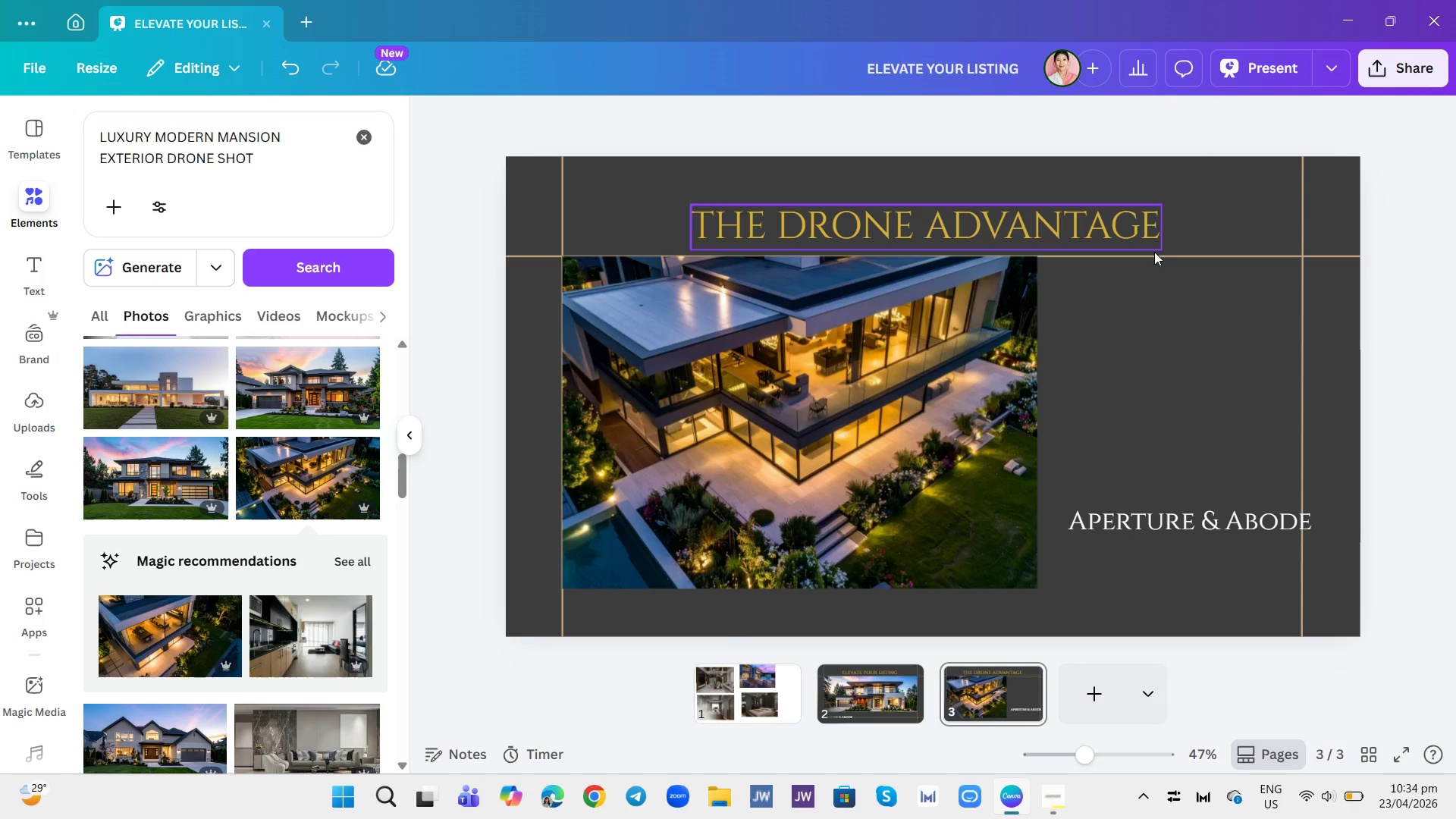 
left_click([1154, 256])
 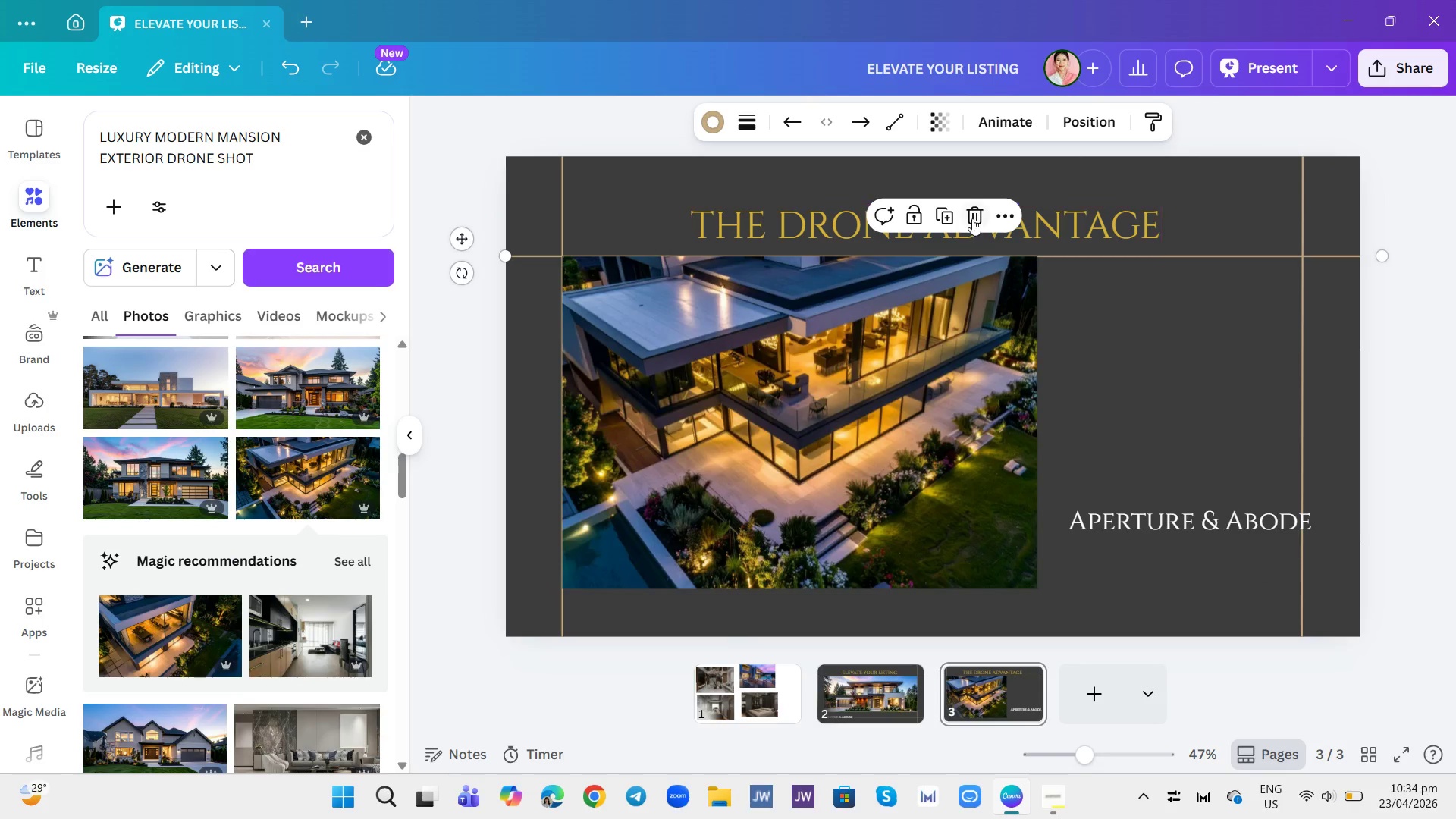 
left_click([952, 209])
 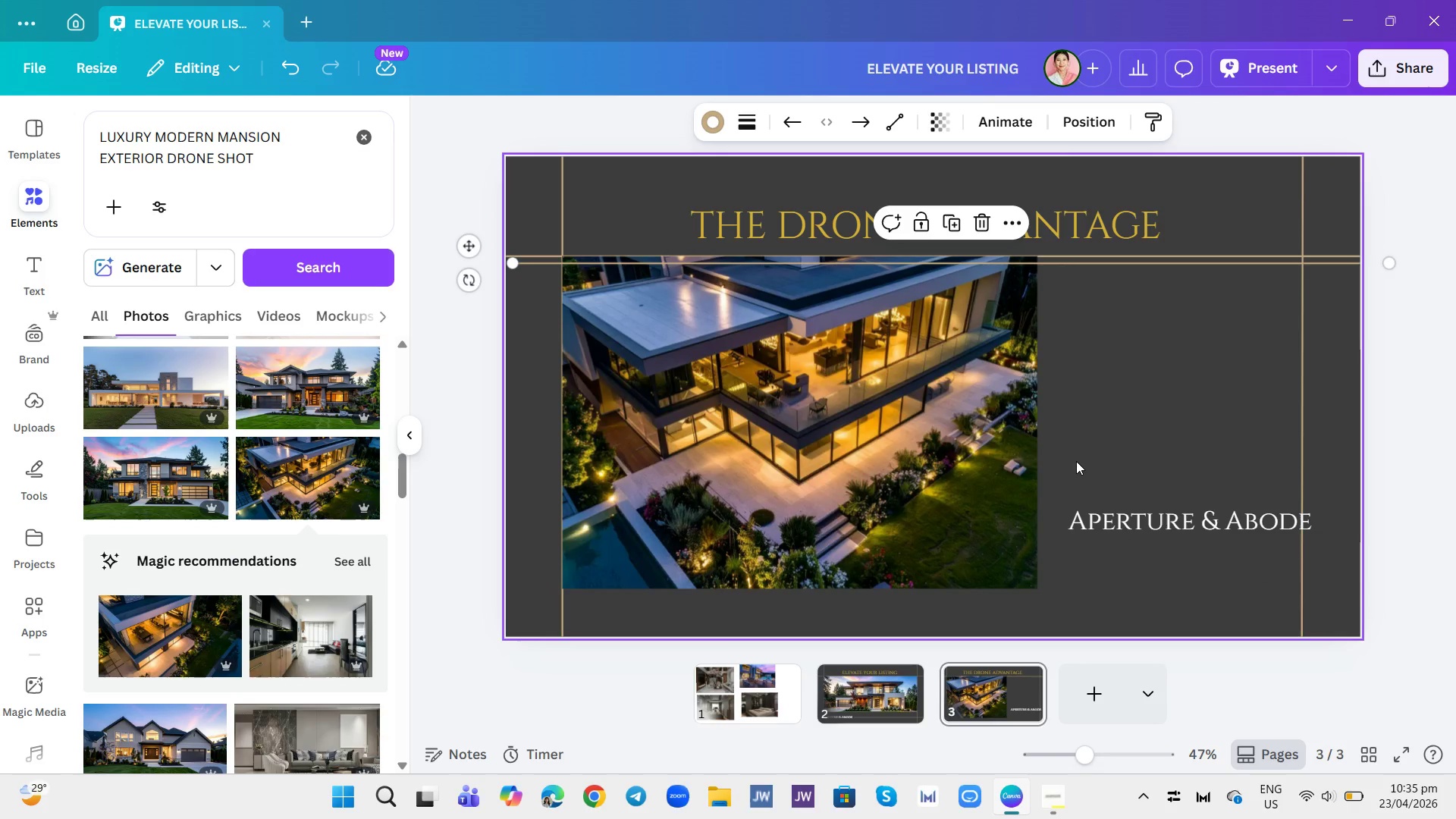 
wait(5.38)
 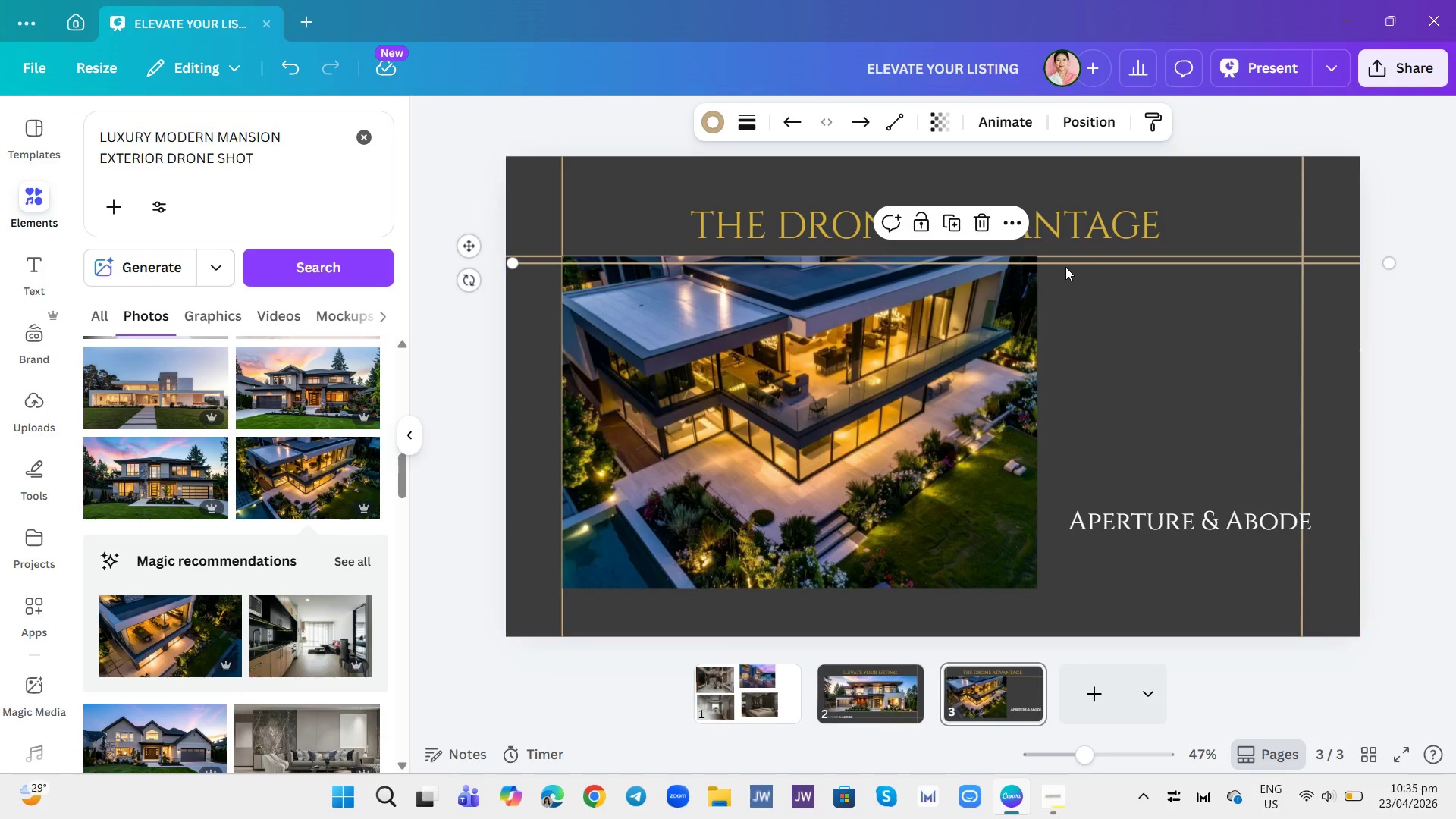 
left_click([1138, 527])
 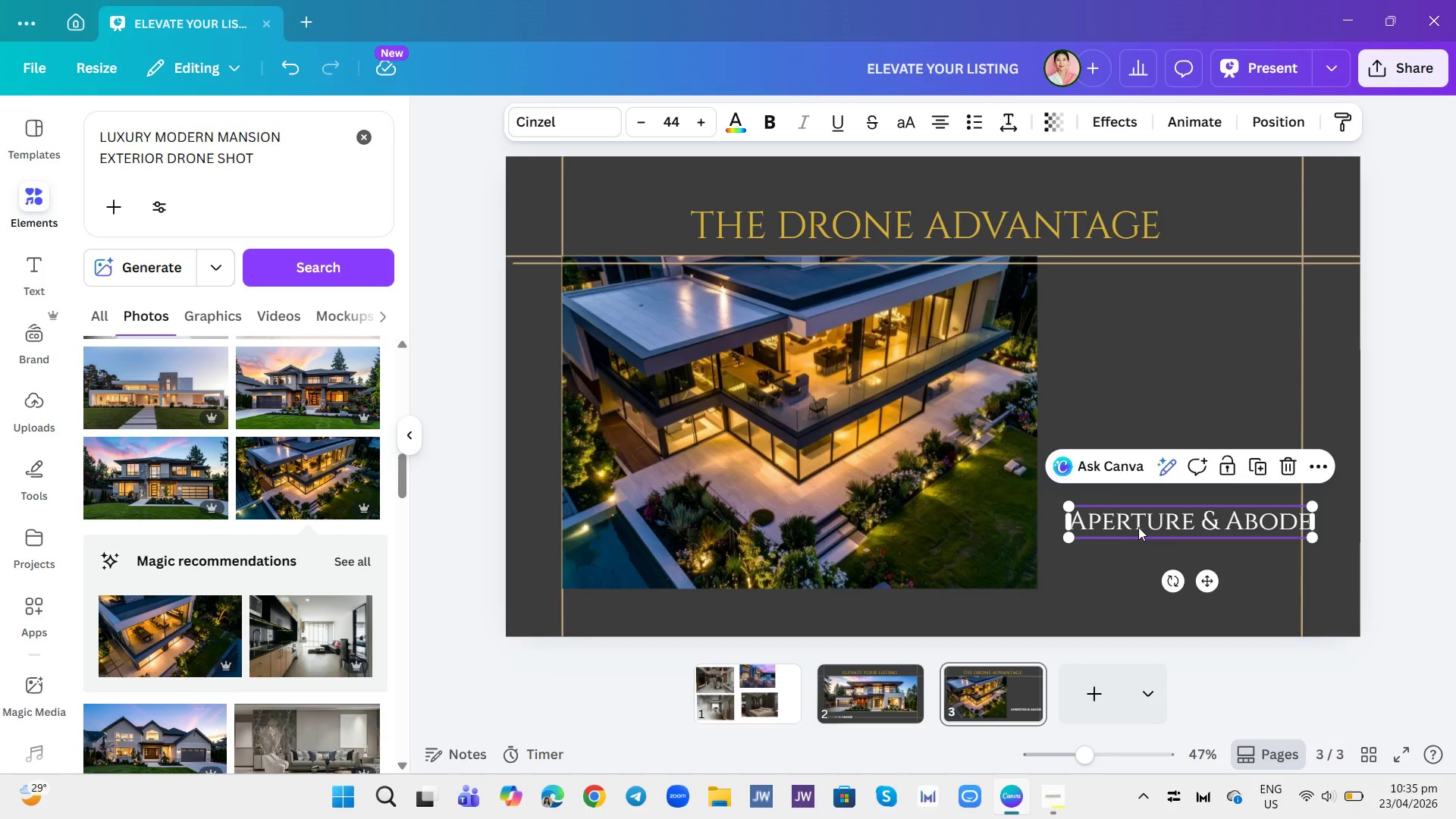 
left_click_drag(start_coordinate=[1138, 527], to_coordinate=[1118, 586])
 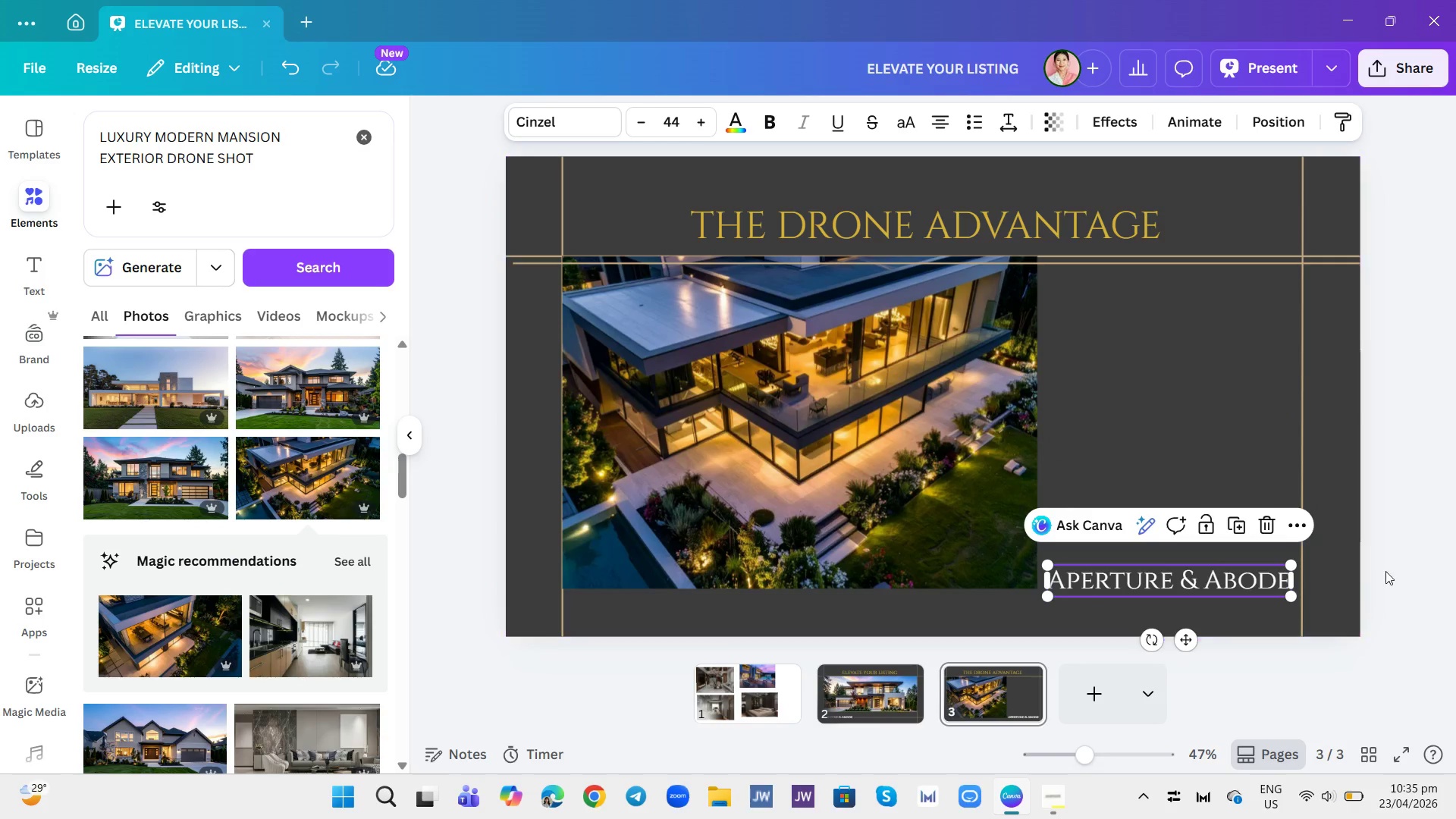 
left_click([1434, 508])
 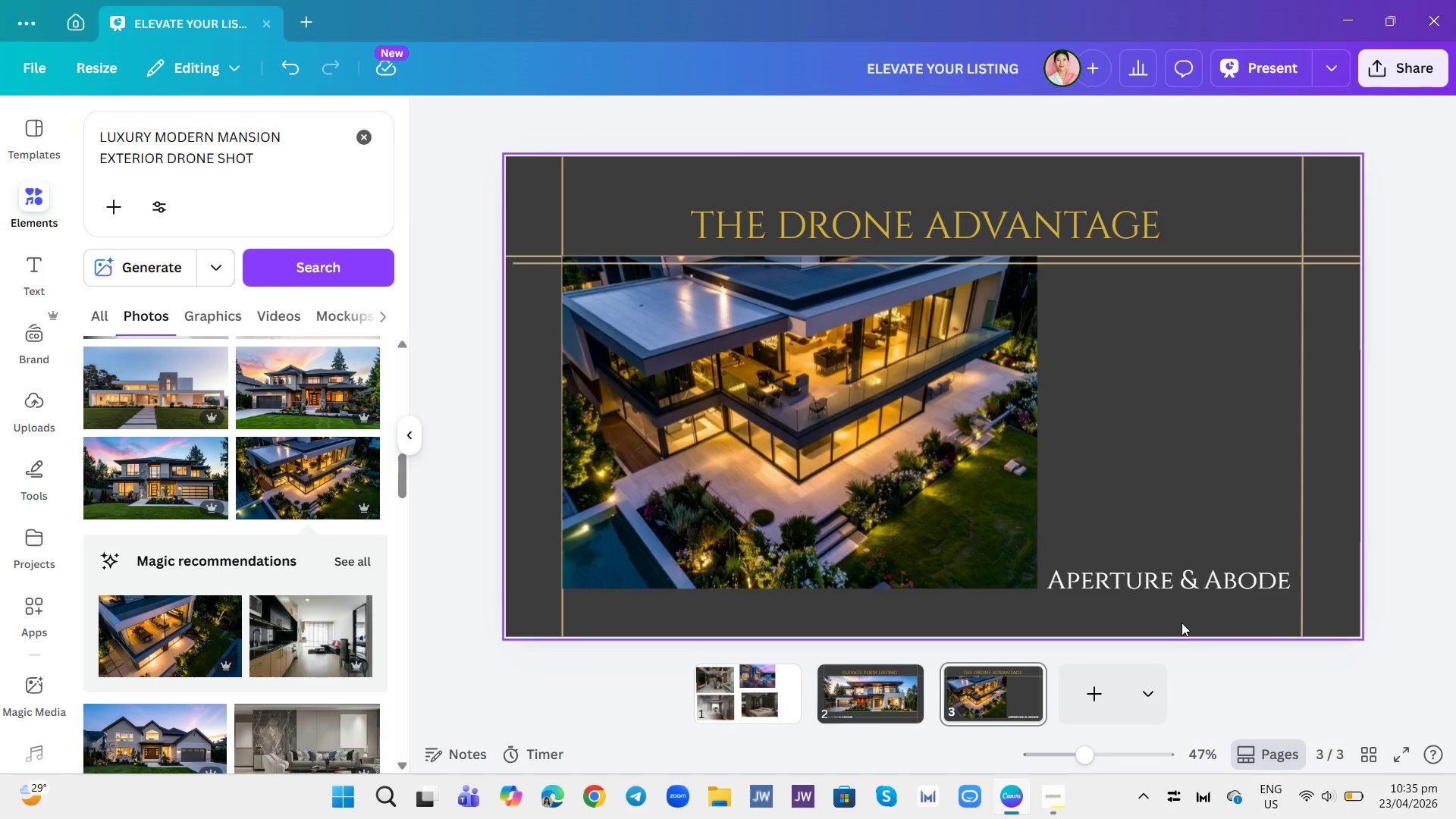 
left_click([1181, 588])
 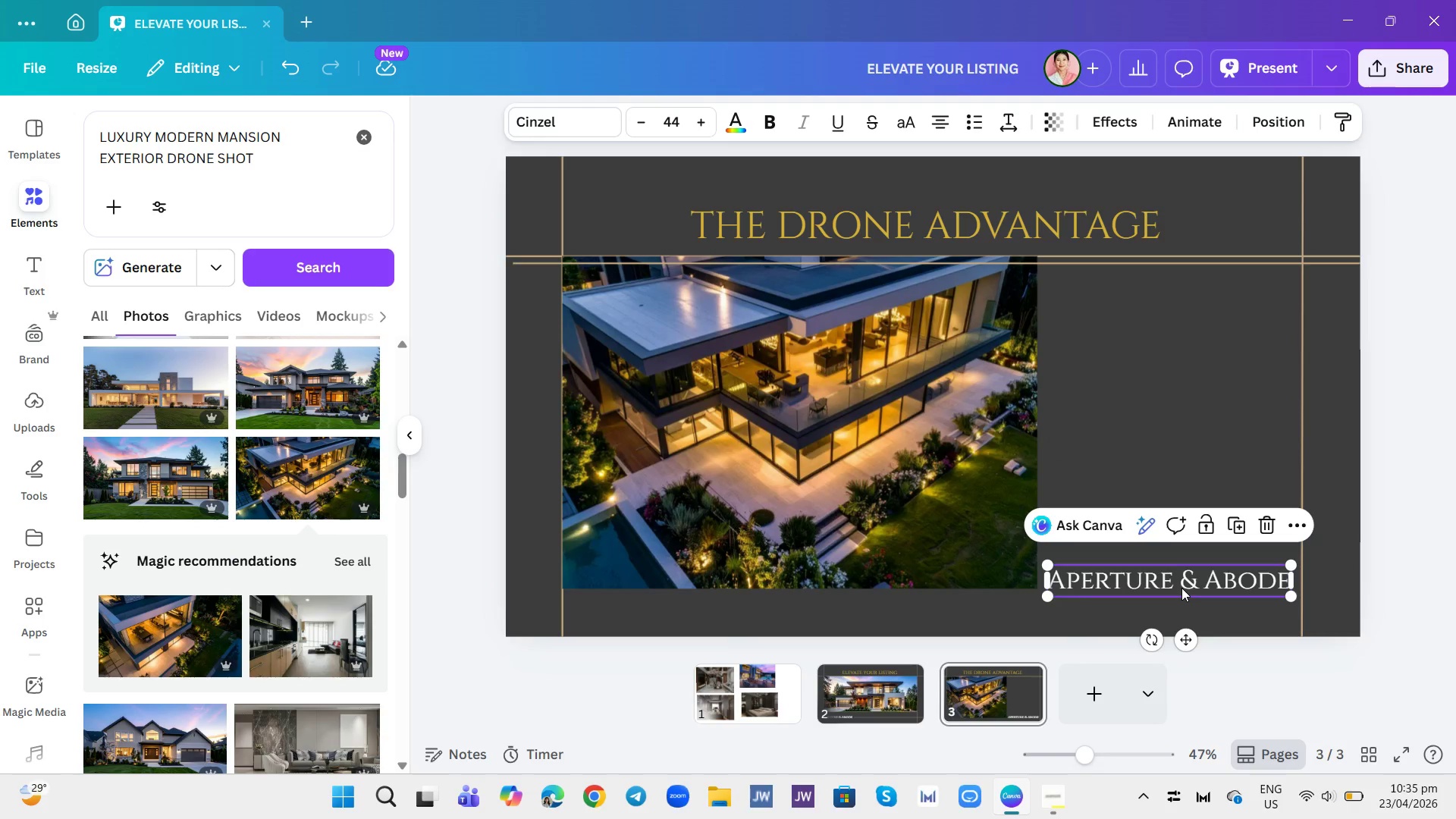 
left_click_drag(start_coordinate=[1181, 588], to_coordinate=[1181, 592])
 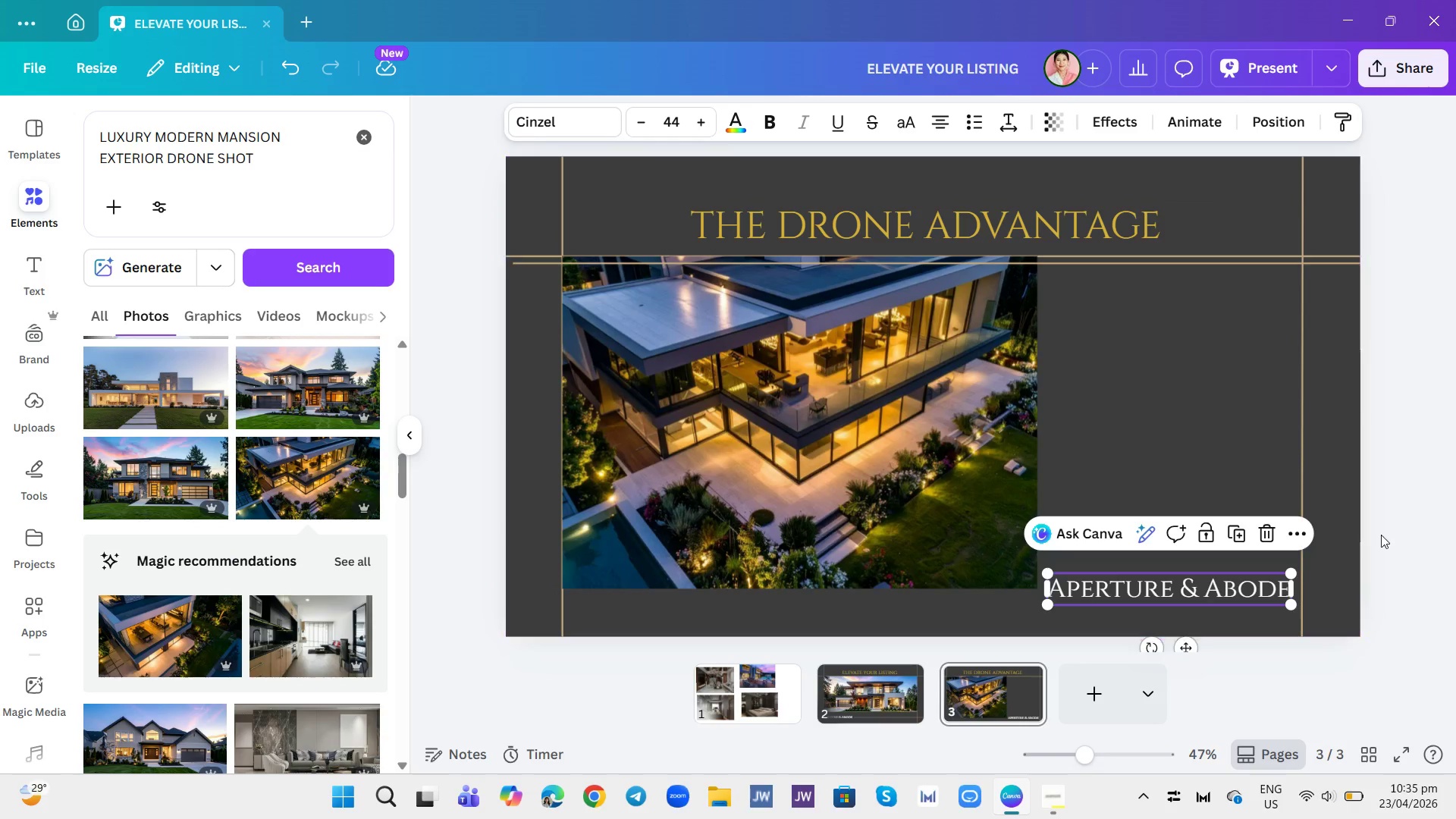 
left_click([1381, 535])
 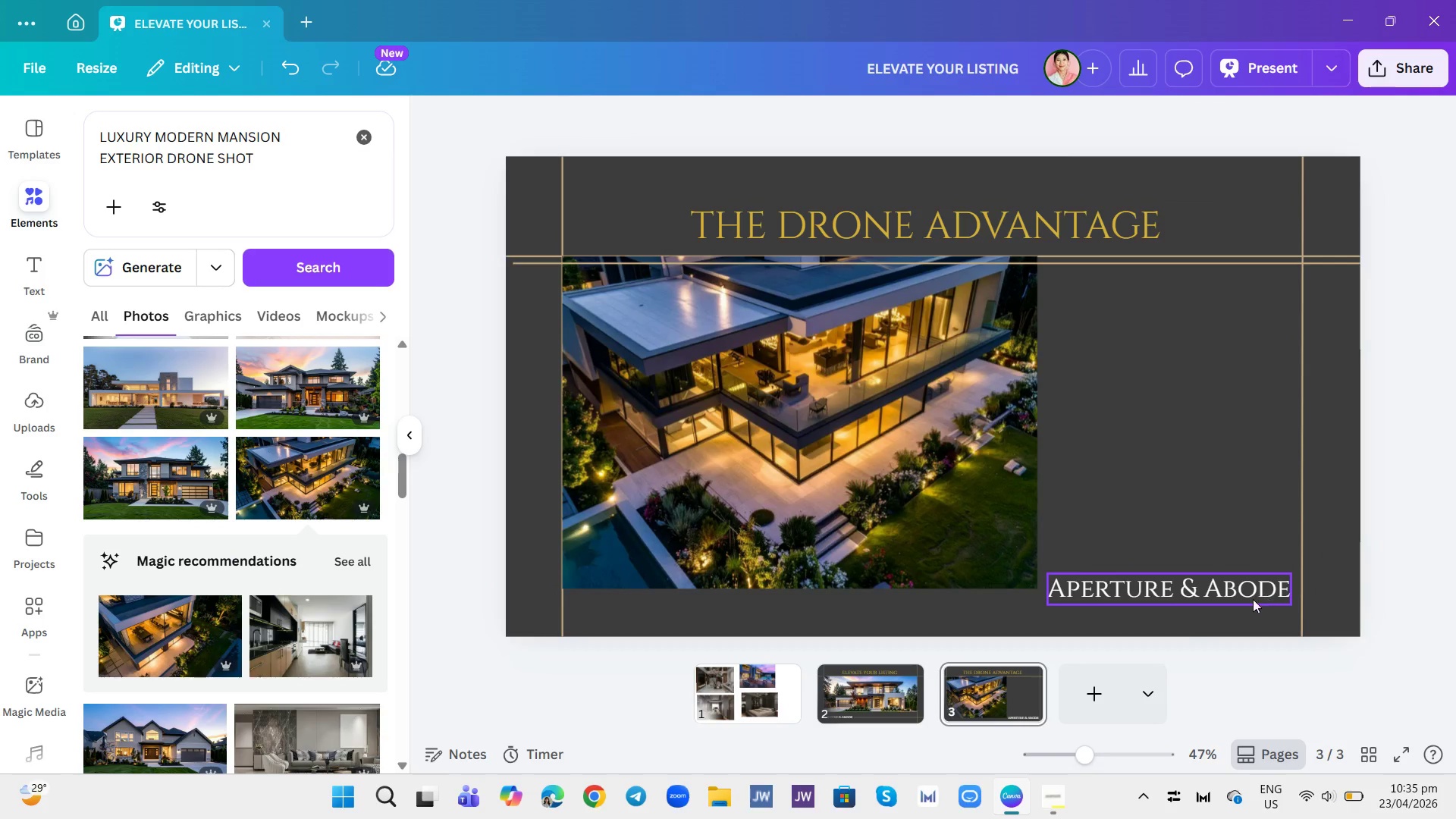 
mouse_move([1215, 582])
 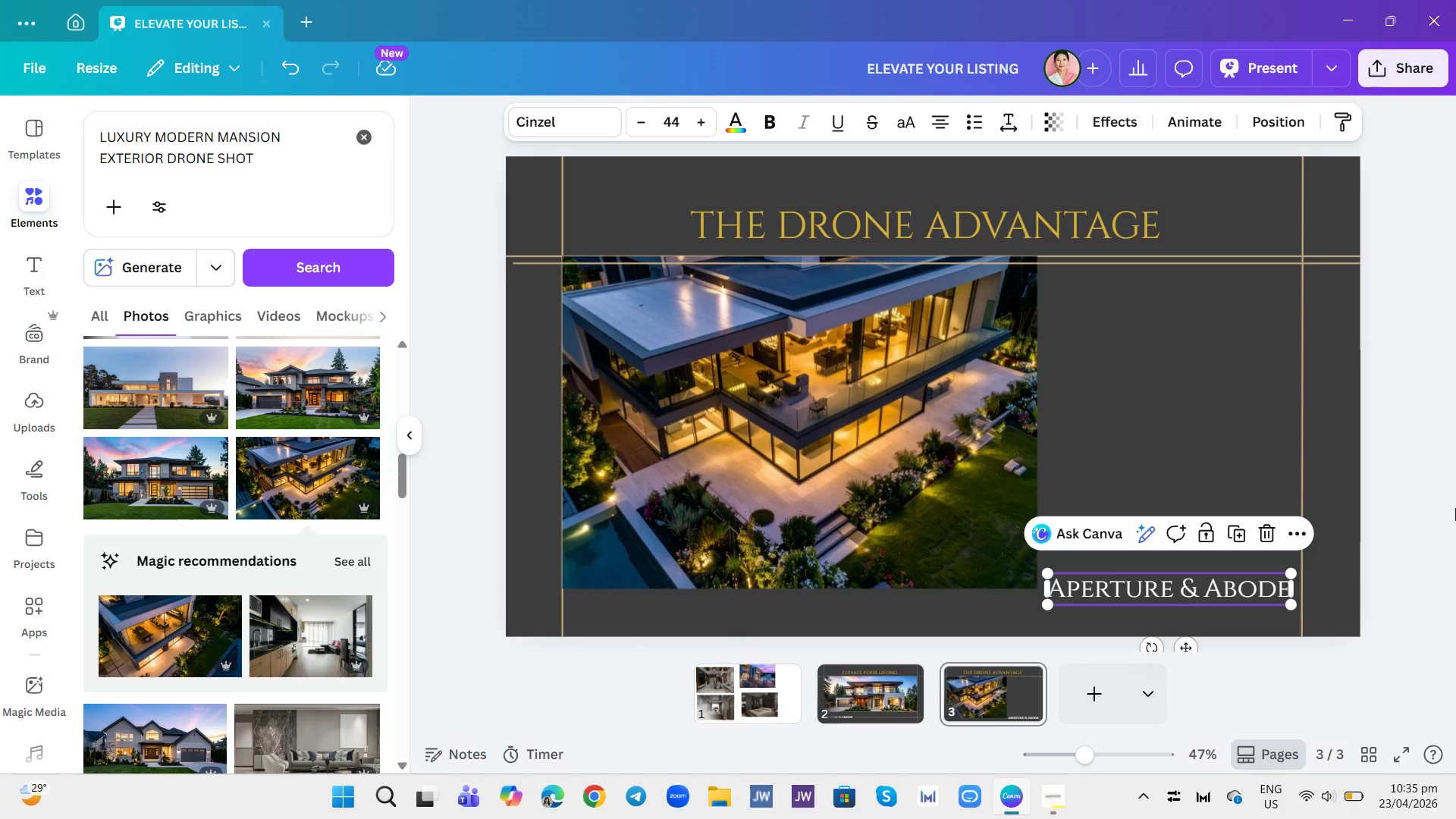 
left_click([1455, 508])
 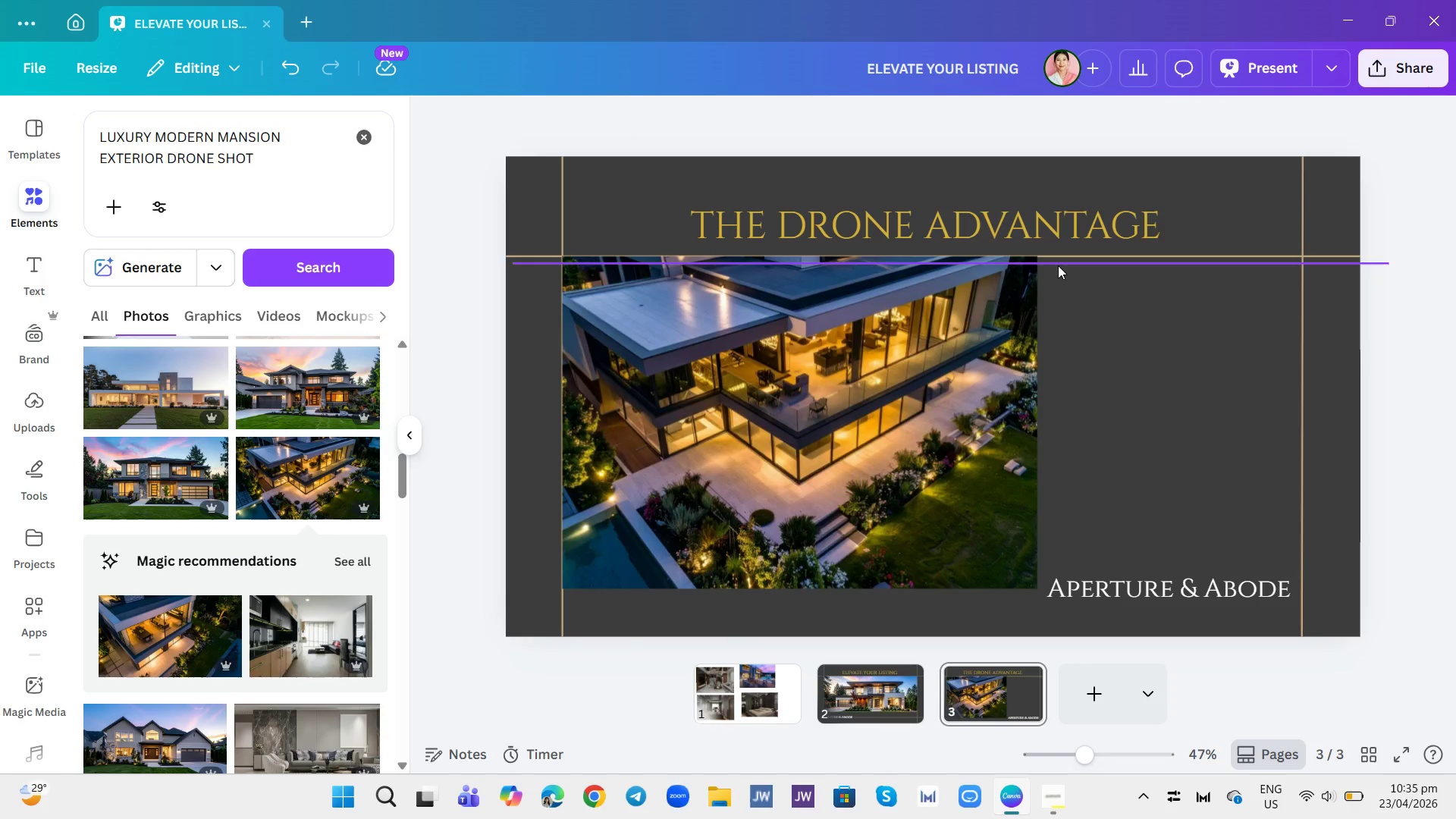 
left_click_drag(start_coordinate=[1060, 266], to_coordinate=[713, 594])
 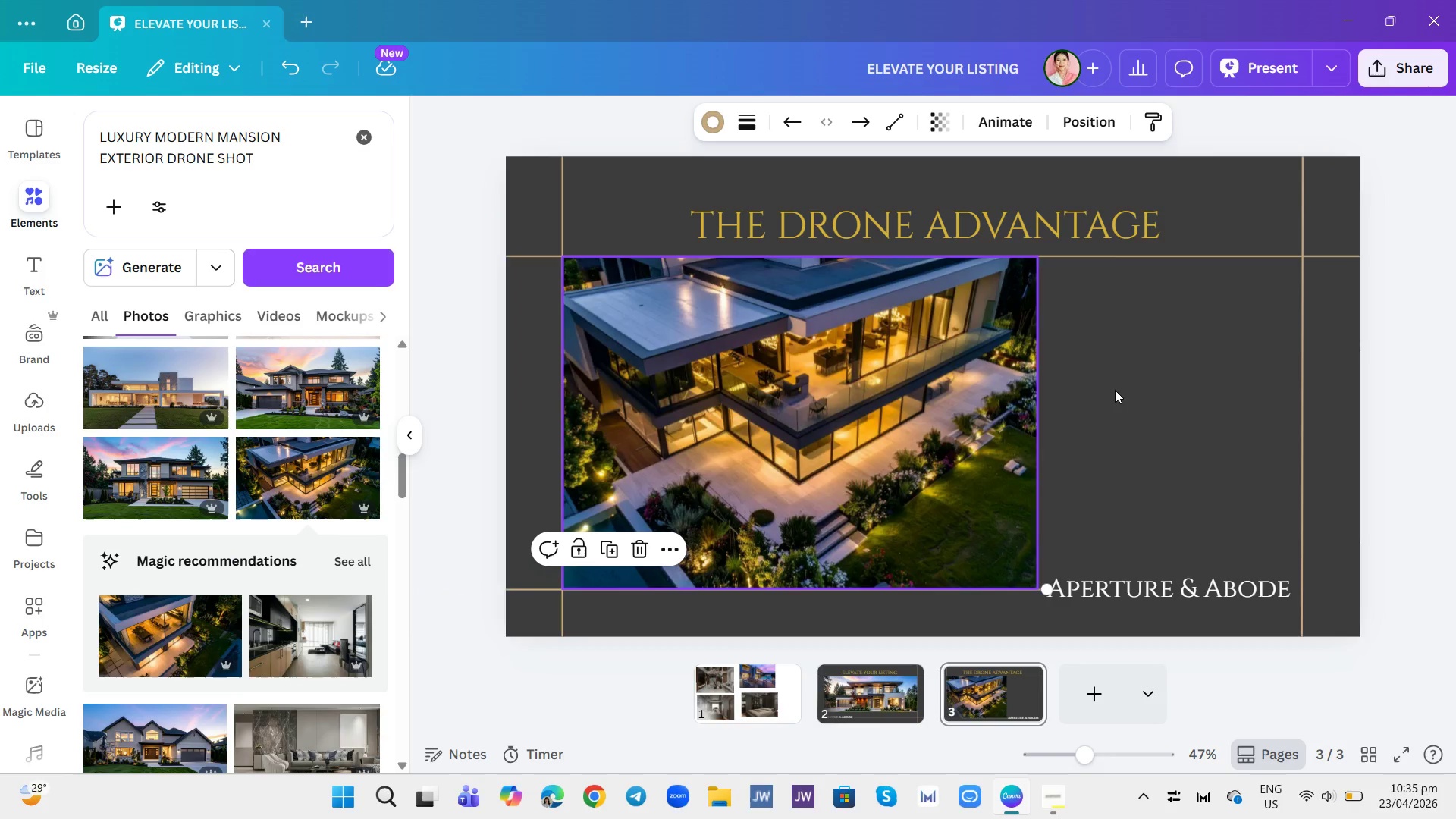 
left_click([1175, 373])
 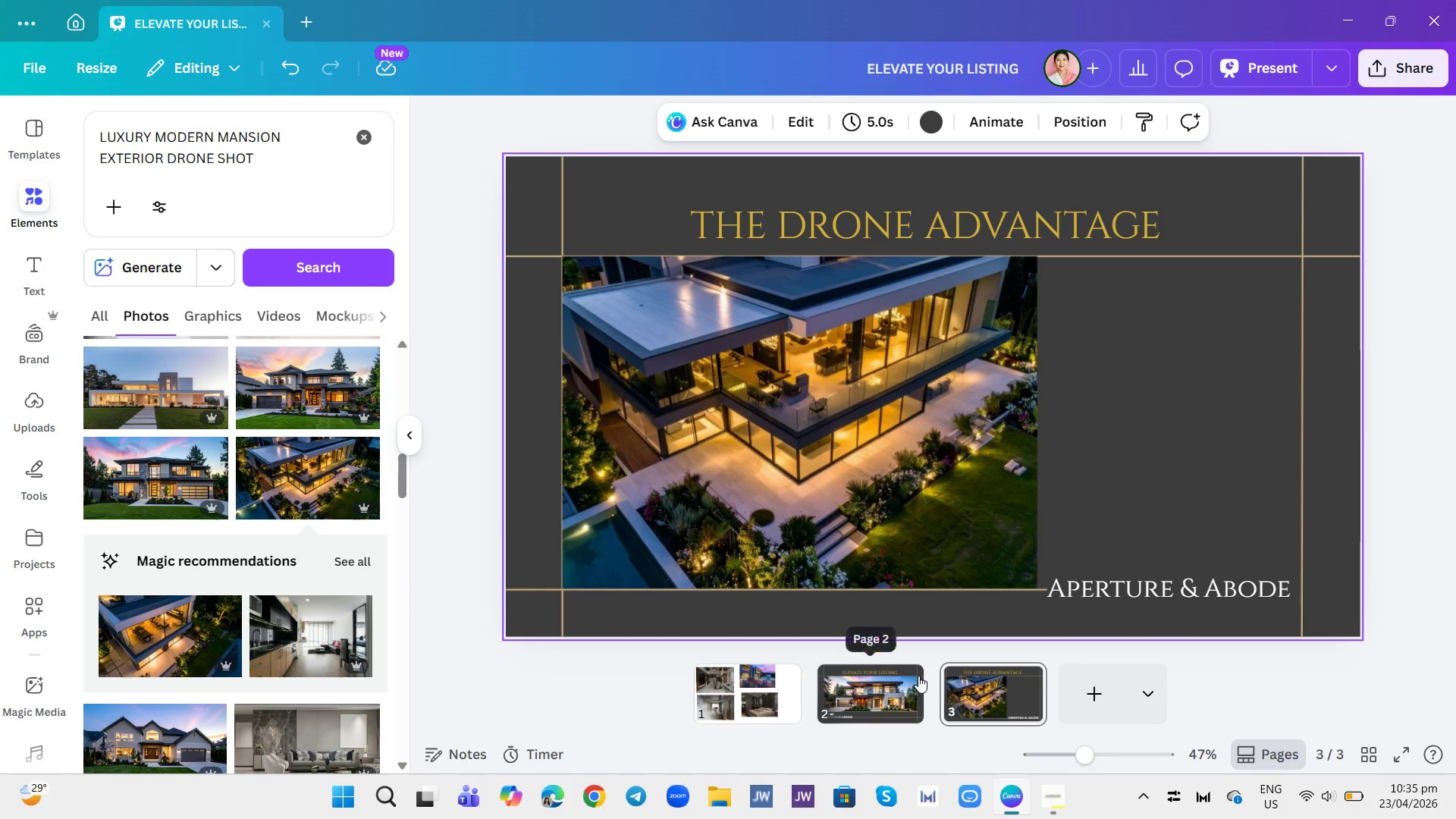 
wait(7.45)
 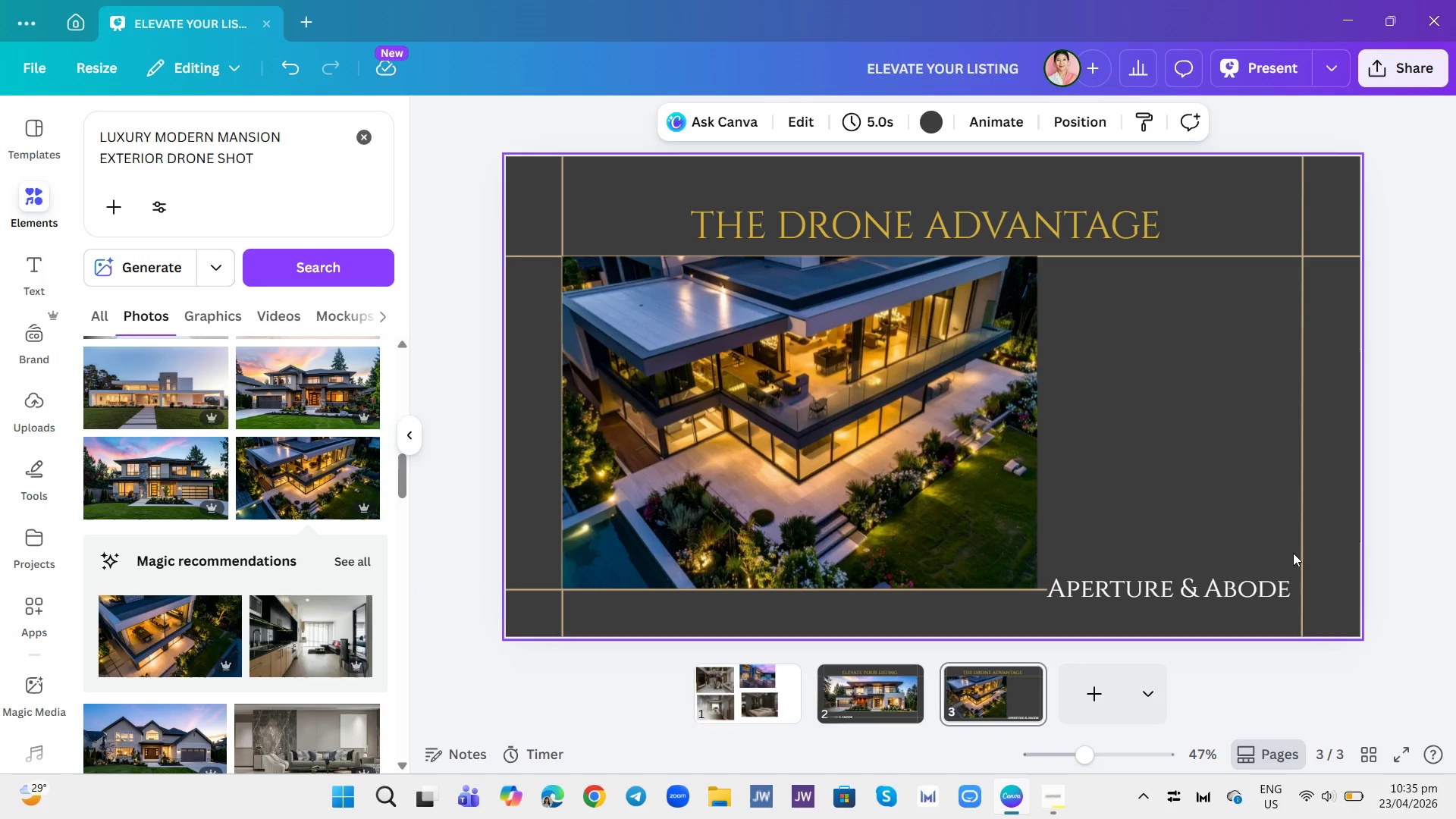 
left_click([884, 682])
 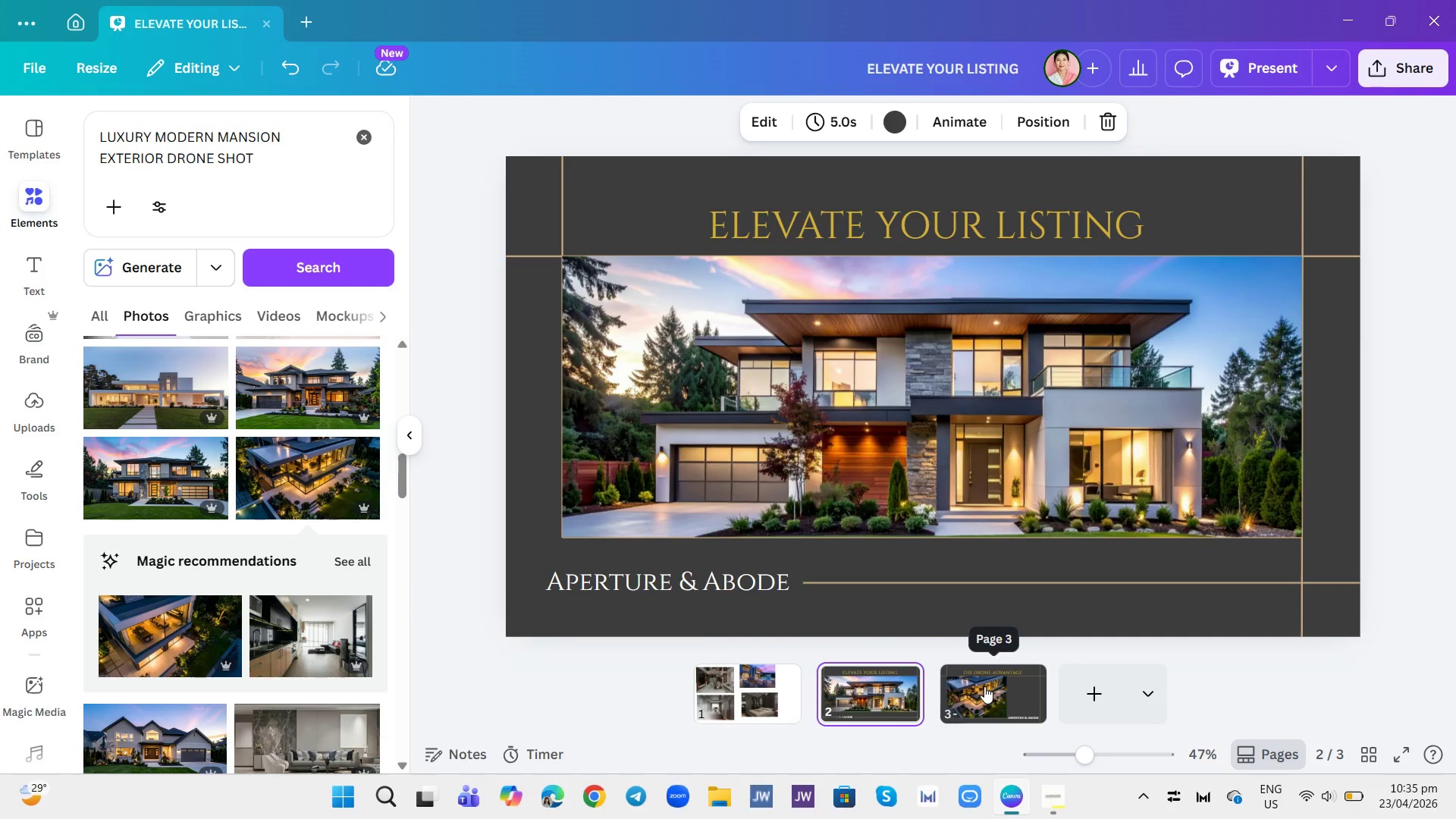 
left_click([984, 686])
 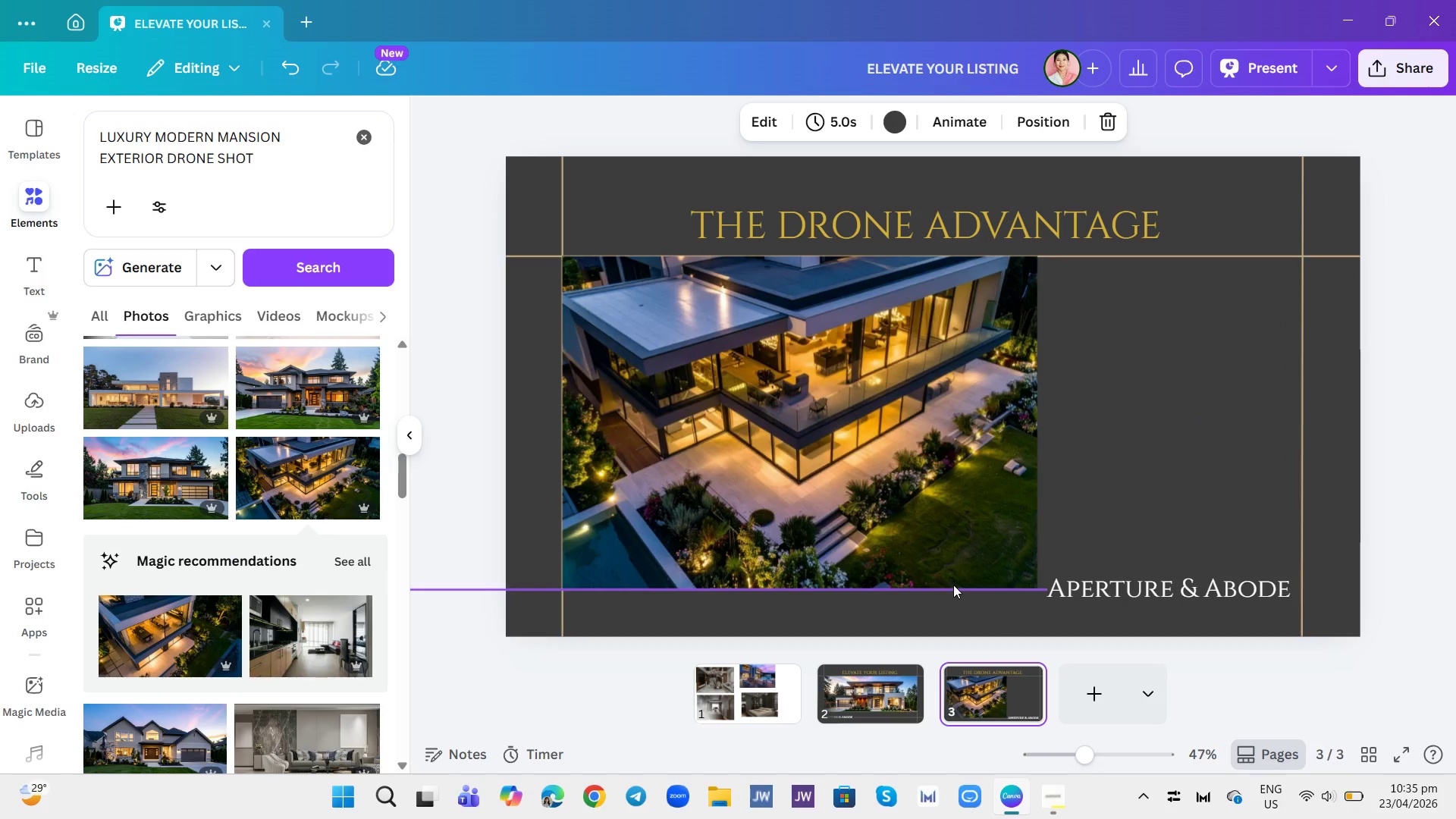 
left_click([952, 585])
 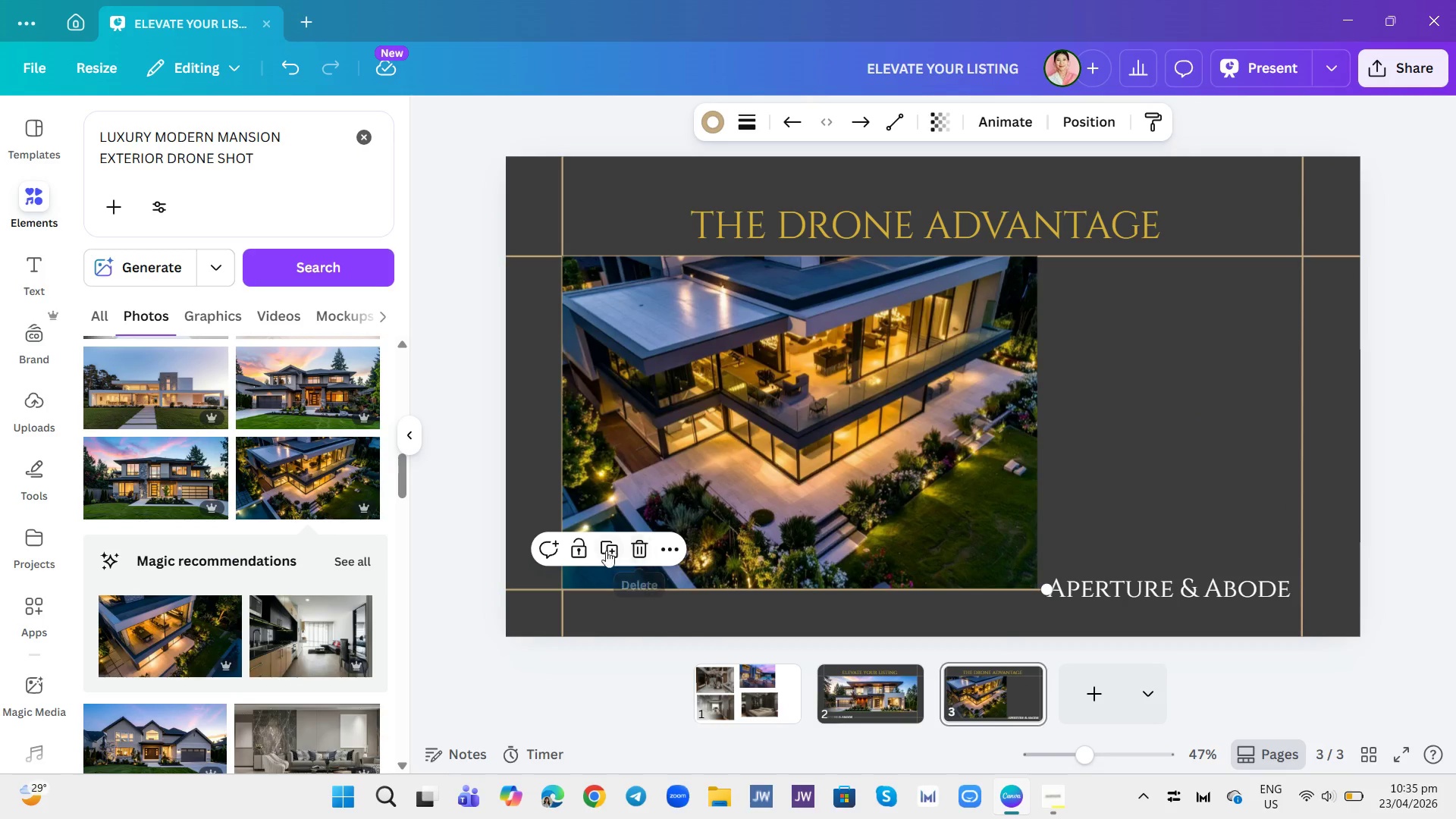 
left_click([602, 551])
 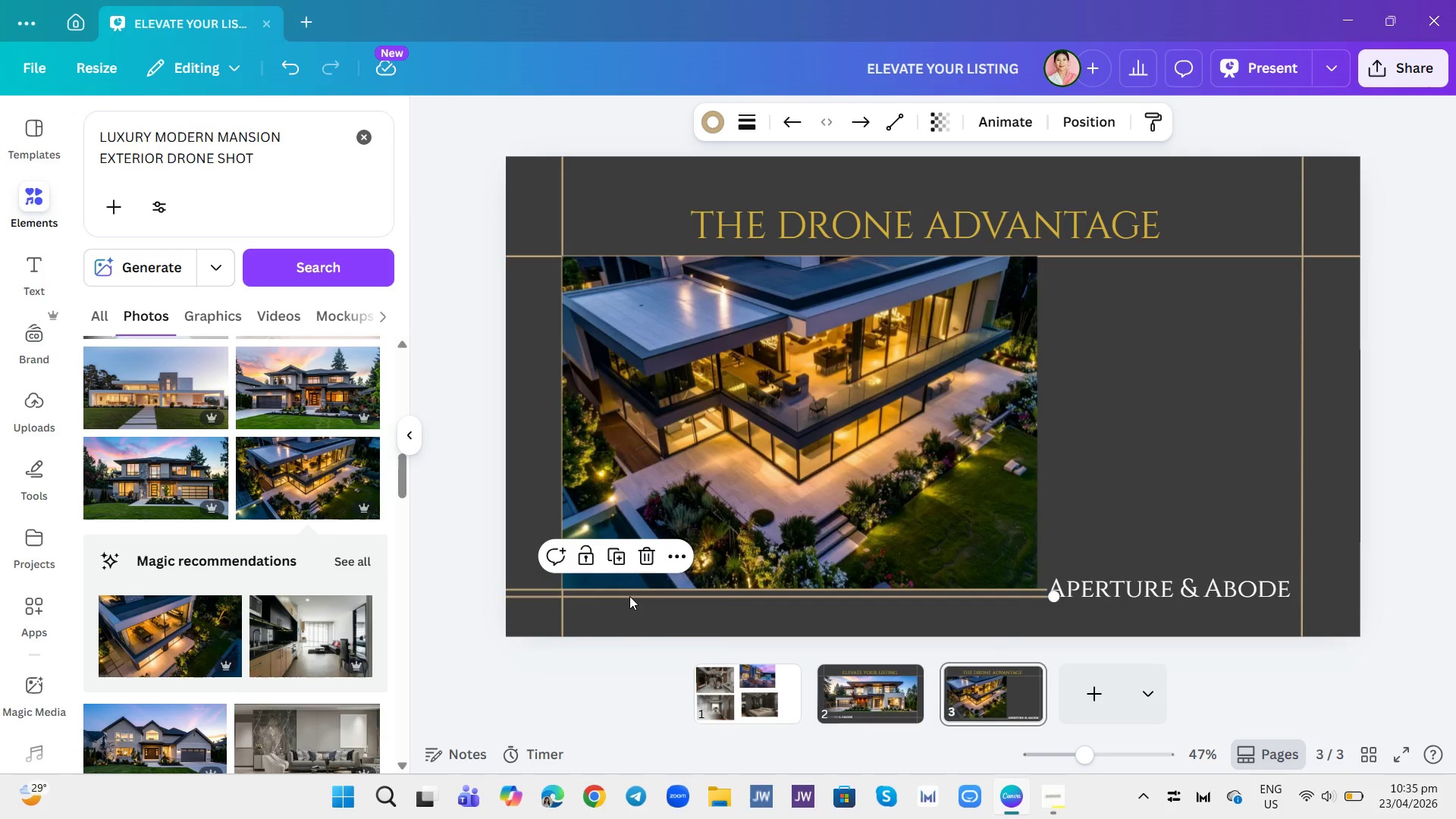 
left_click_drag(start_coordinate=[629, 596], to_coordinate=[1455, 584])
 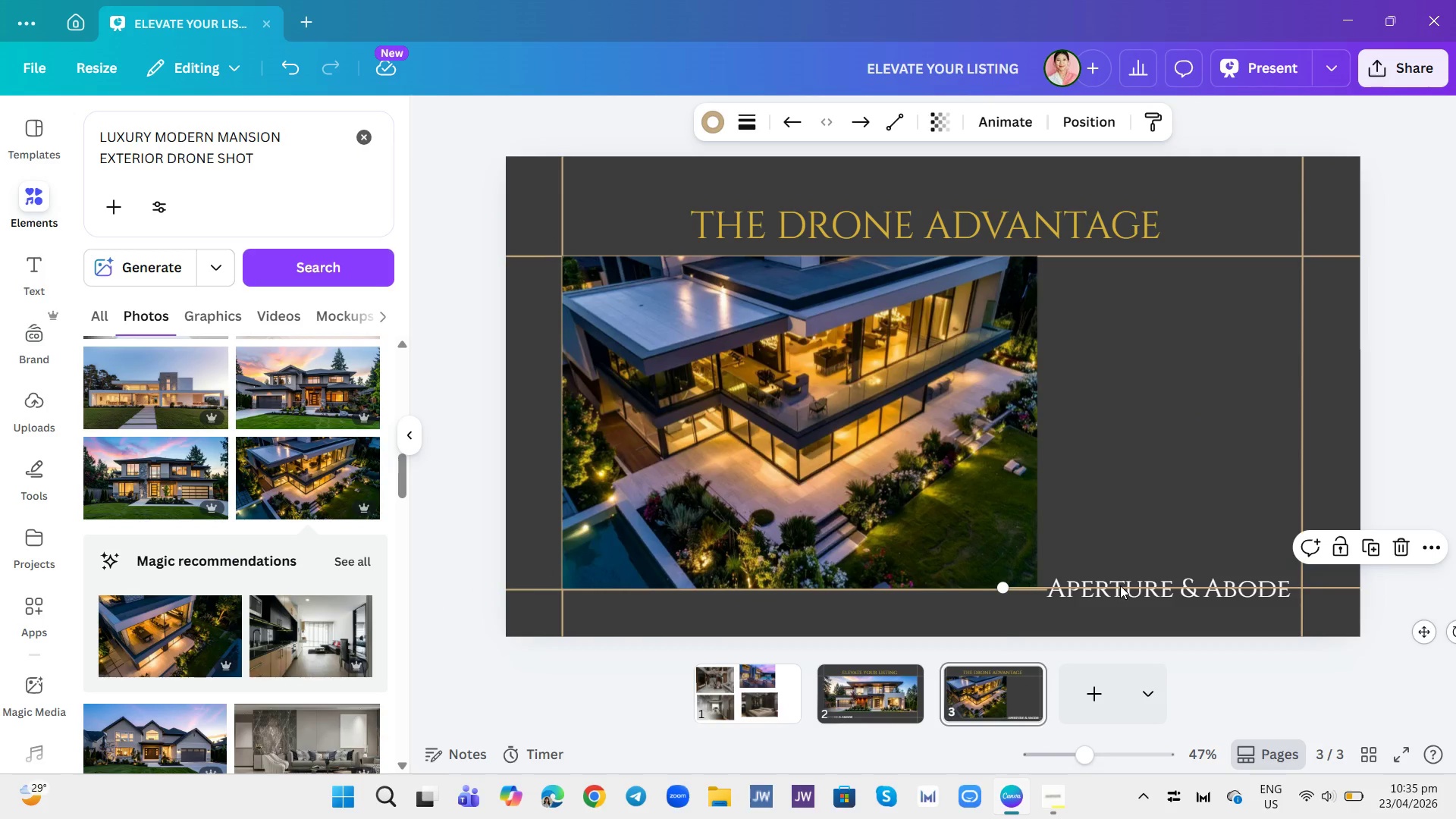 
left_click_drag(start_coordinate=[1119, 584], to_coordinate=[1410, 591])
 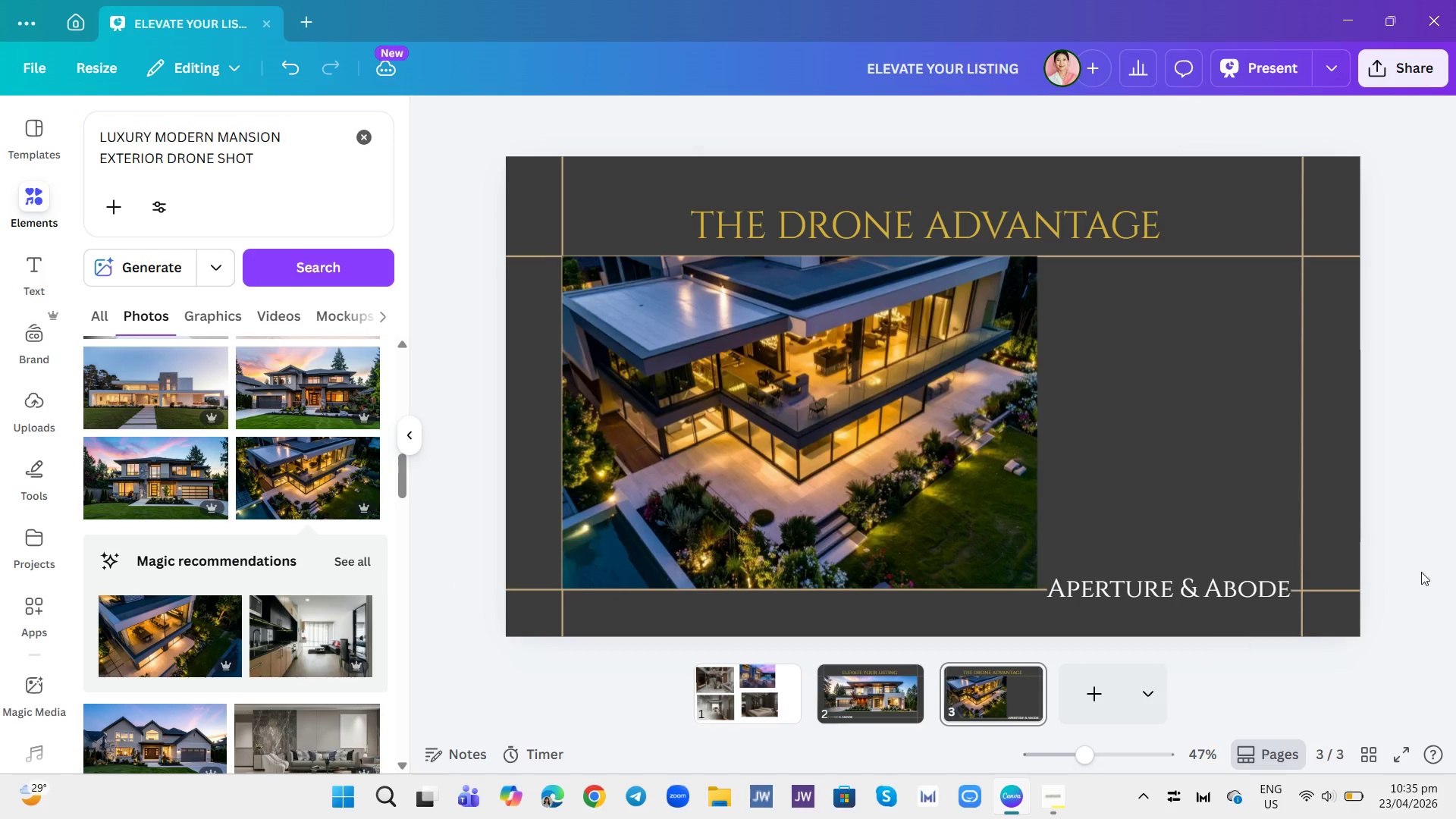 
left_click([1421, 572])
 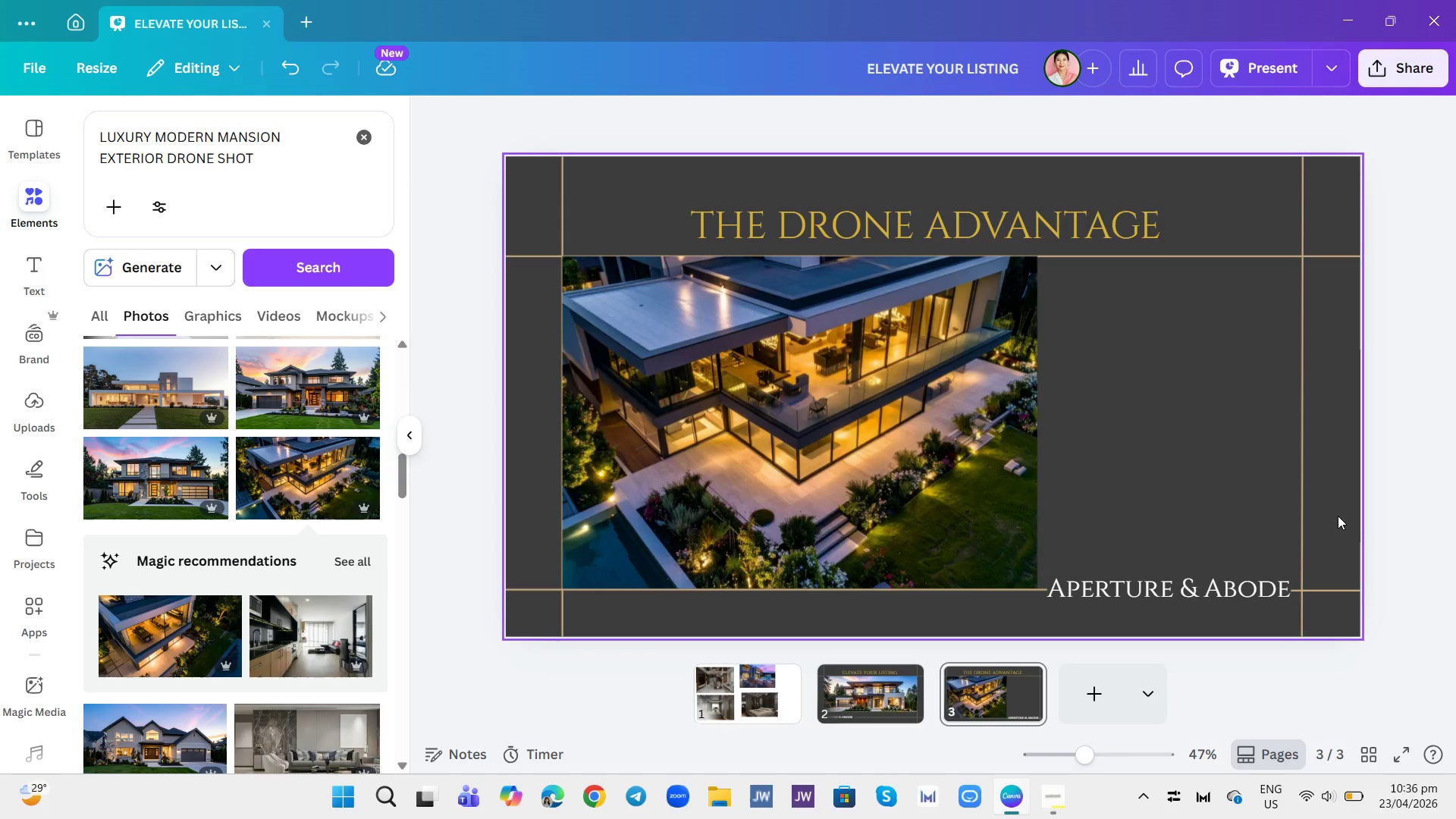 
wait(44.77)
 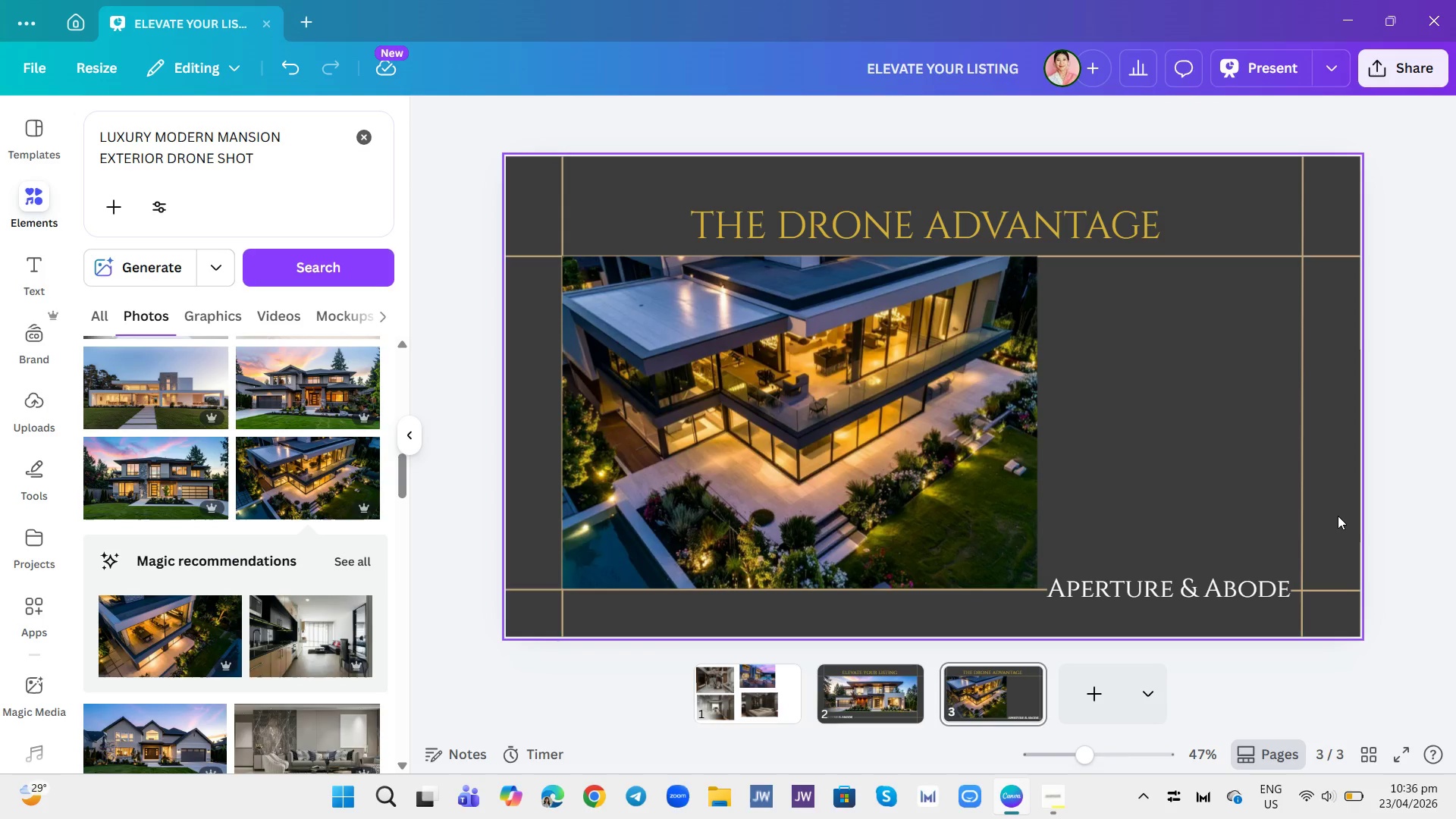 
left_click([1010, 482])
 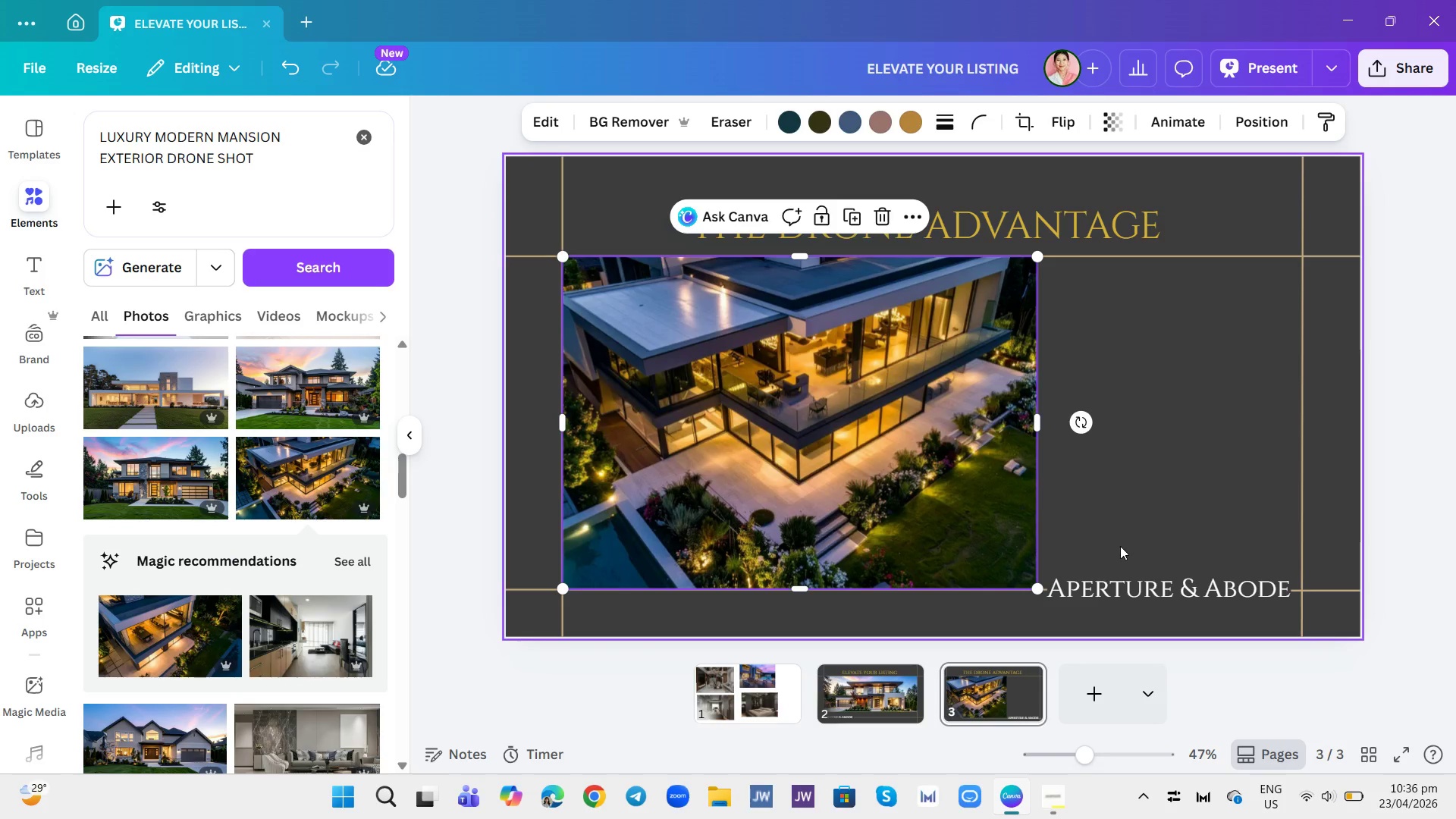 
left_click([1385, 472])
 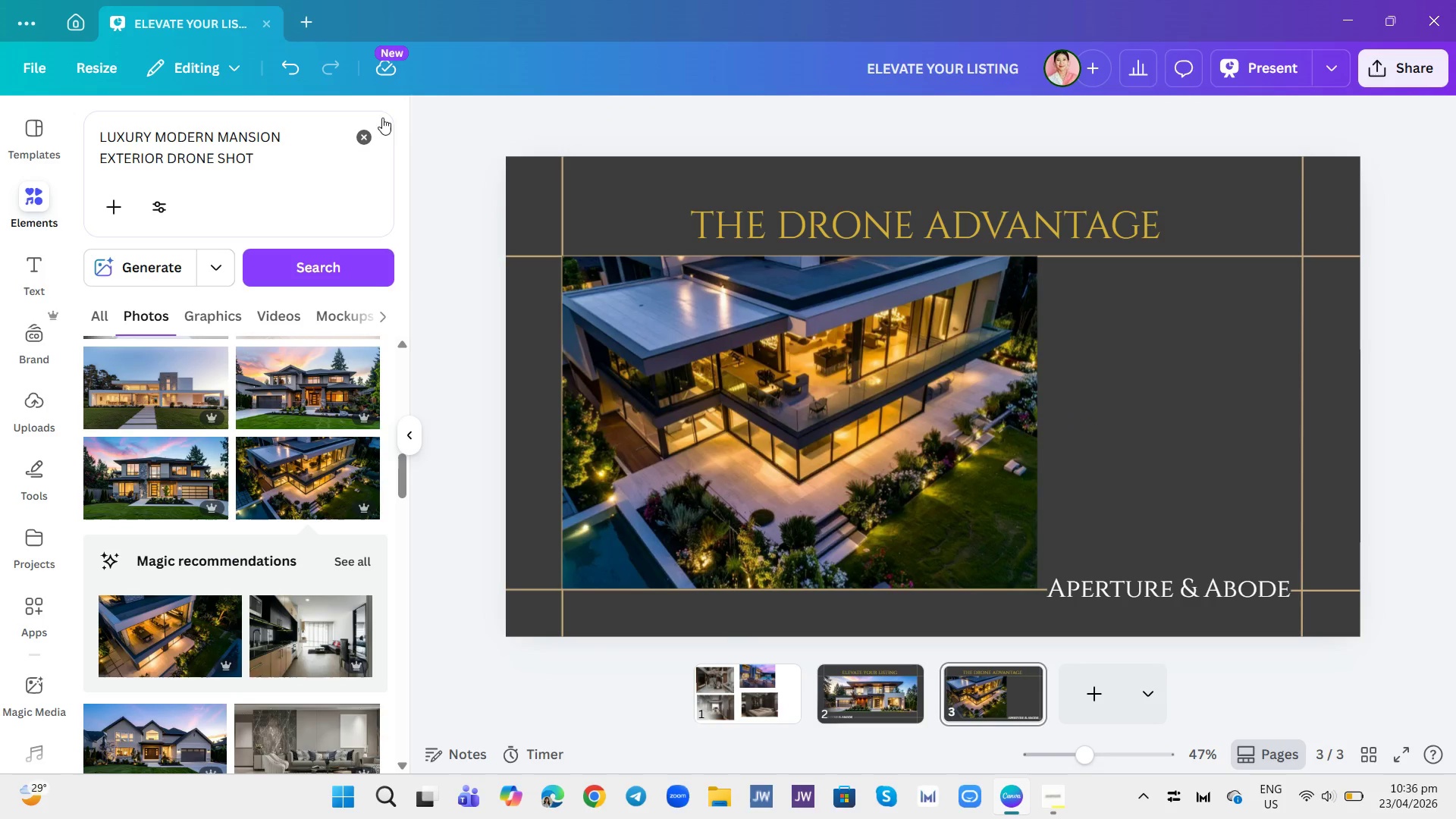 
left_click([367, 142])
 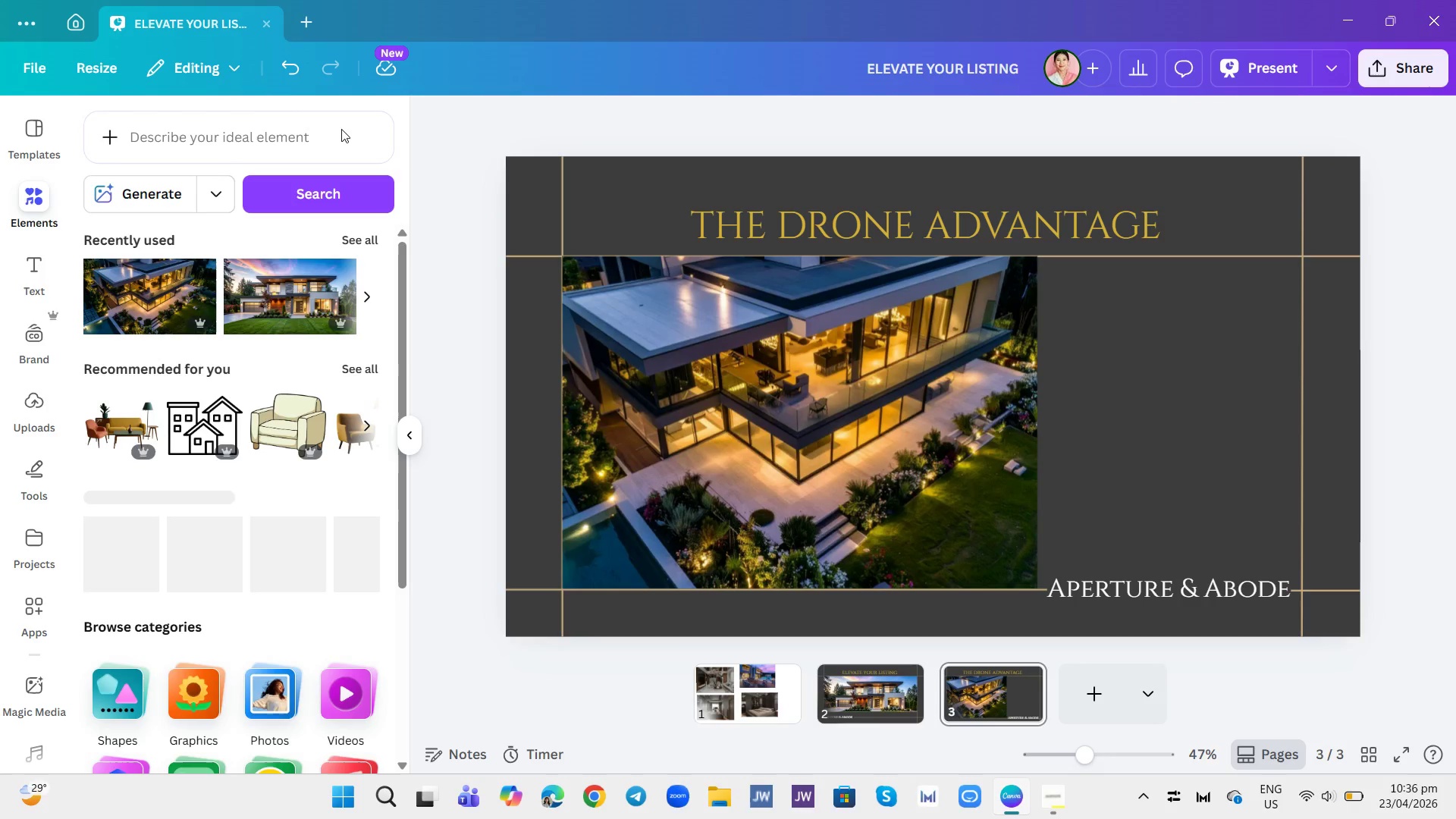 
double_click([342, 129])
 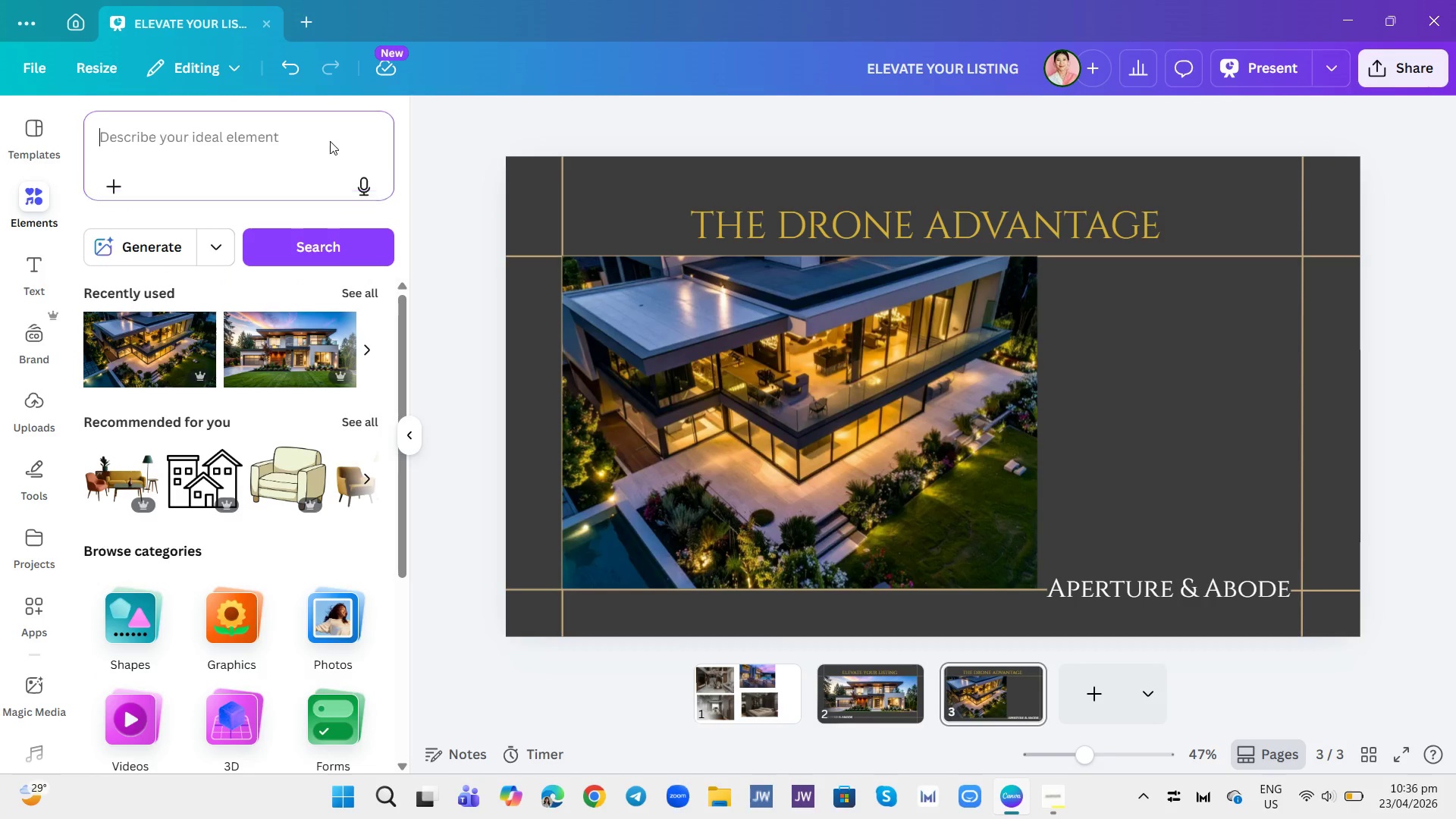 
triple_click([330, 141])
 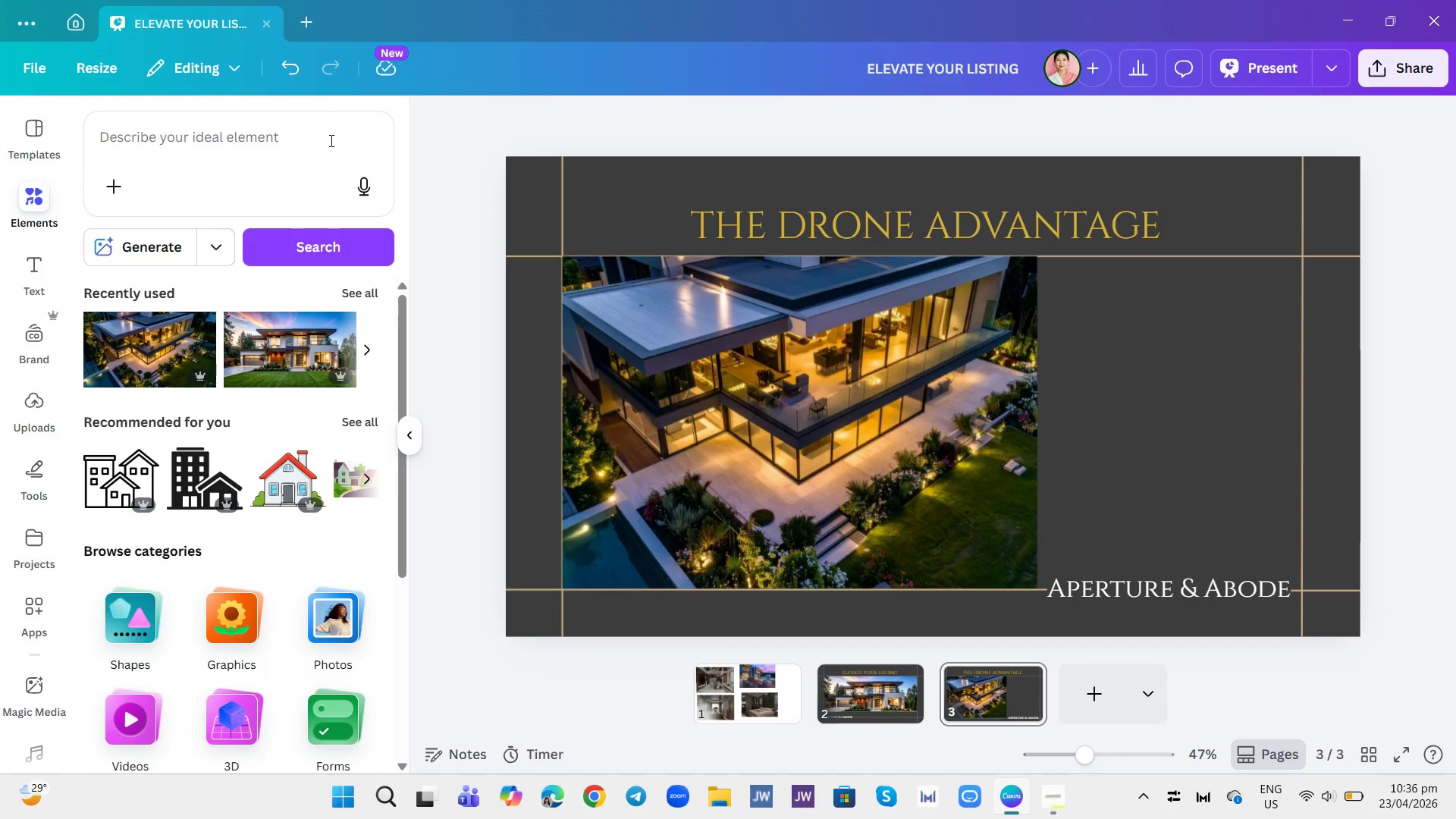 
type(DRONE I)
 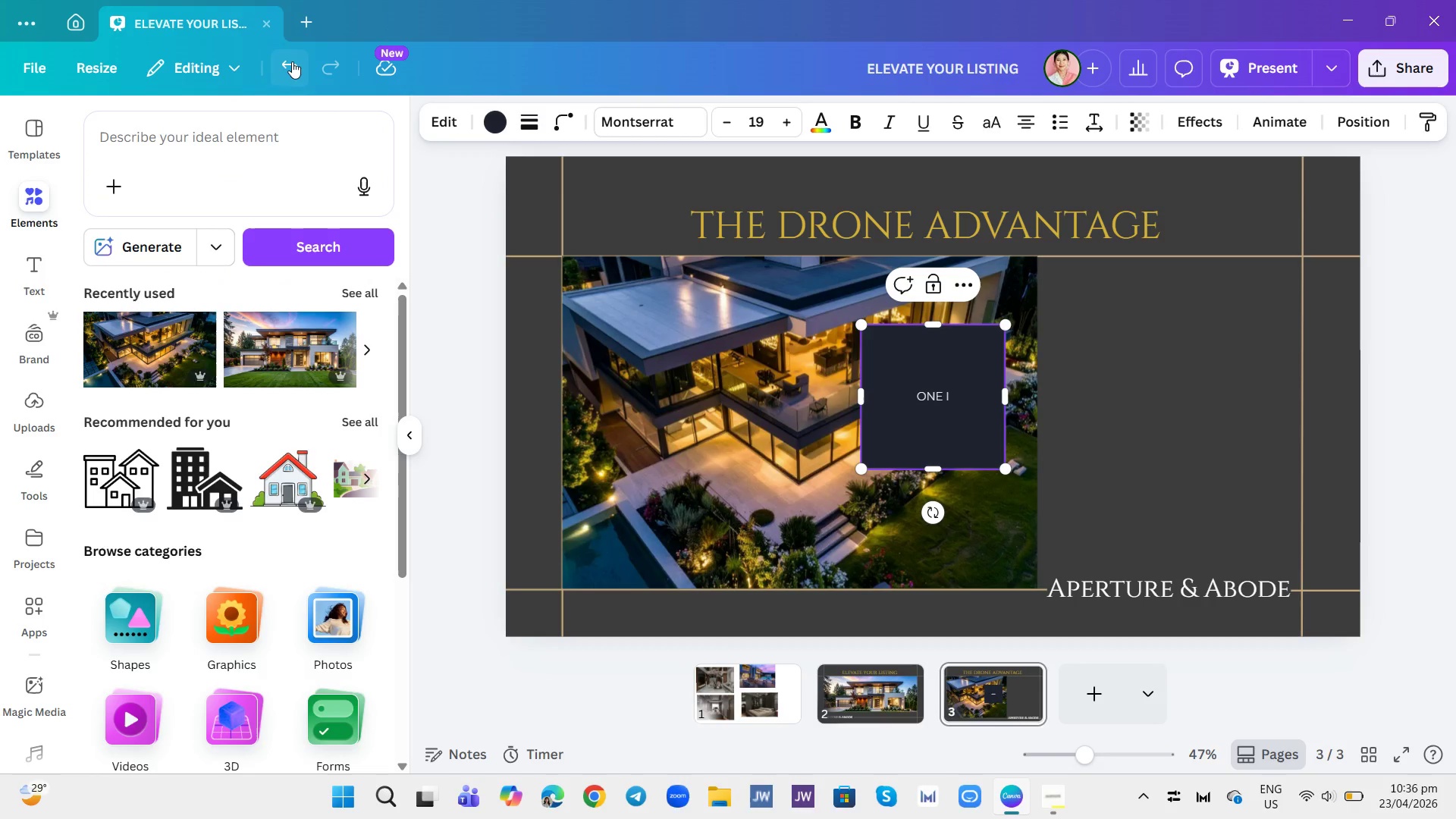 
double_click([292, 61])
 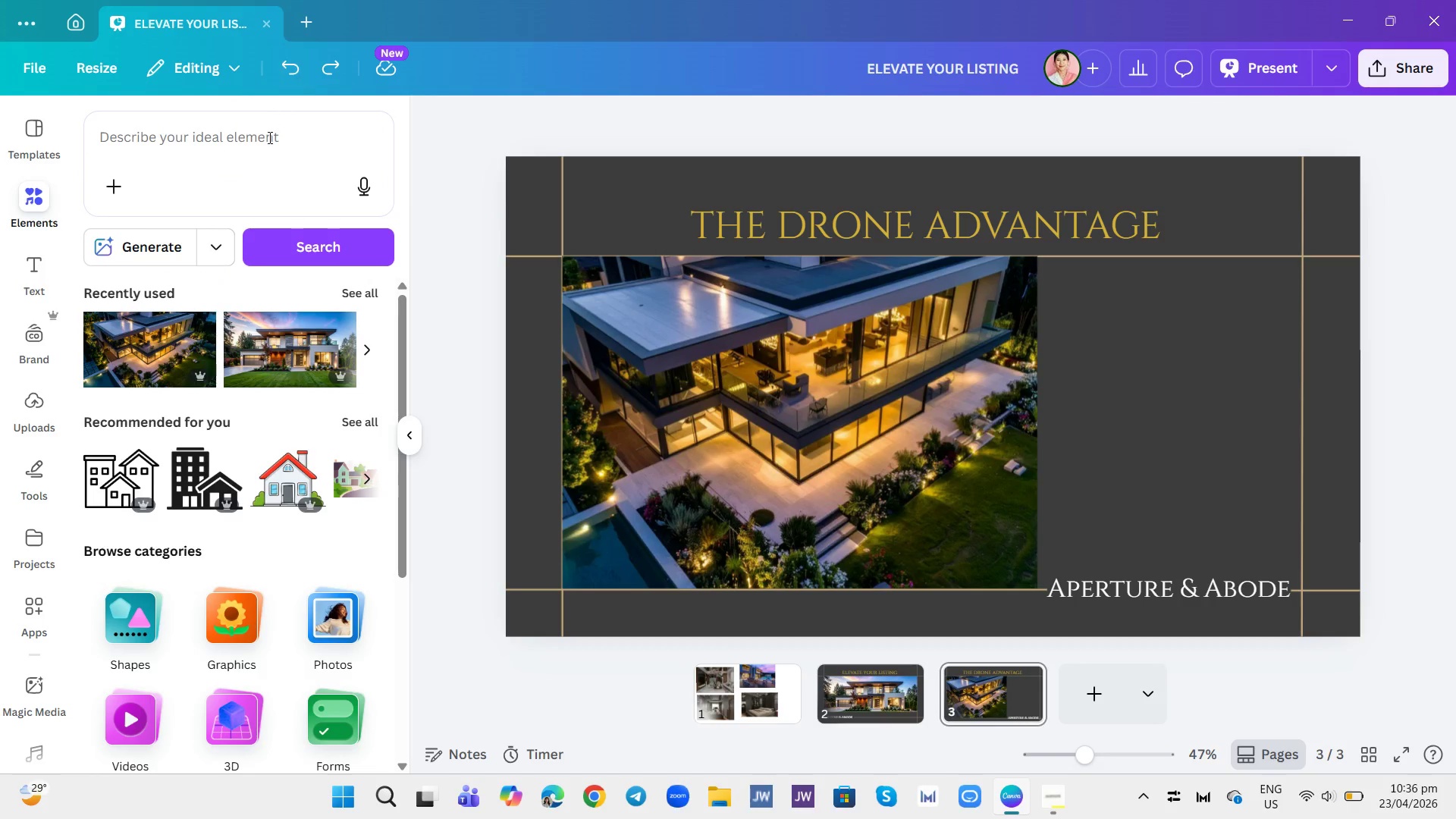 
left_click([265, 146])
 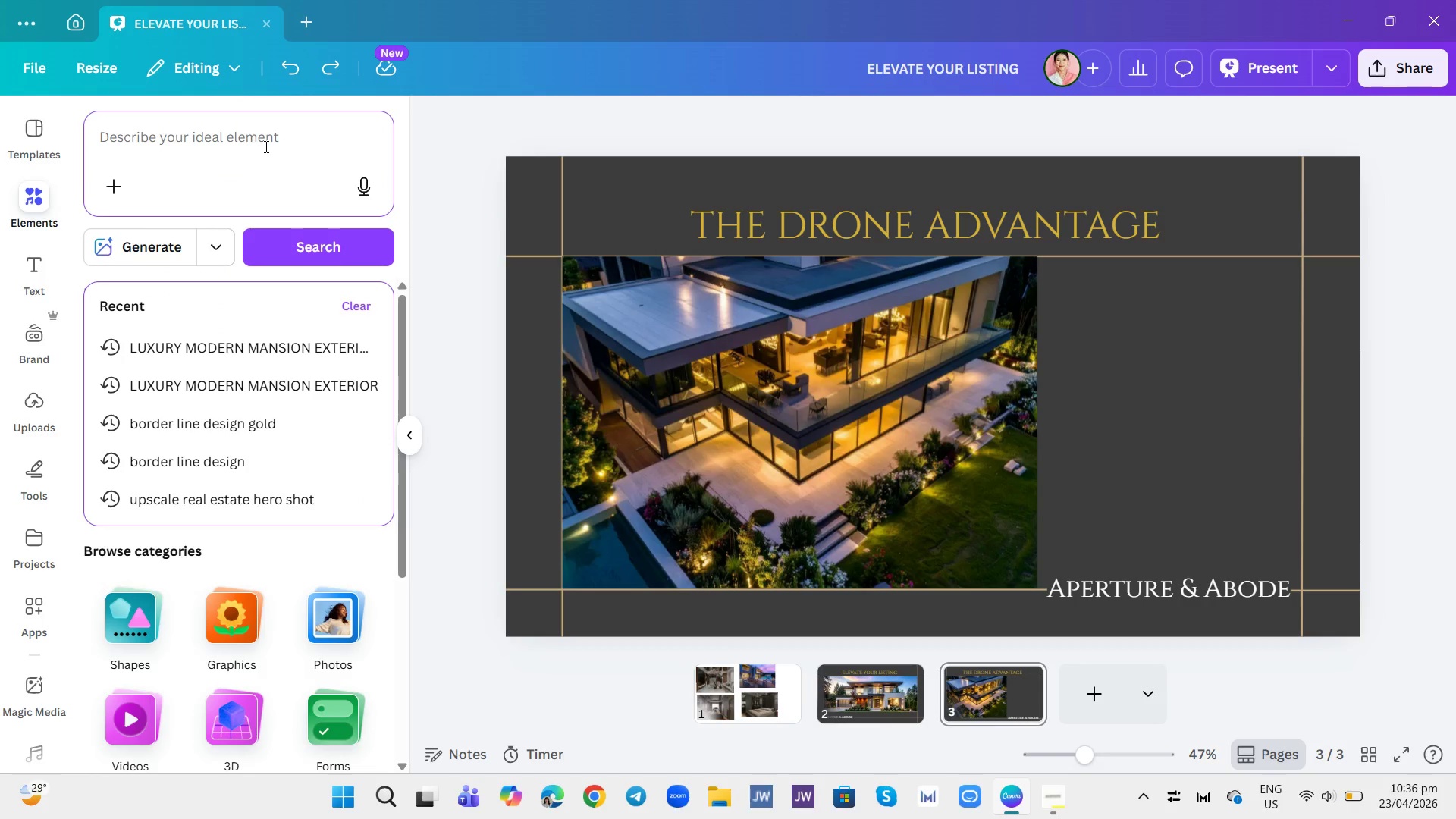 
type(DONE)
key(Backspace)
key(Backspace)
key(Backspace)
type(RONCE )
key(Backspace)
key(Backspace)
key(Backspace)
type(E ICON)
 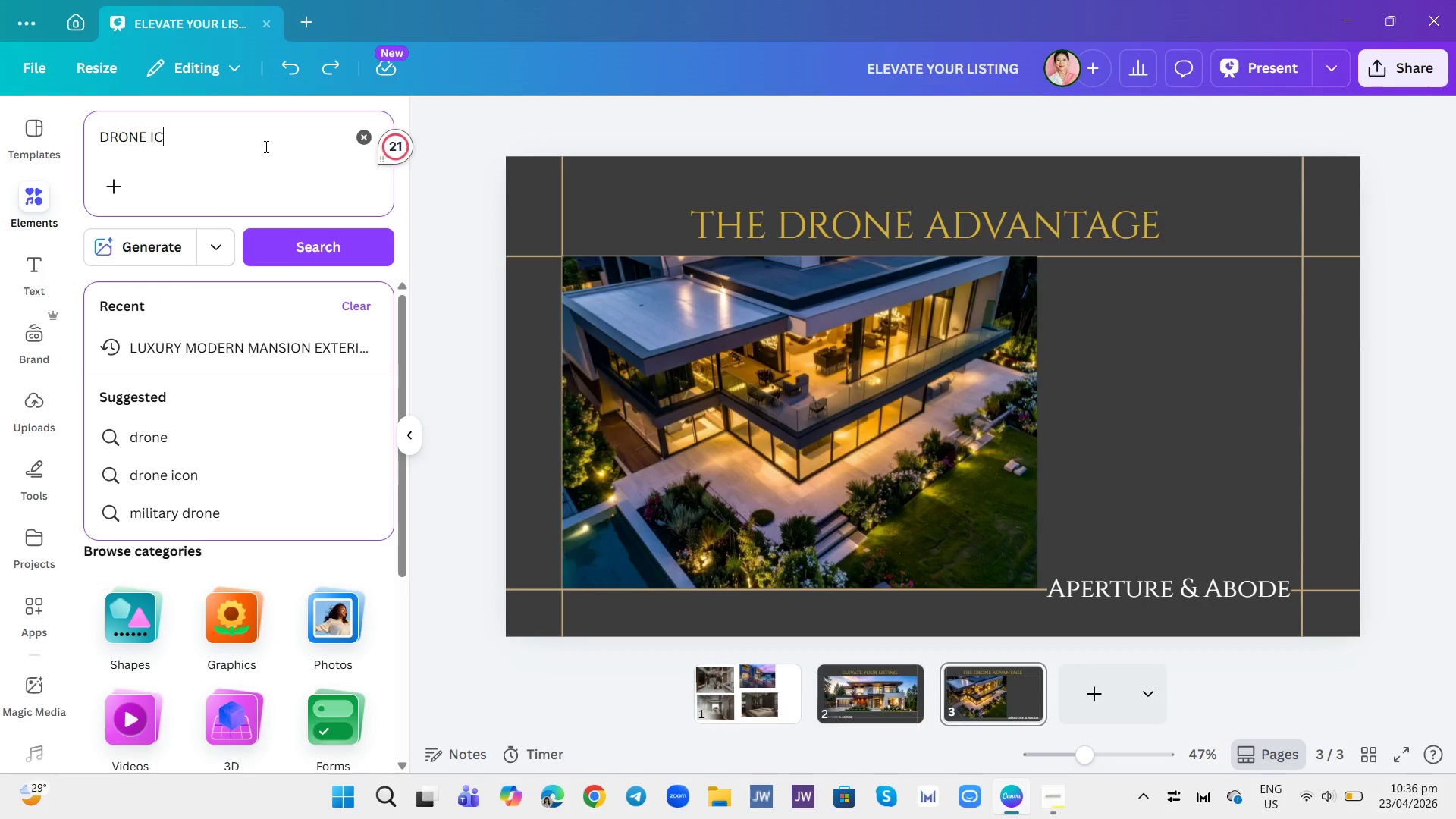 
key(Enter)
 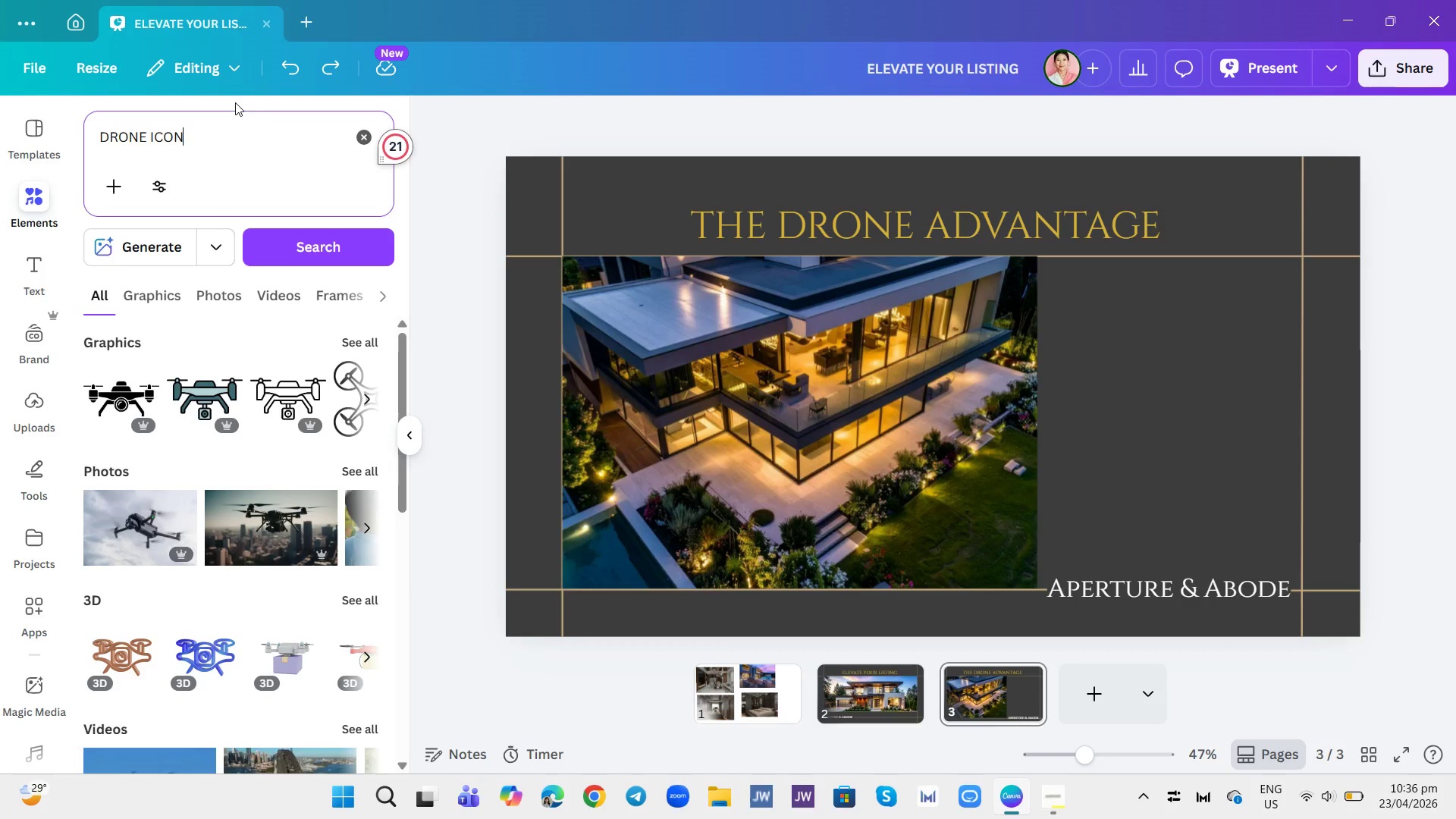 
left_click([252, 403])
 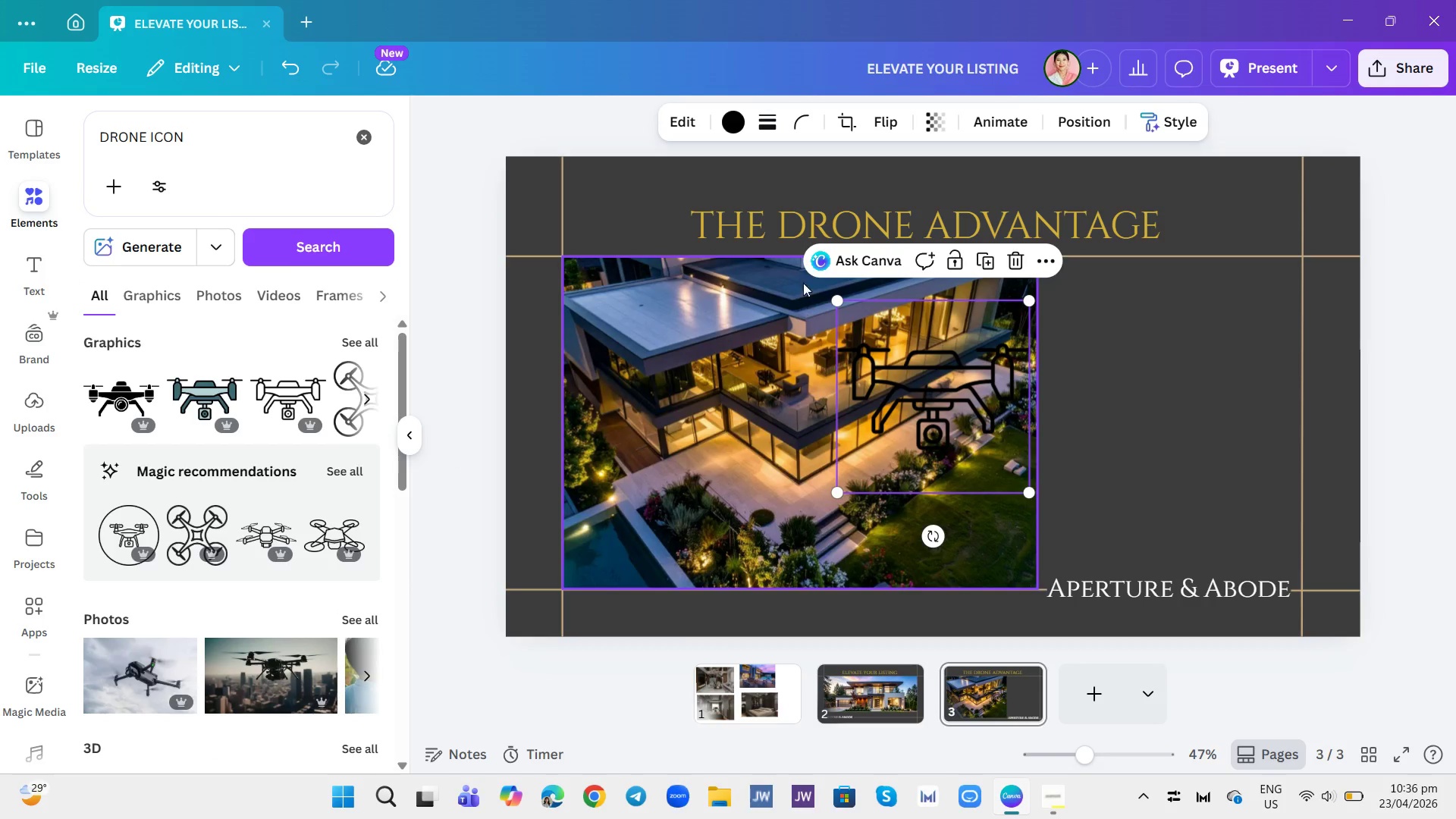 
left_click([721, 119])
 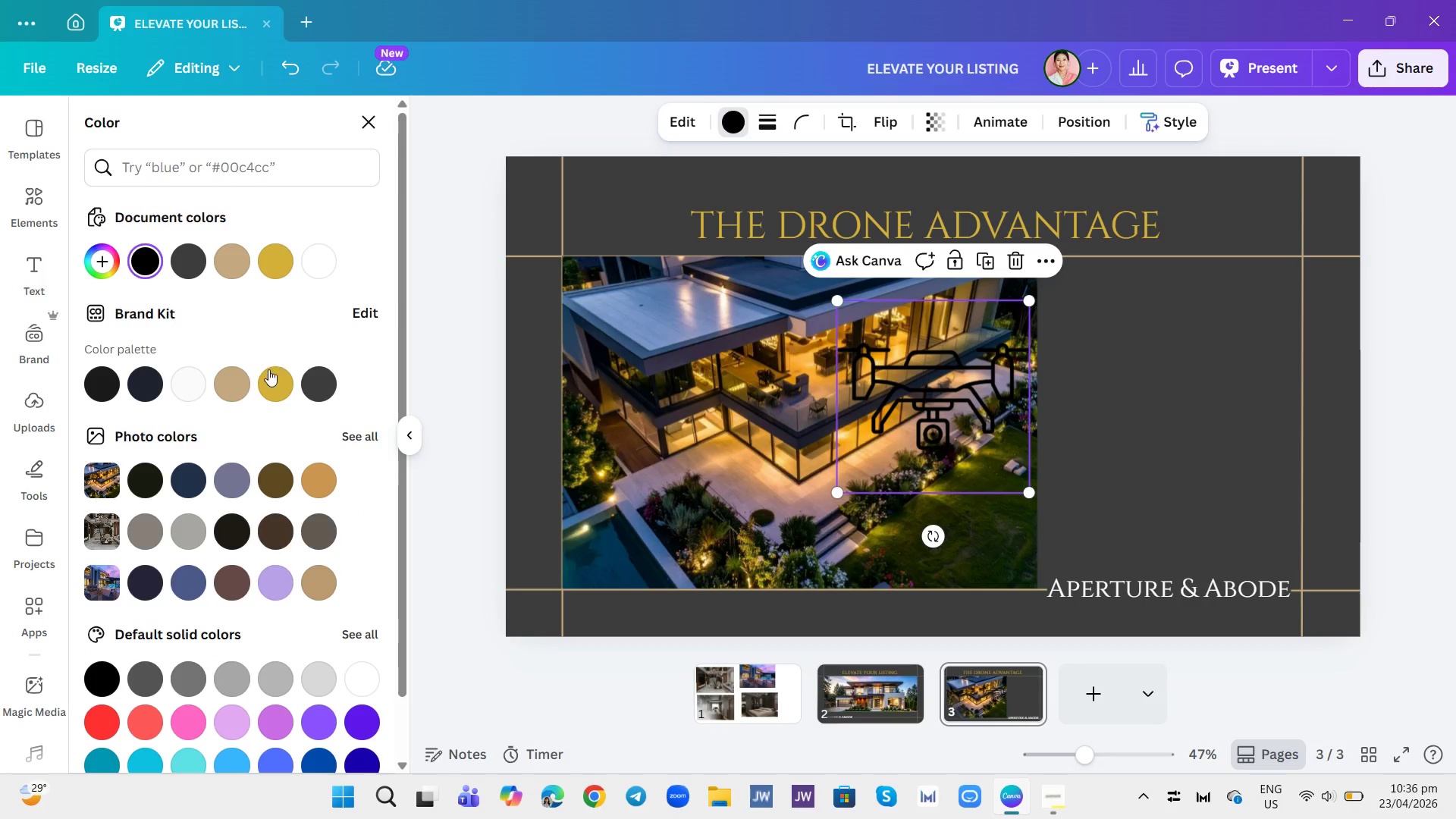 
left_click([267, 369])
 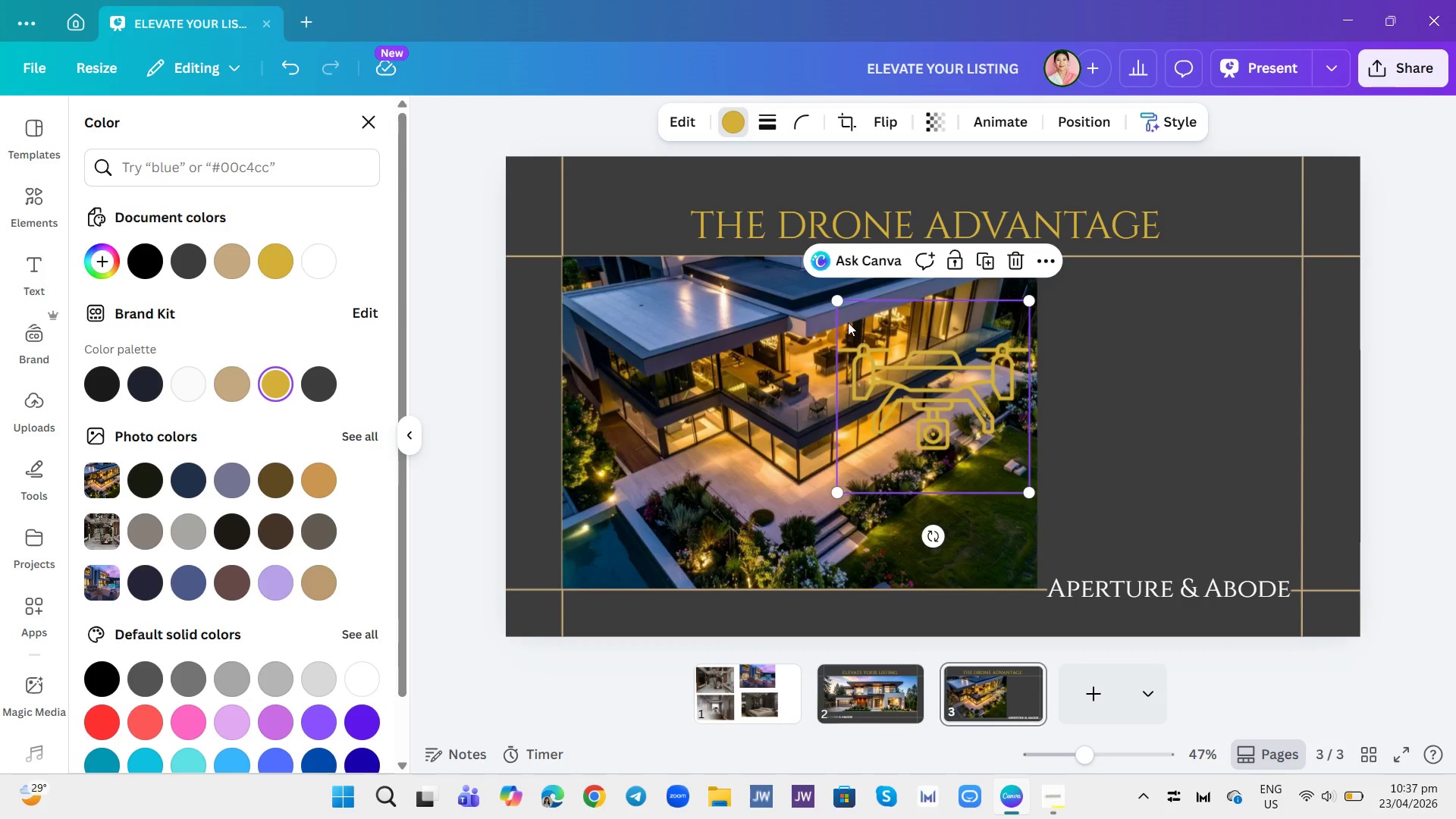 
left_click_drag(start_coordinate=[834, 298], to_coordinate=[965, 472])
 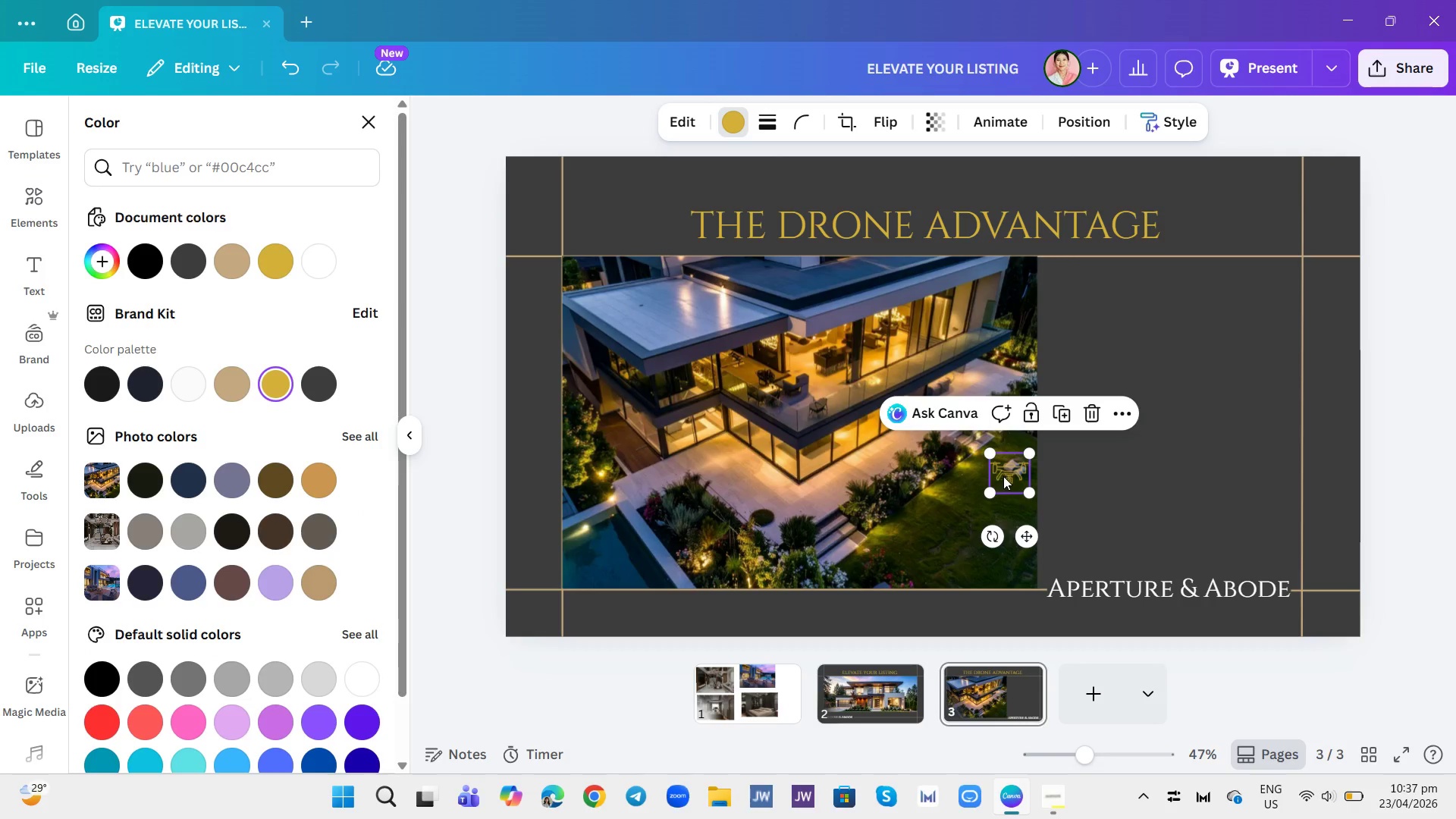 
left_click_drag(start_coordinate=[1003, 476], to_coordinate=[1269, 563])
 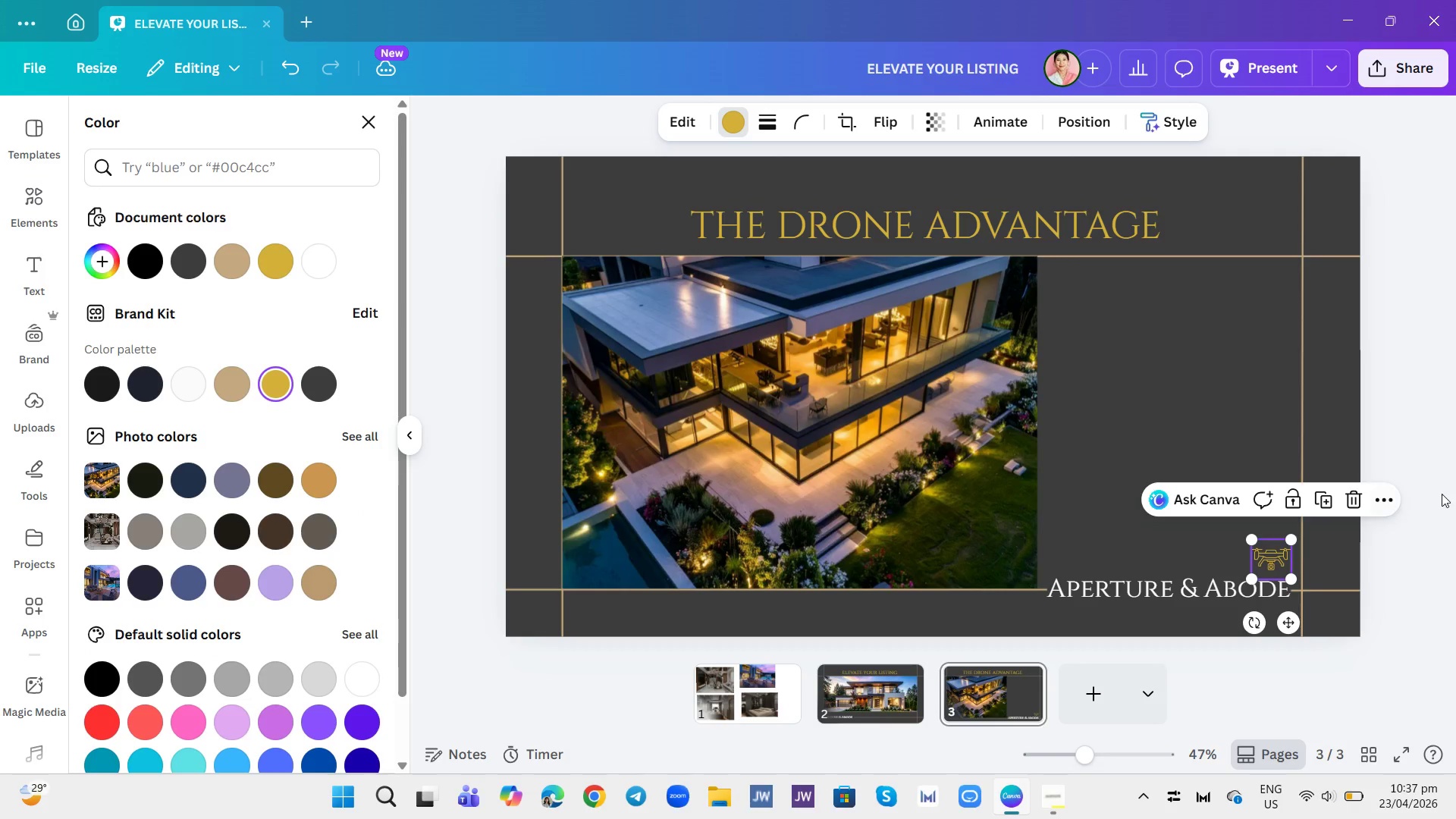 
left_click([1442, 494])
 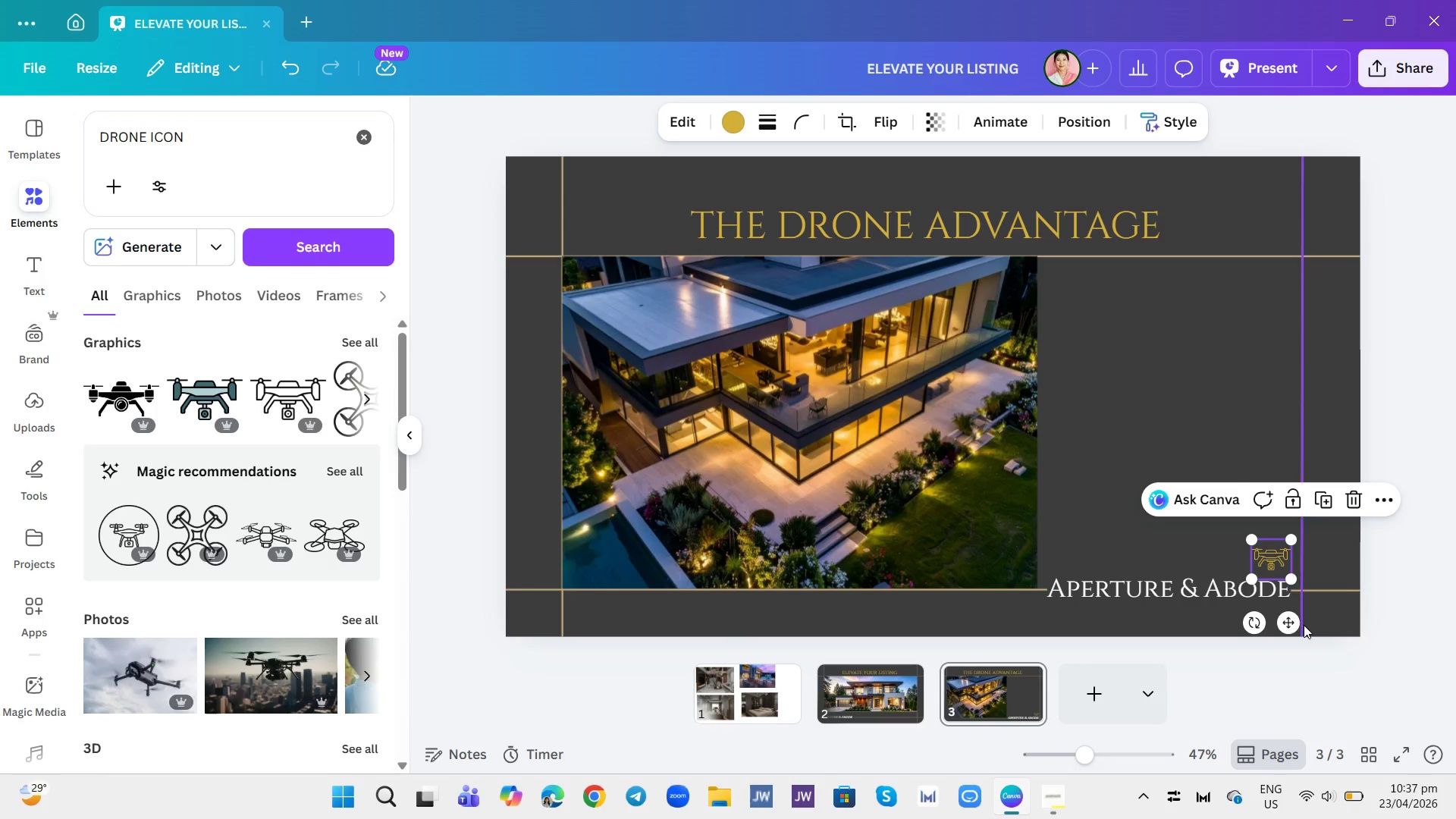 
left_click_drag(start_coordinate=[1289, 623], to_coordinate=[1297, 623])
 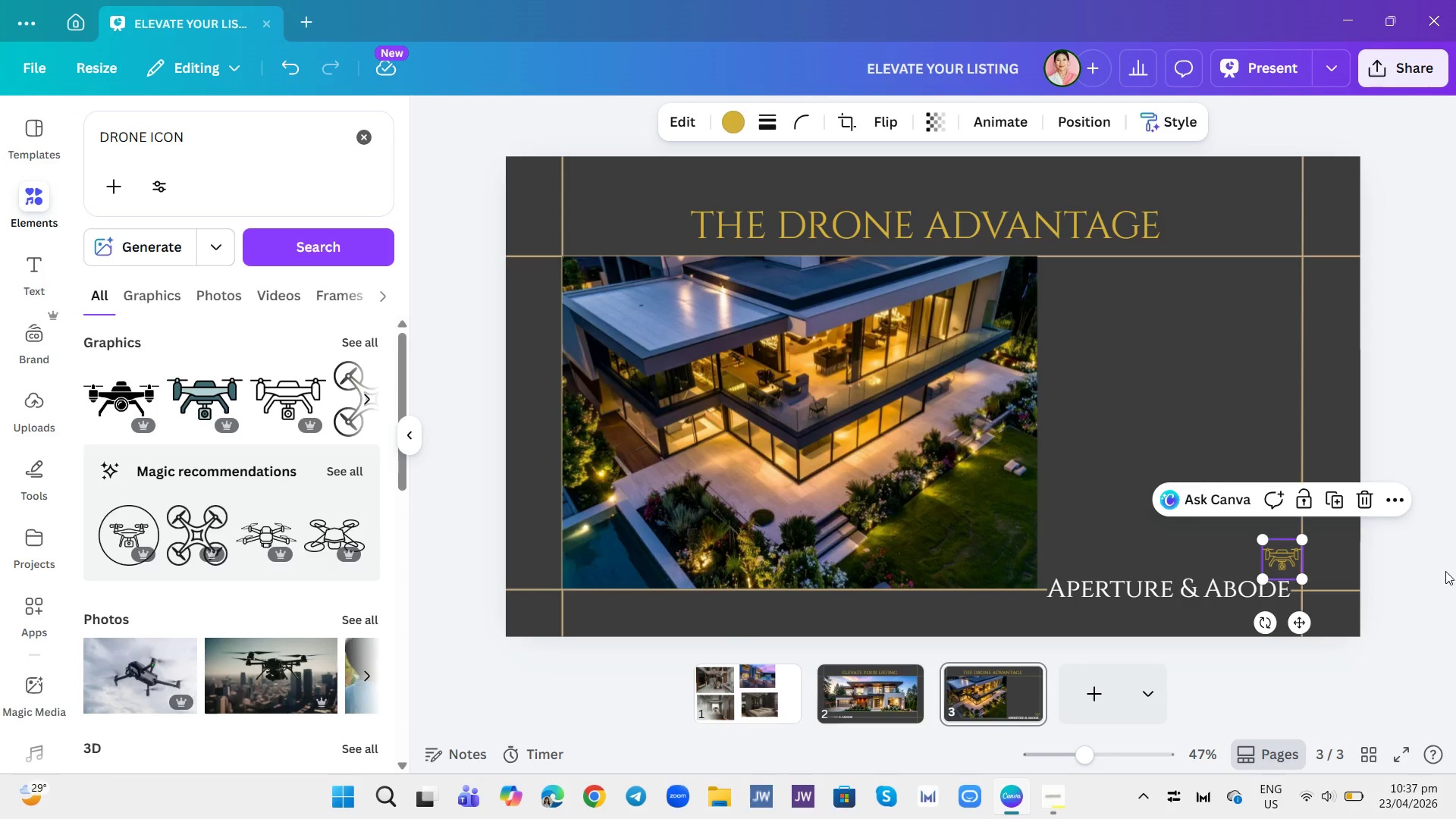 
left_click([1445, 571])
 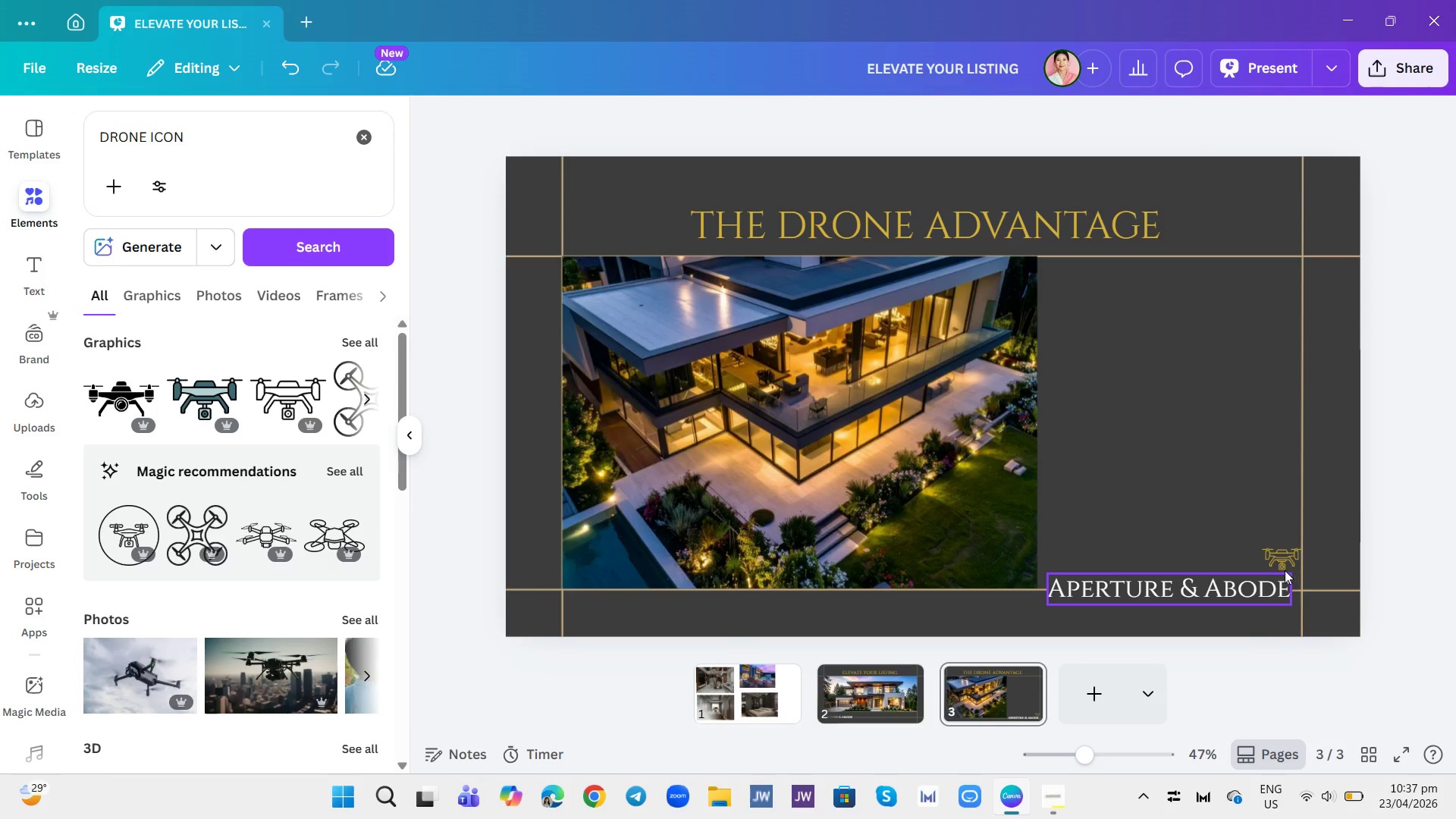 
double_click([1286, 554])
 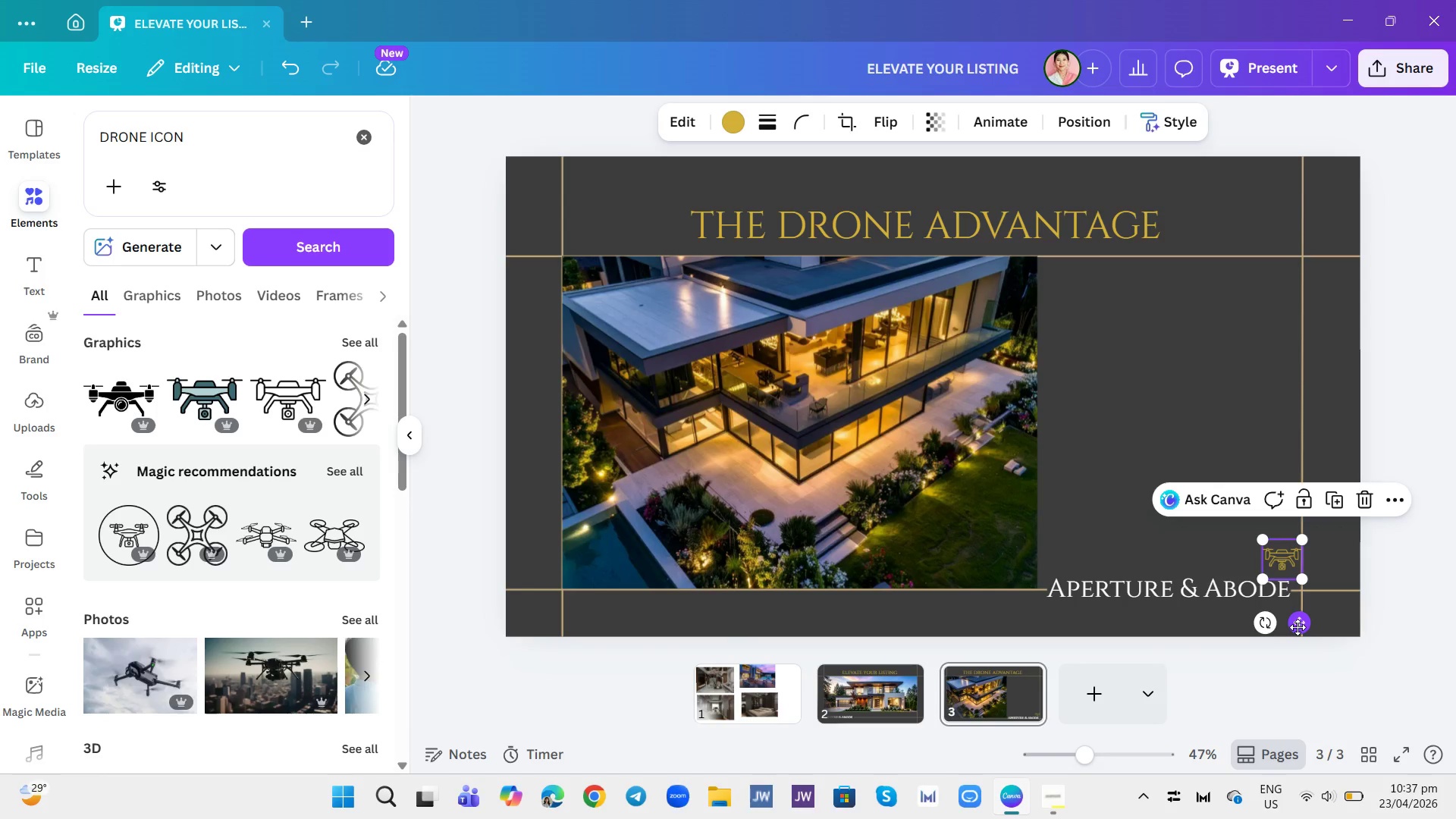 
left_click_drag(start_coordinate=[1298, 627], to_coordinate=[1290, 627])
 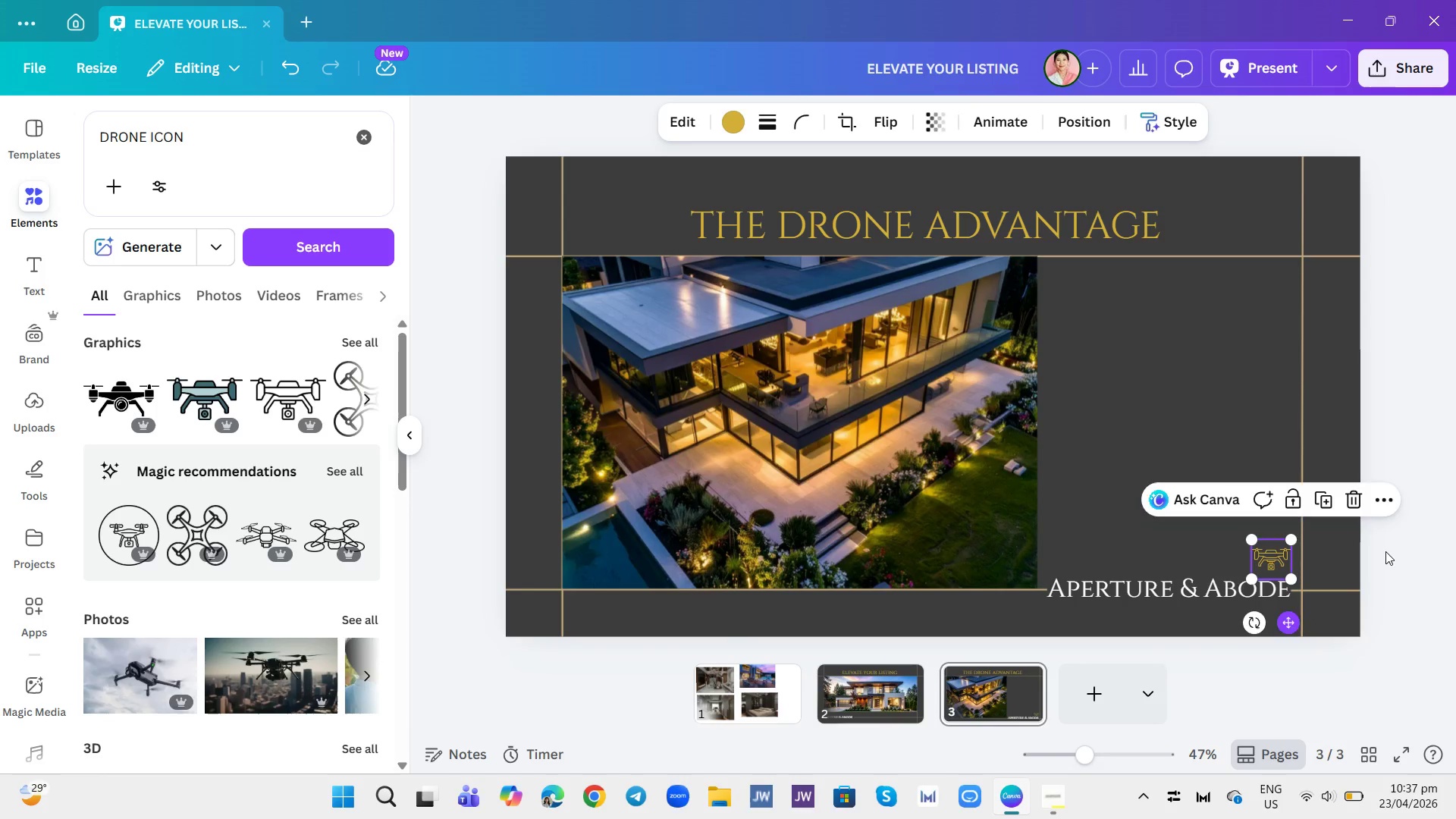 
left_click([1385, 551])
 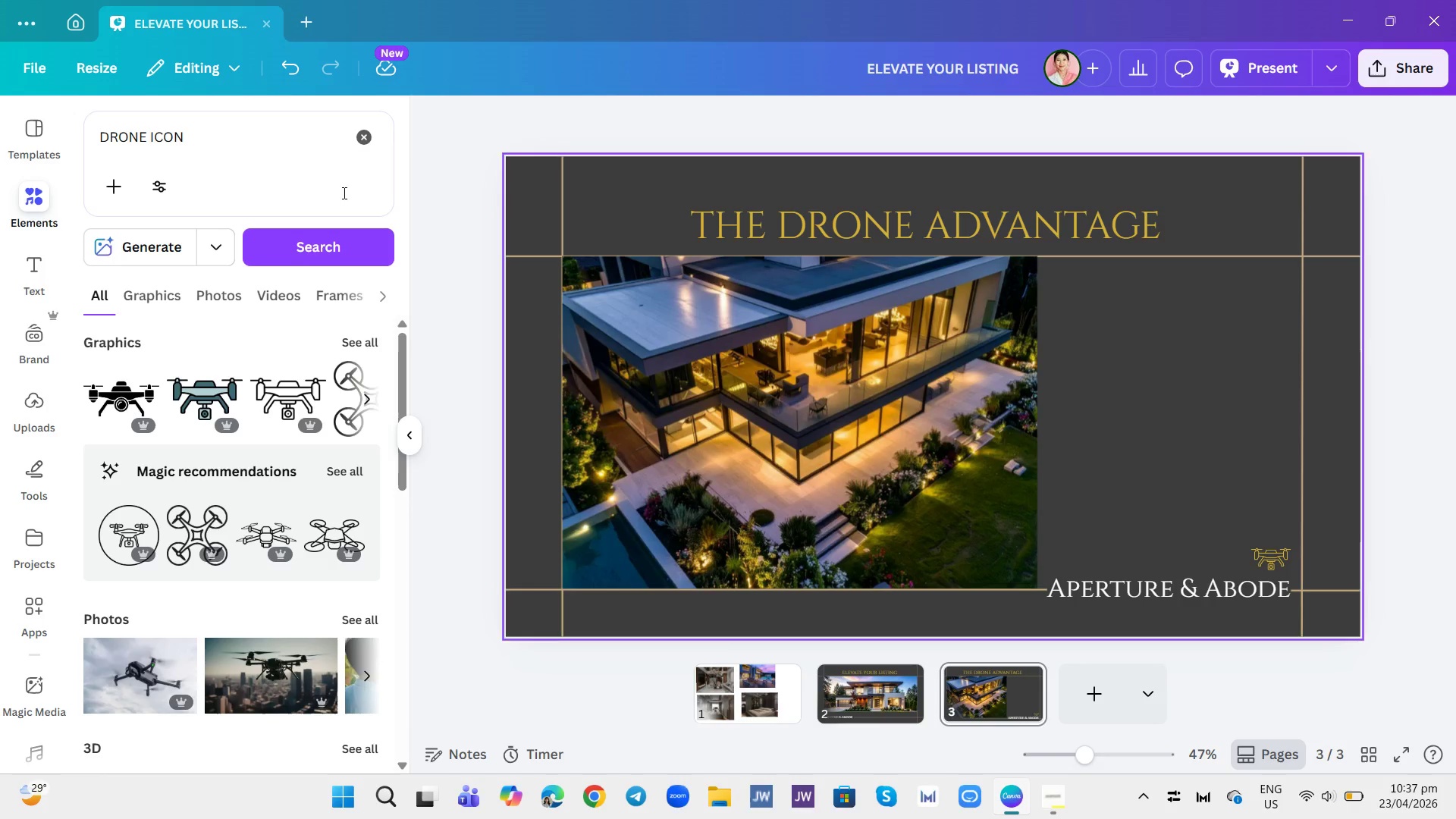 
wait(6.05)
 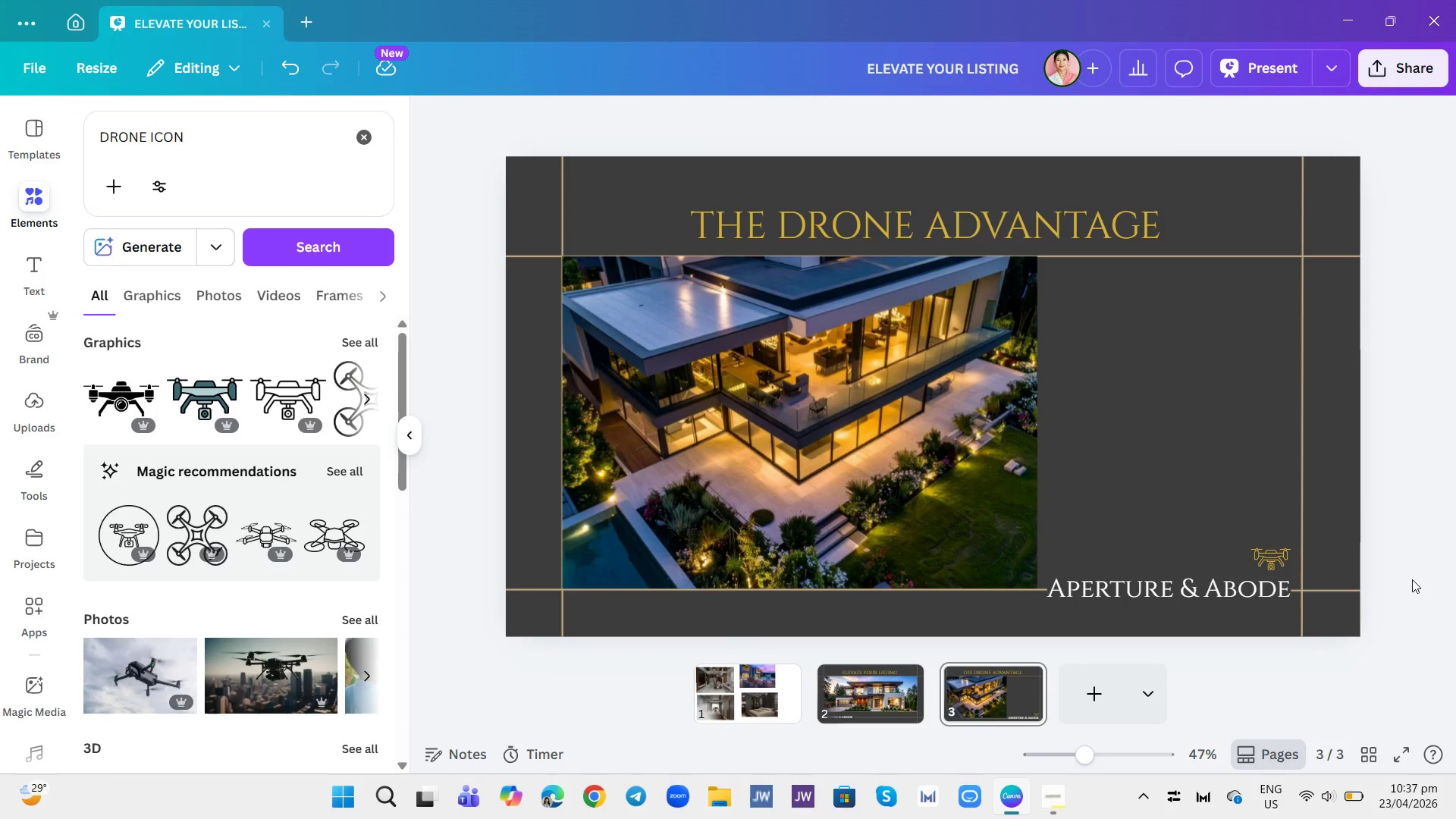 
left_click([27, 289])
 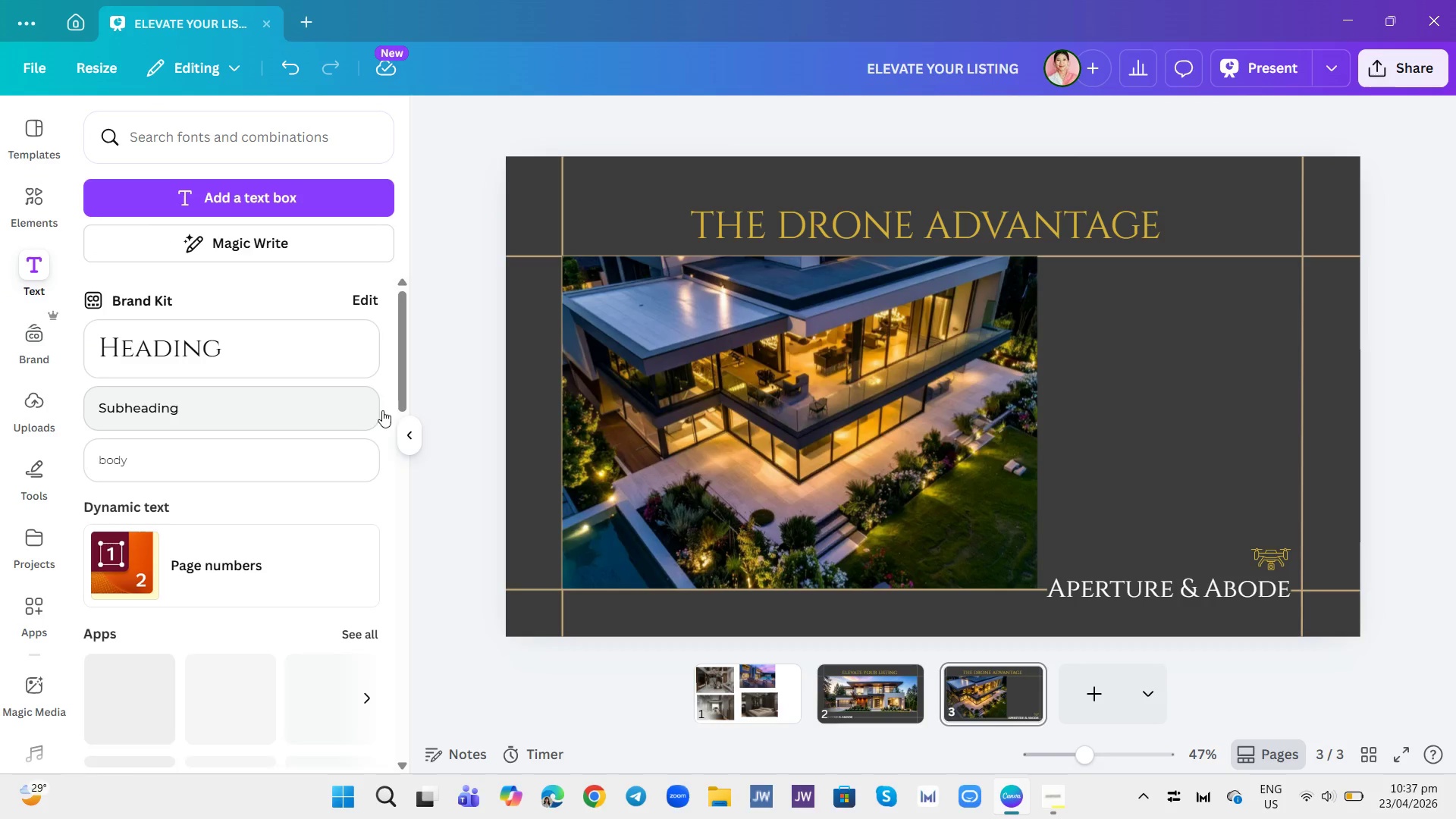 
left_click([419, 440])
 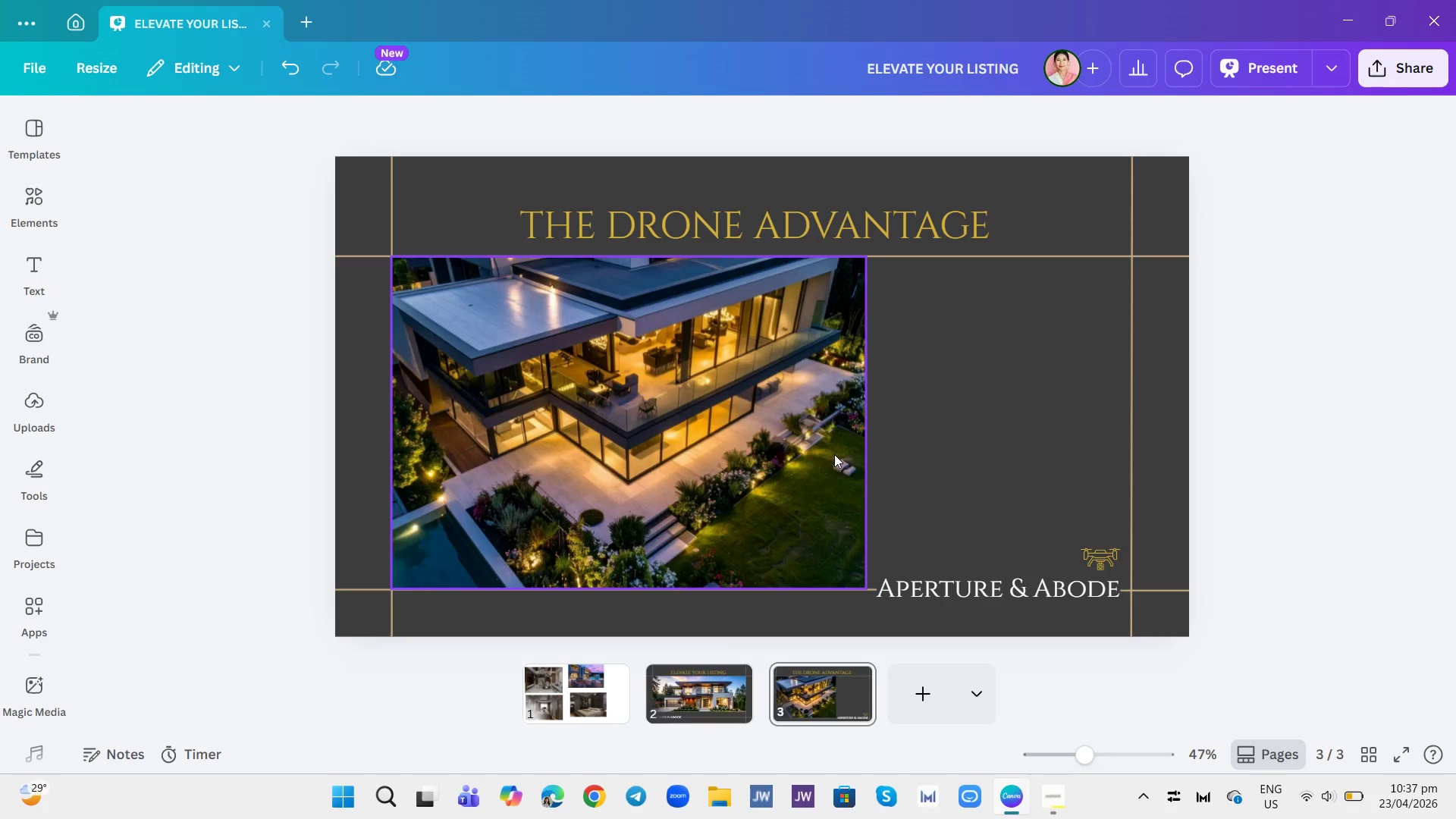 
wait(8.05)
 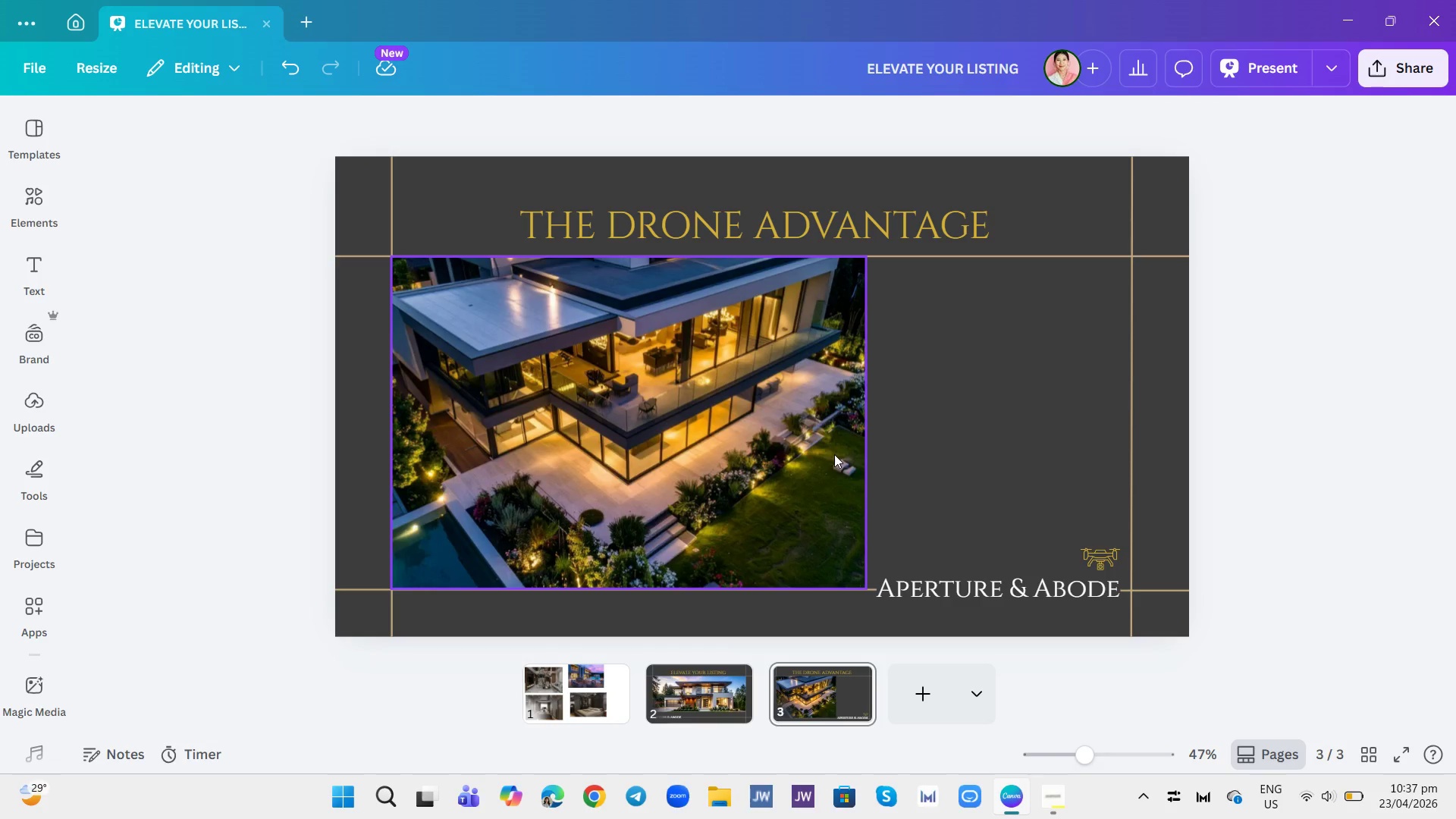 
left_click([24, 336])
 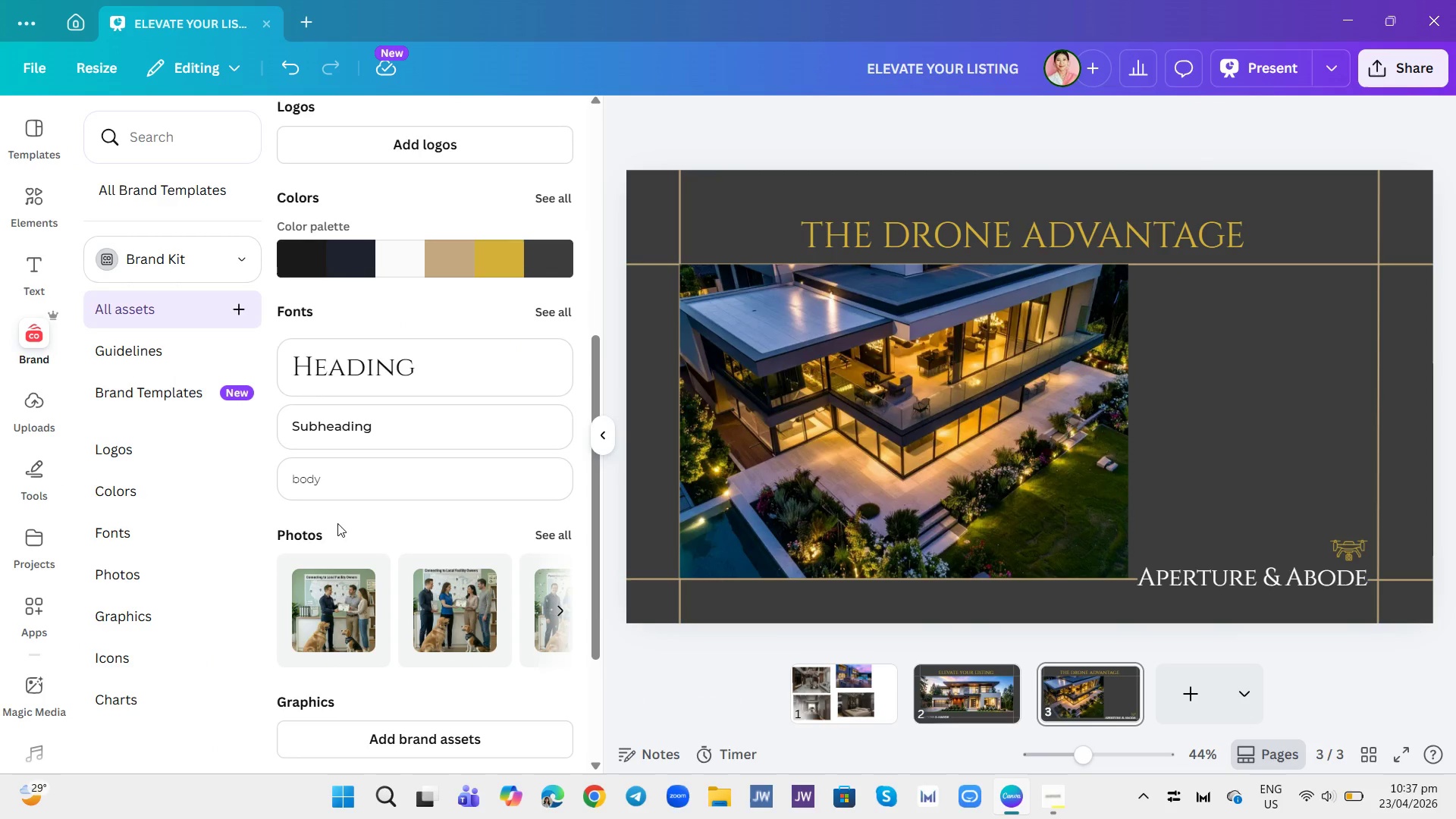 
left_click([328, 492])
 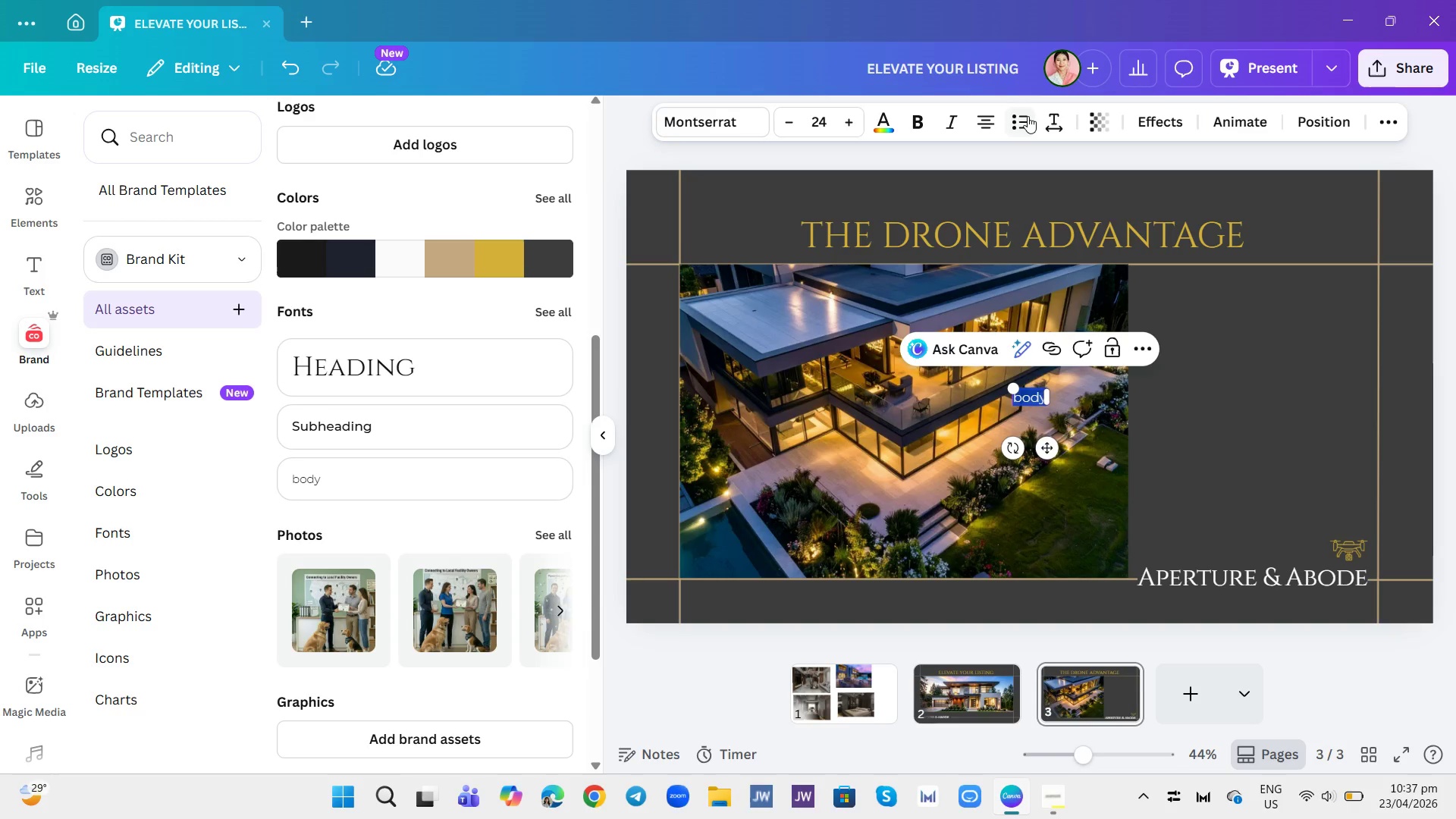 
right_click([1027, 115])
 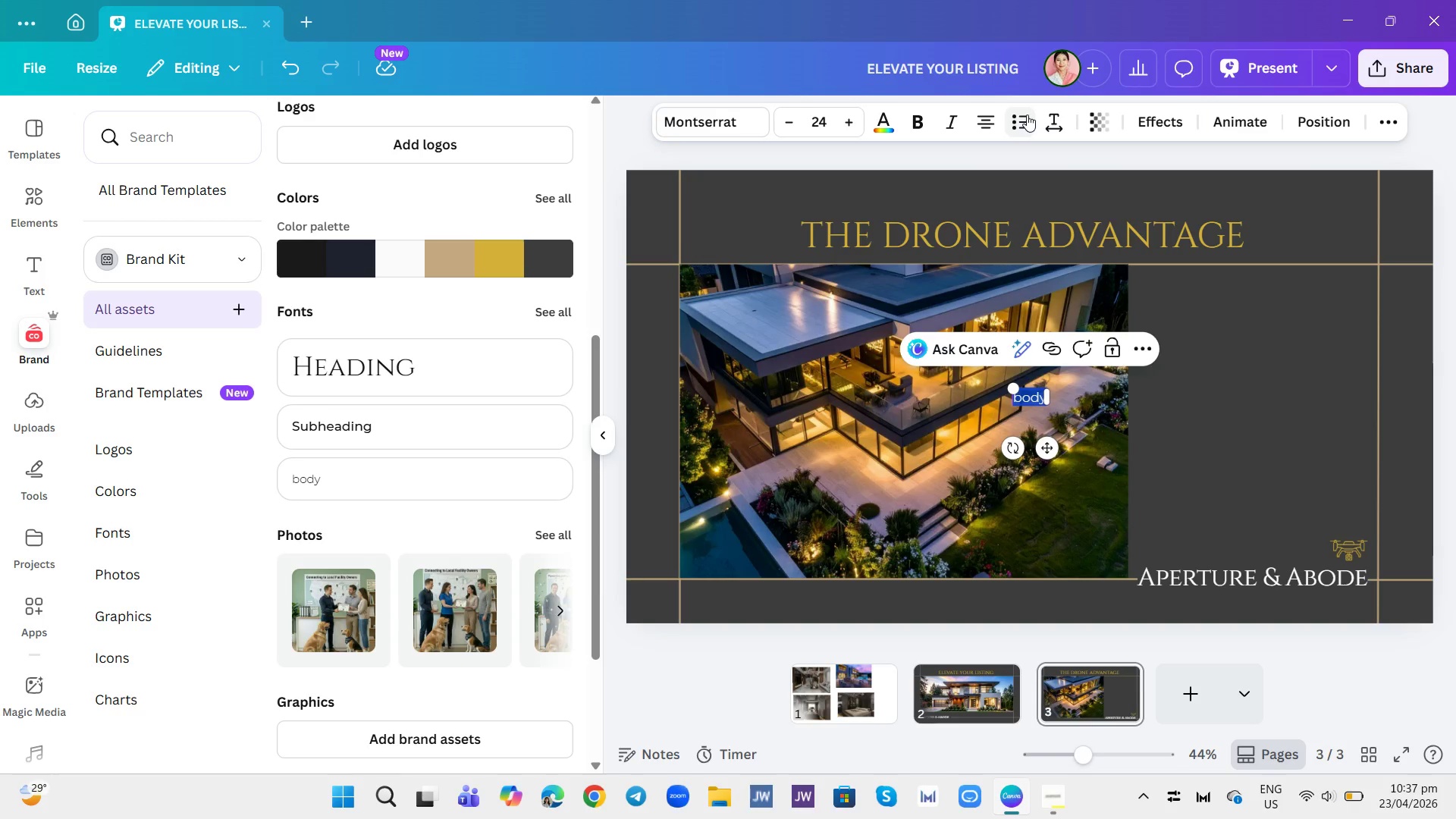 
left_click([1027, 115])
 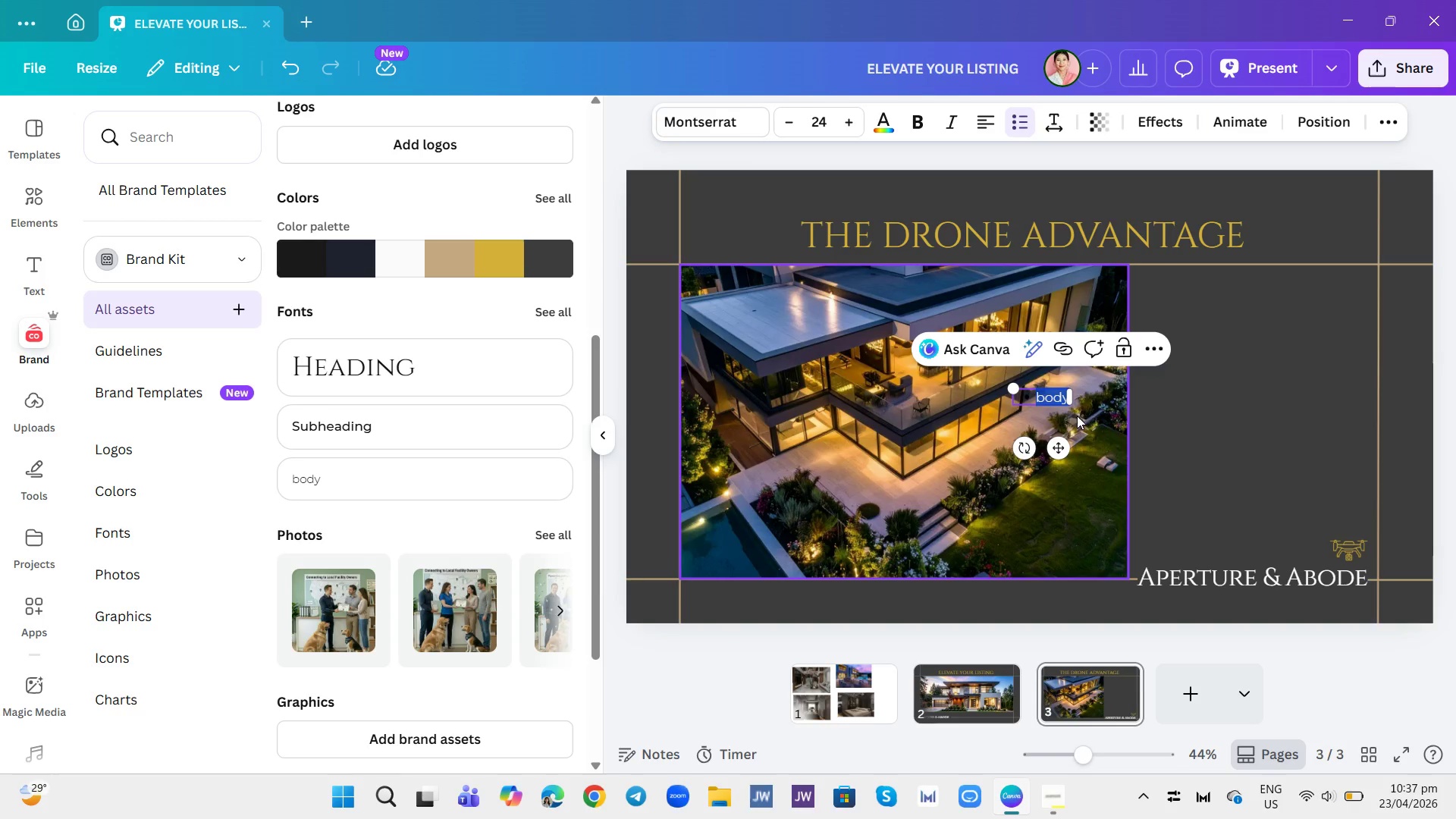 
double_click([1056, 403])
 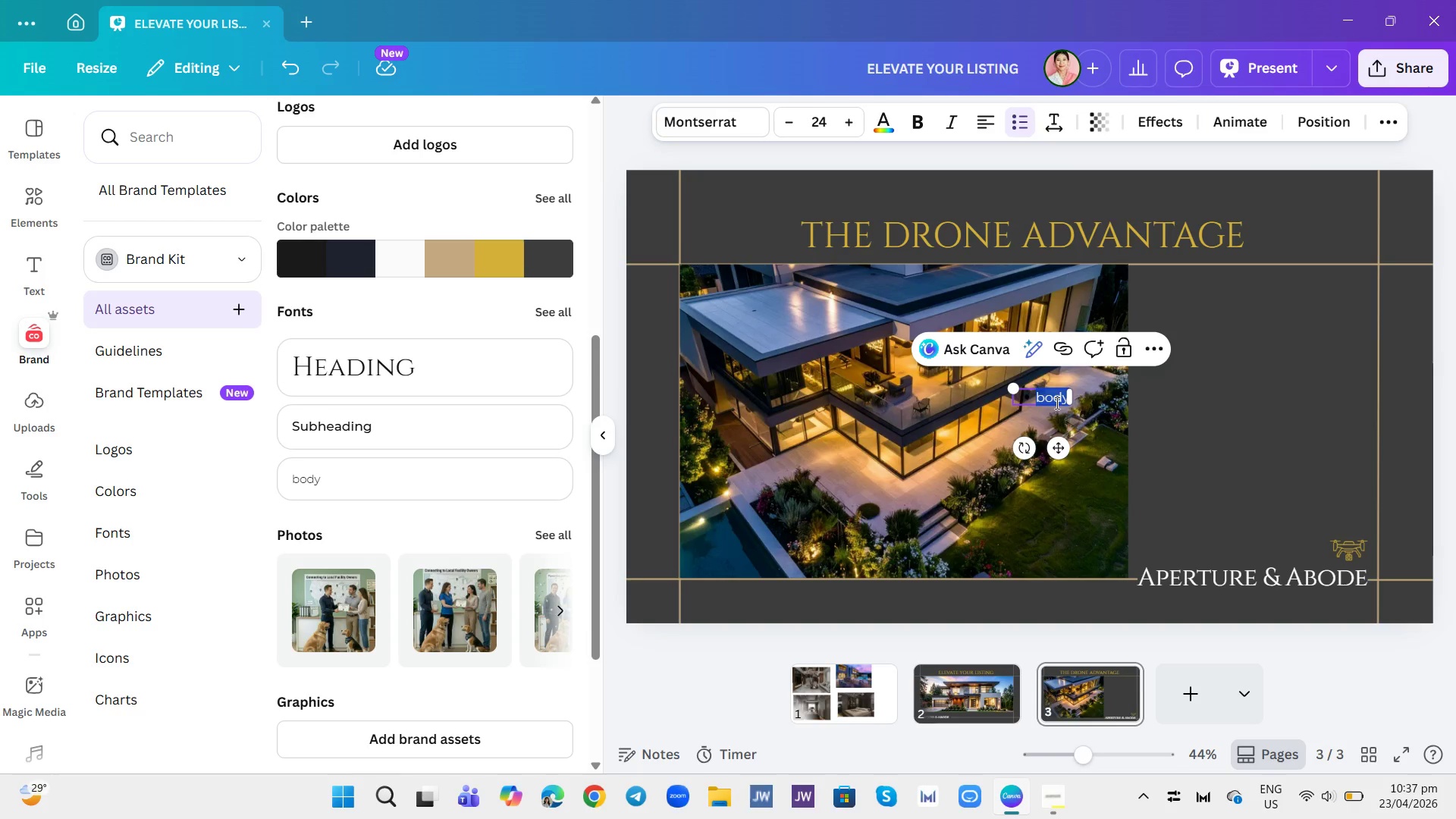 
triple_click([1056, 403])
 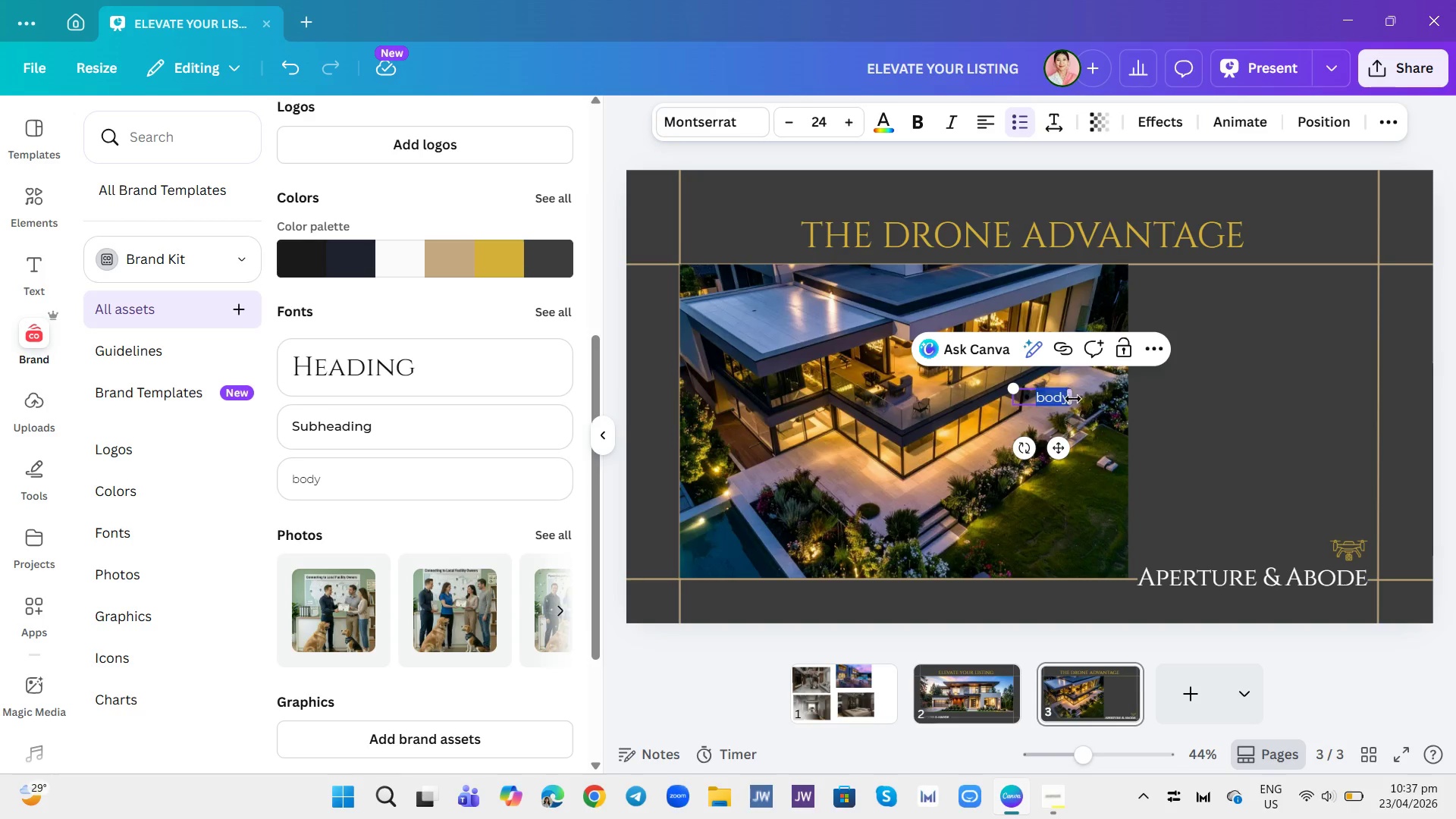 
key(Backspace)
 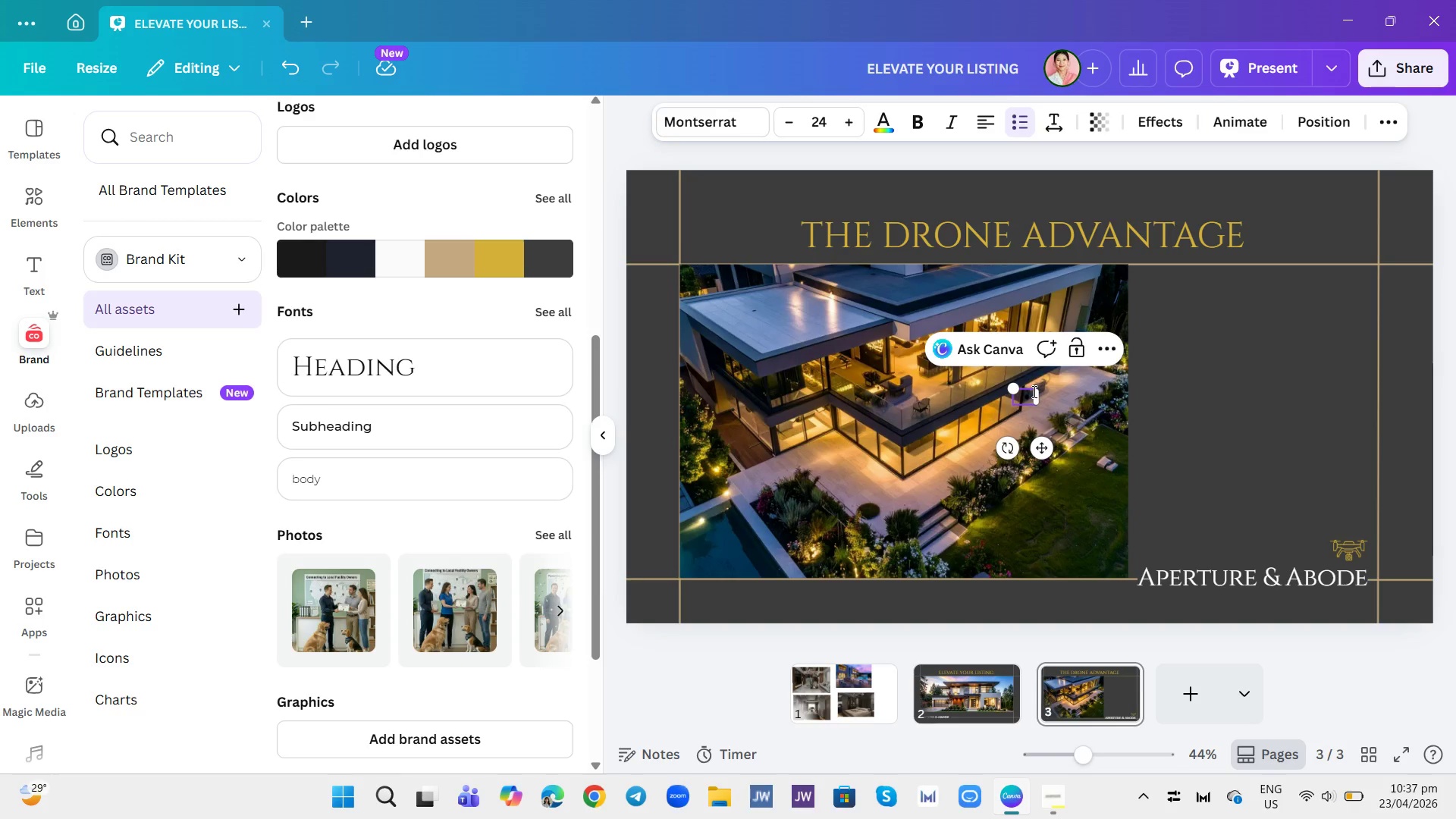 
left_click_drag(start_coordinate=[1028, 394], to_coordinate=[1051, 405])
 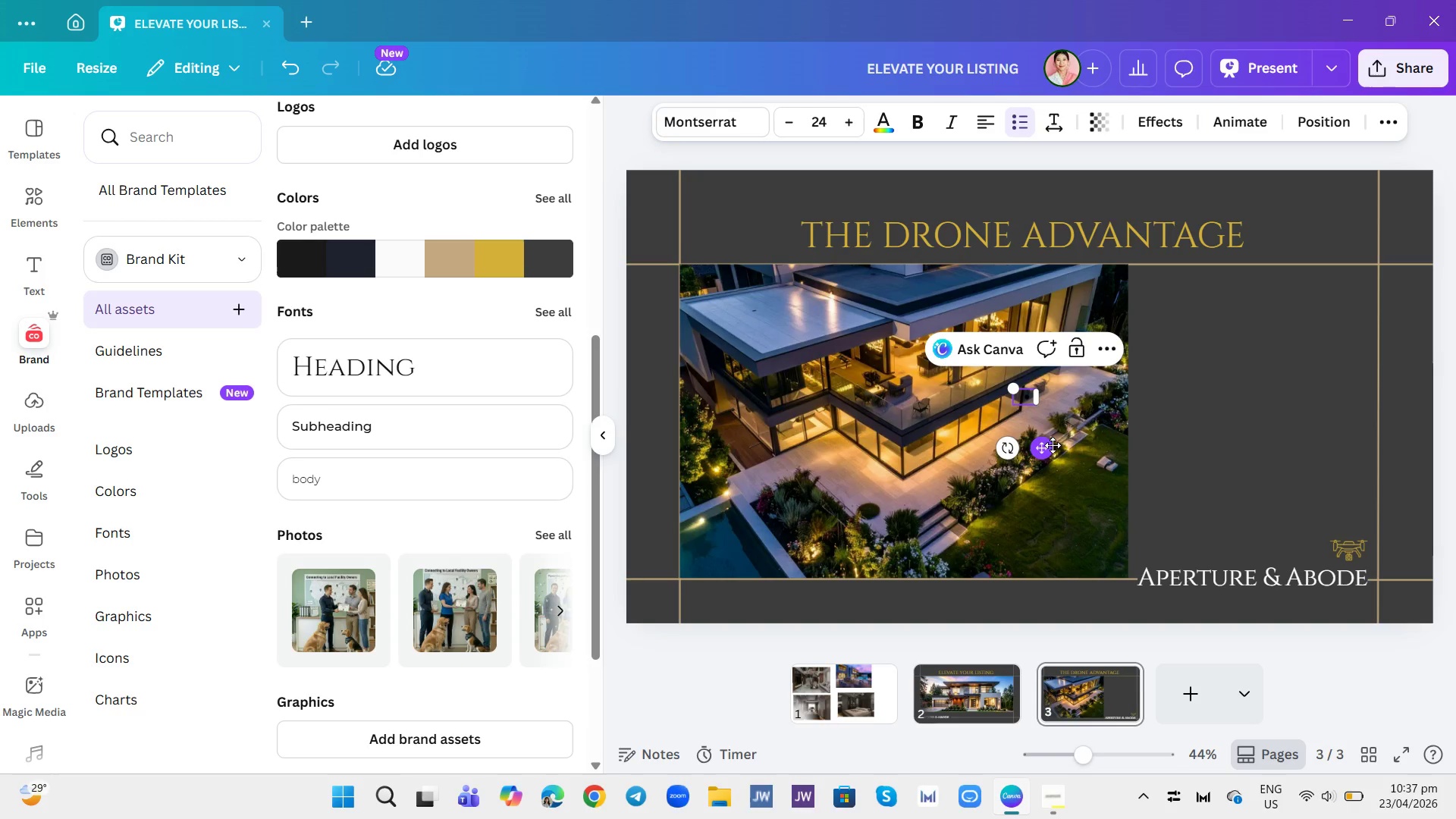 
left_click_drag(start_coordinate=[1044, 453], to_coordinate=[1162, 406])
 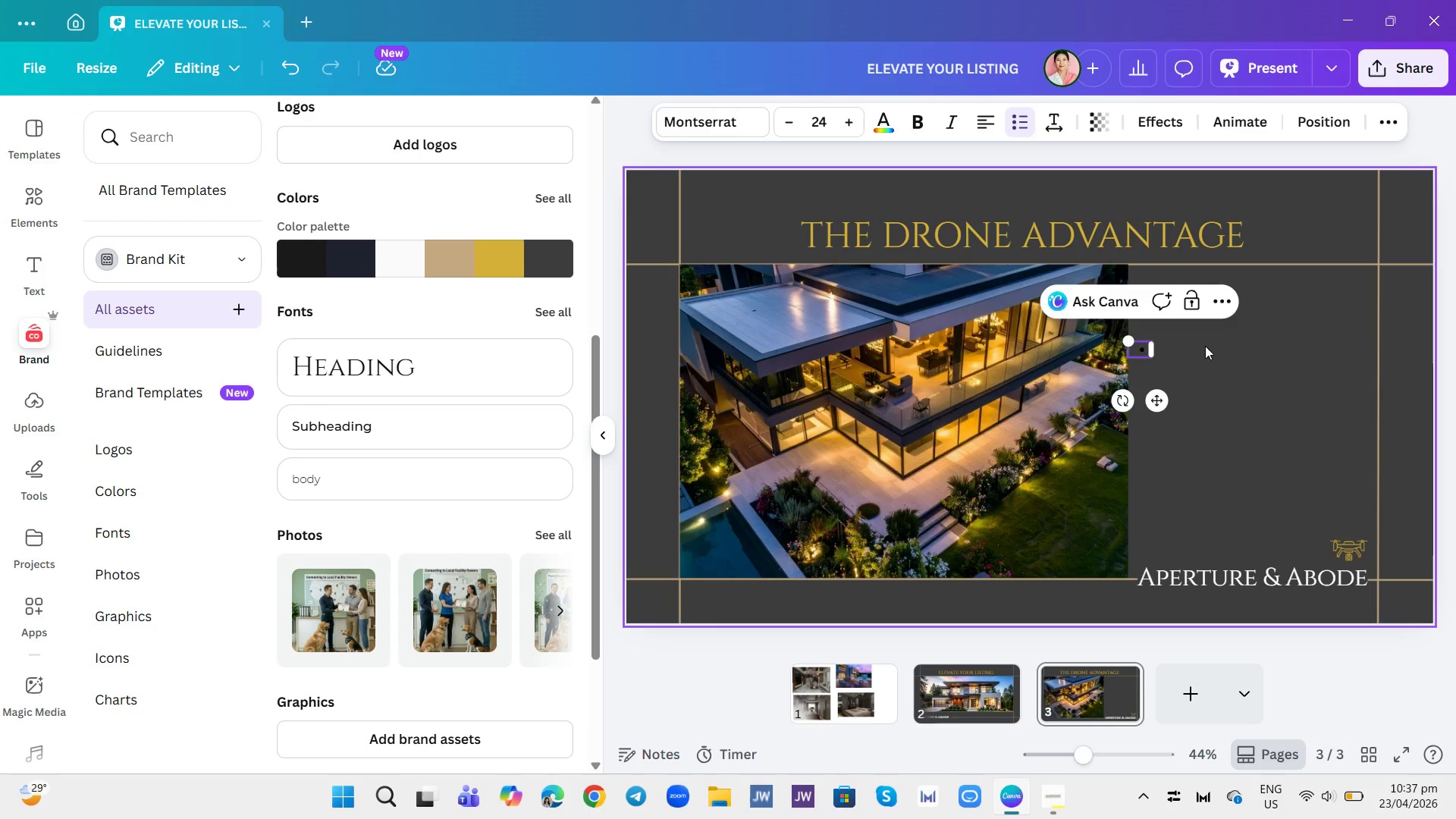 
left_click([1205, 346])
 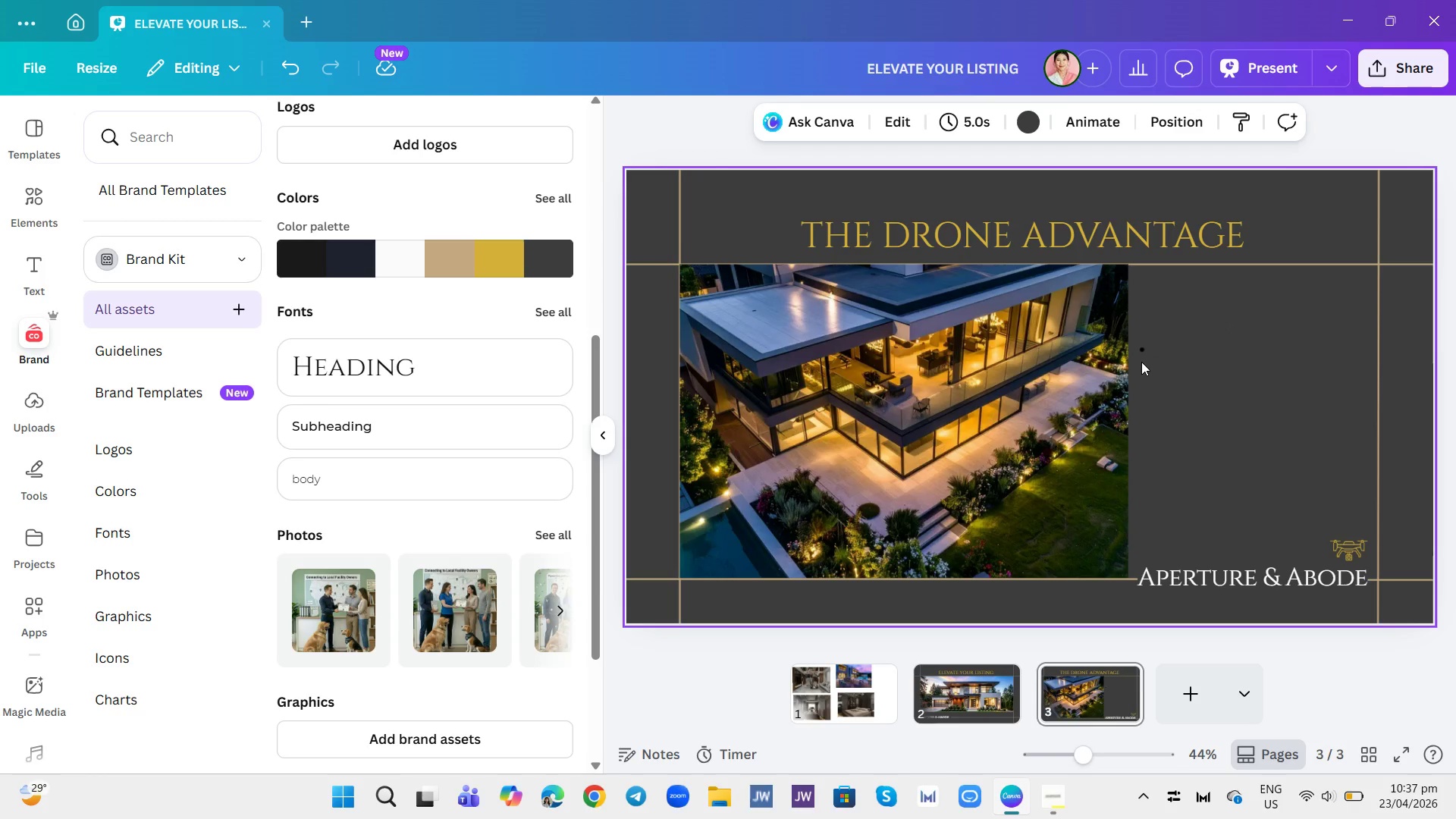 
left_click([1141, 347])
 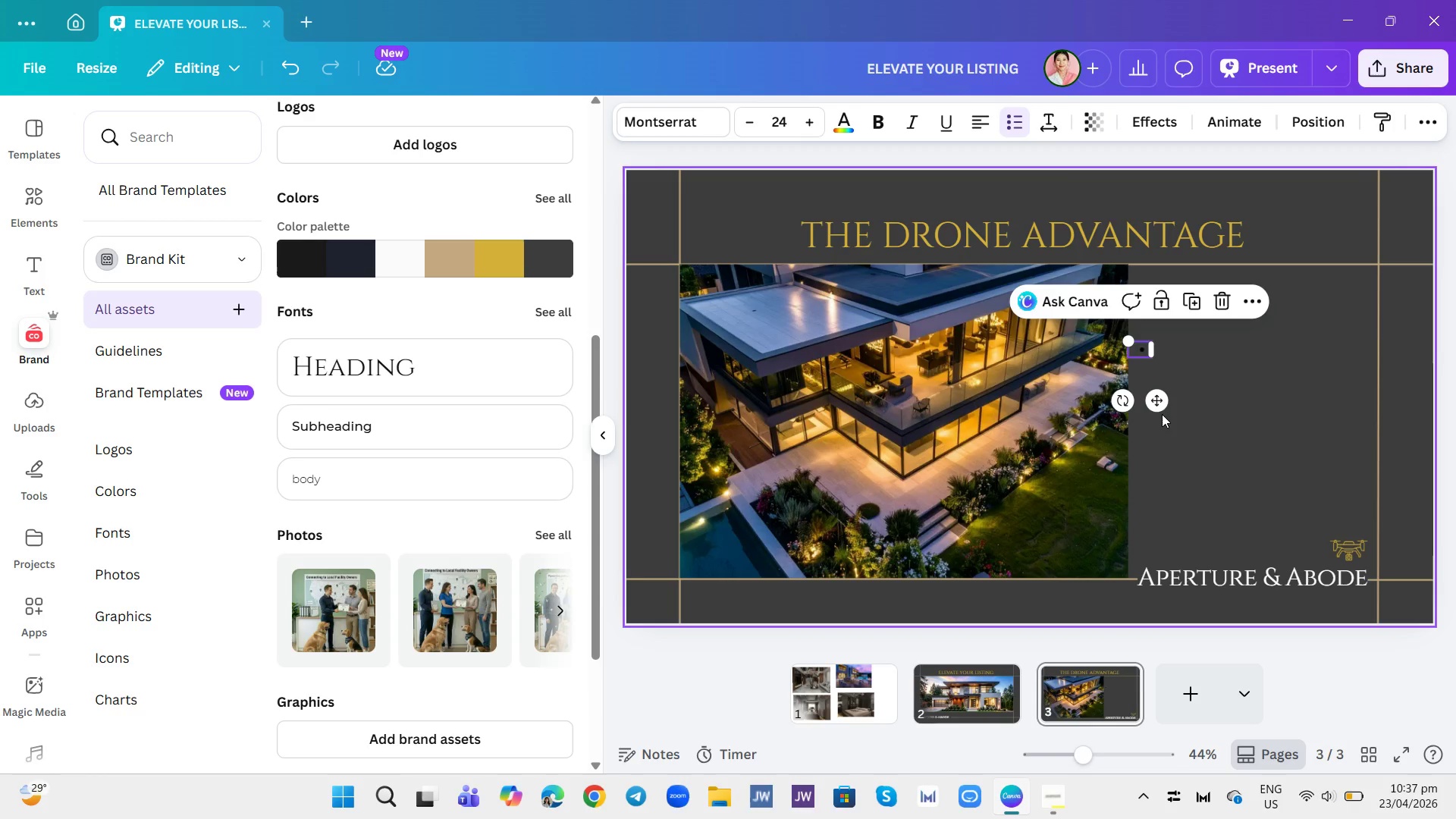 
left_click_drag(start_coordinate=[1163, 409], to_coordinate=[1166, 397])
 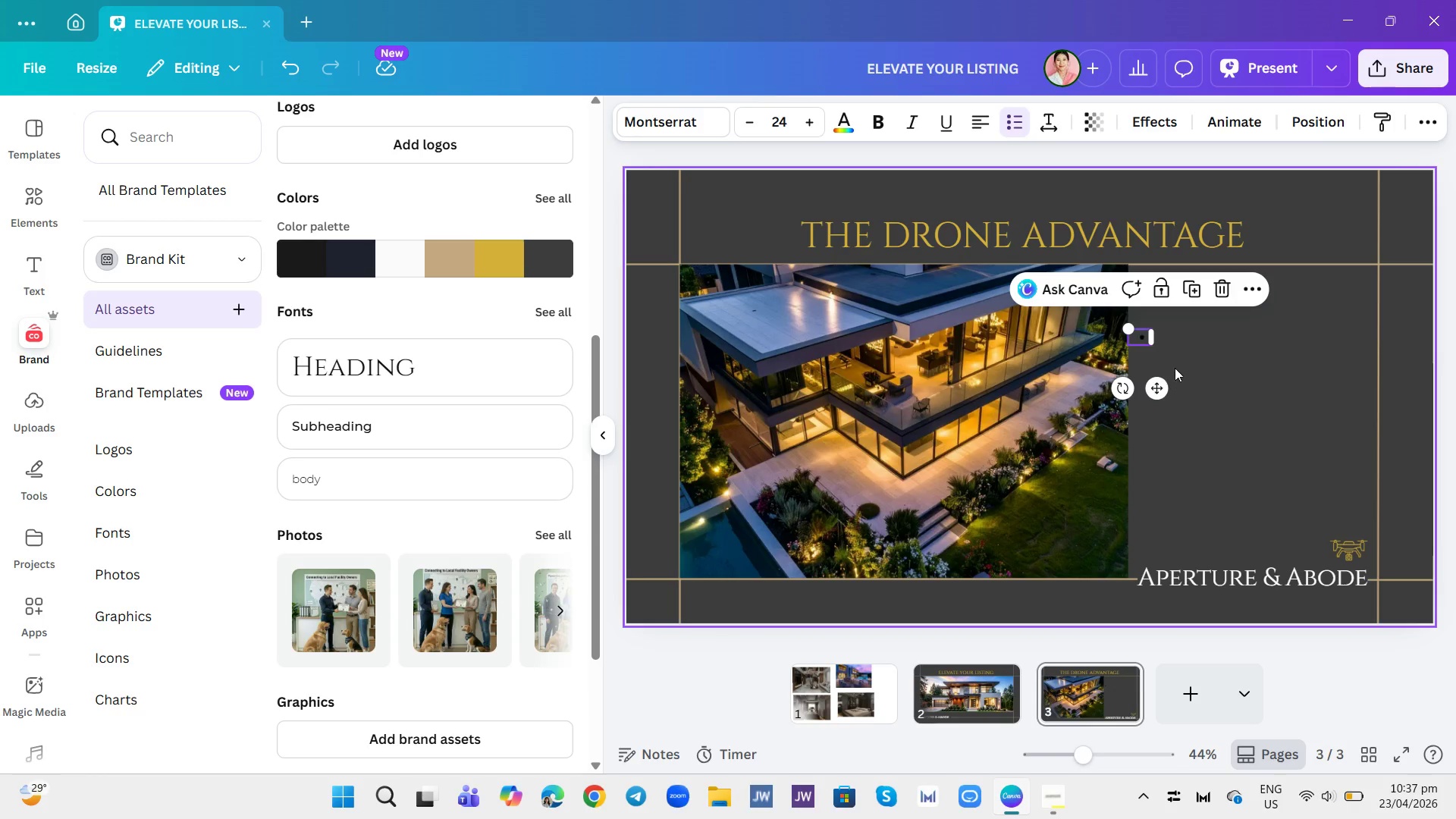 
left_click([1175, 368])
 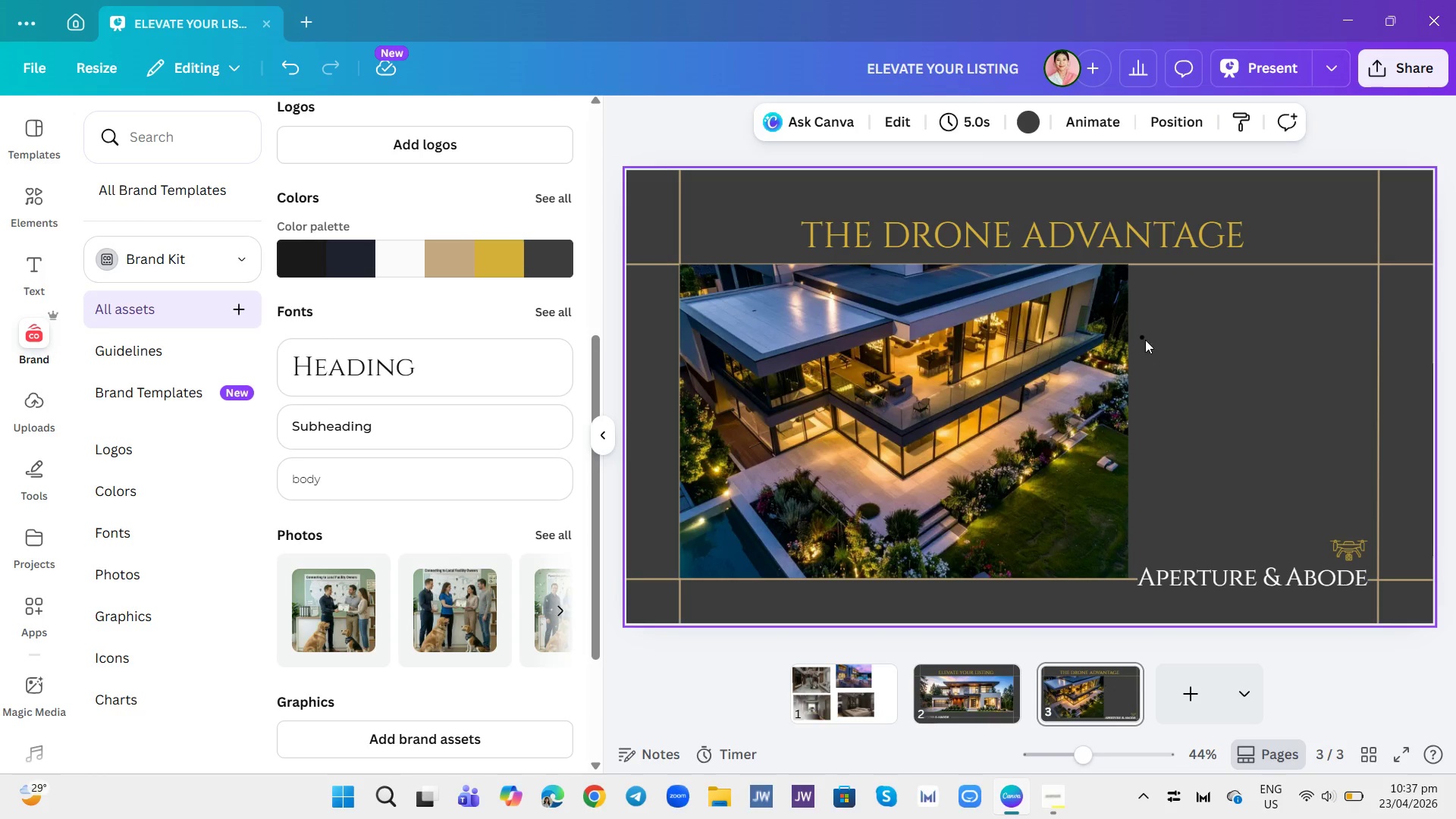 
left_click([1144, 337])
 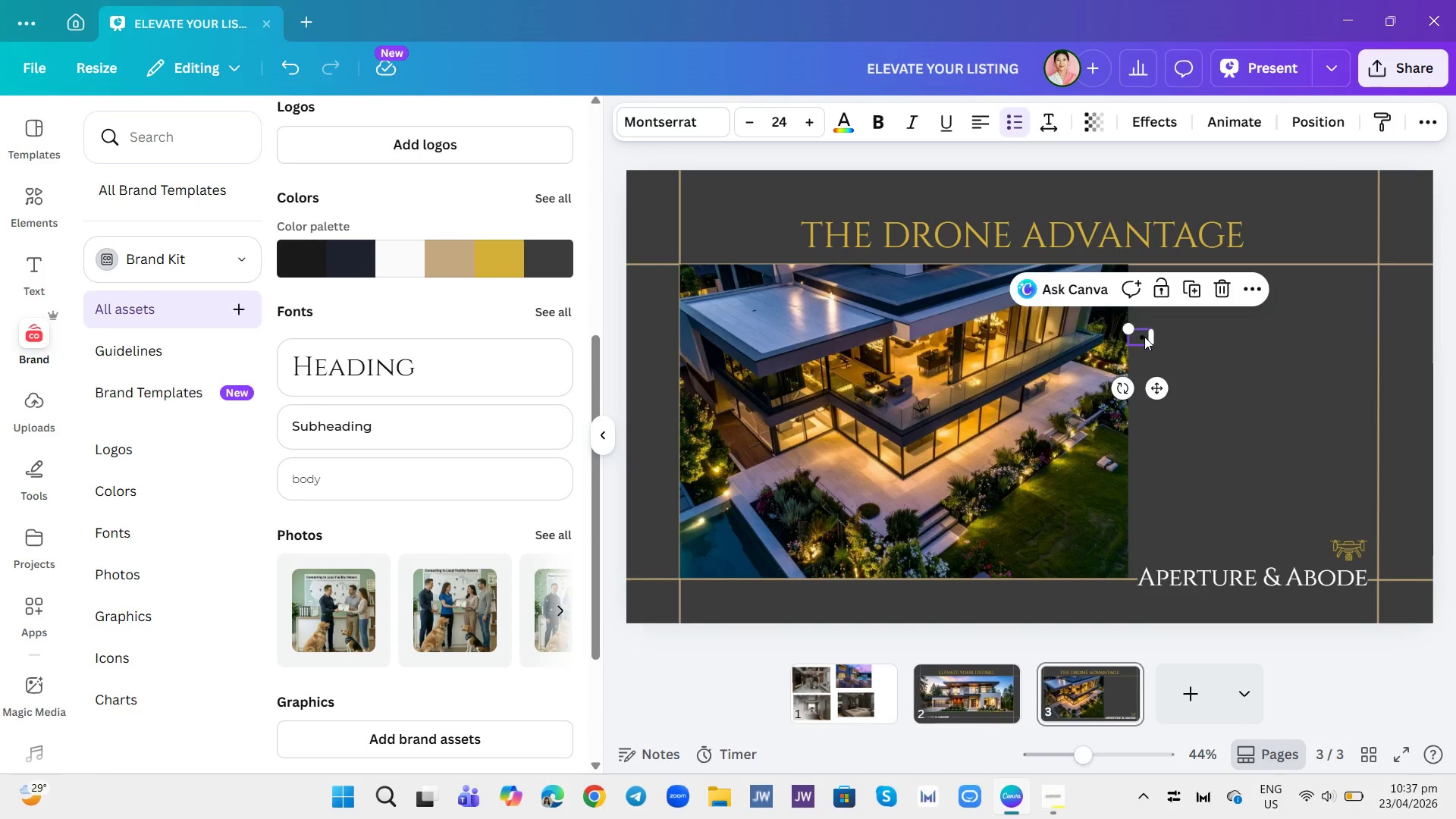 
left_click_drag(start_coordinate=[1144, 337], to_coordinate=[1168, 295])
 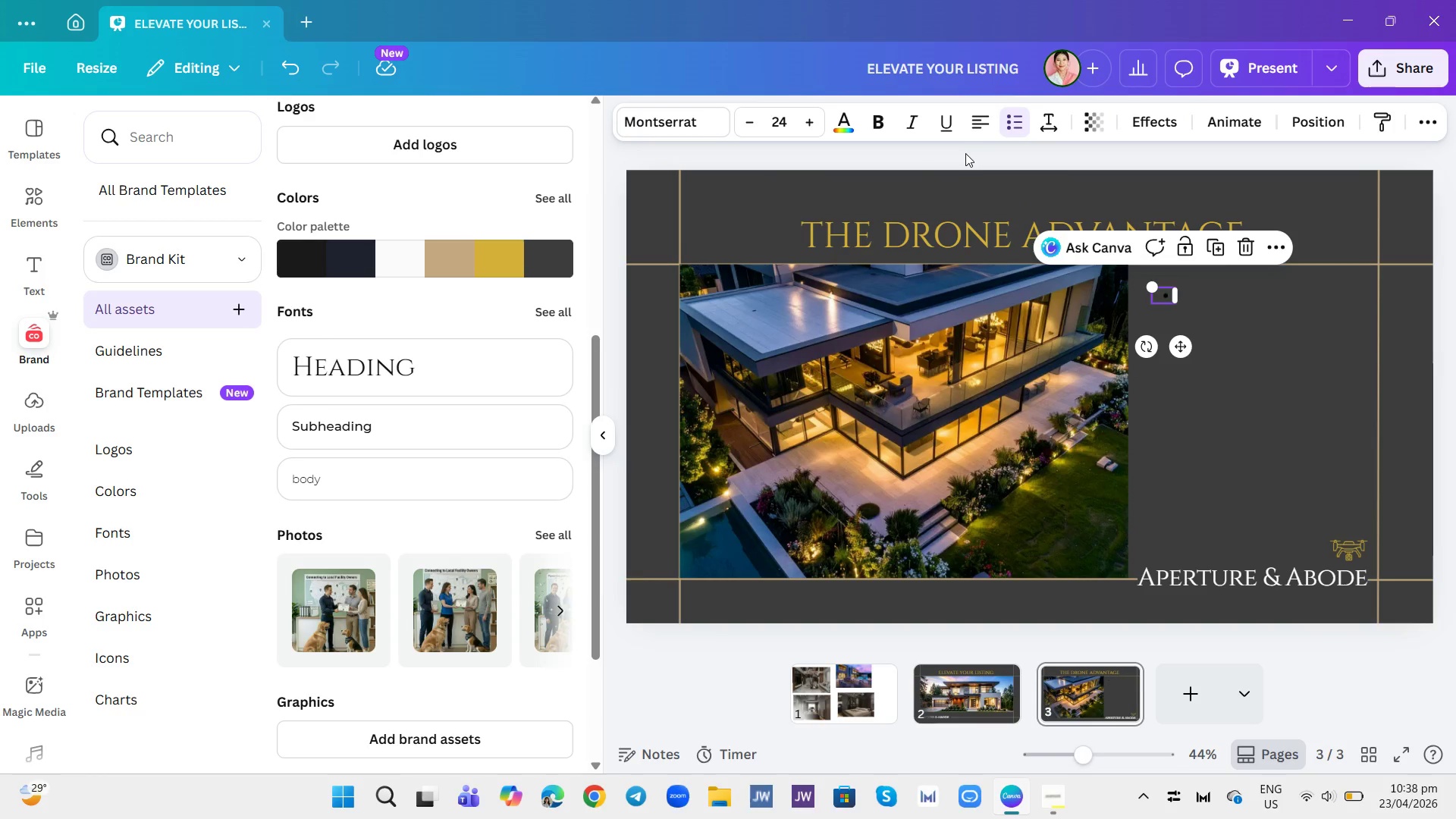 
left_click([843, 117])
 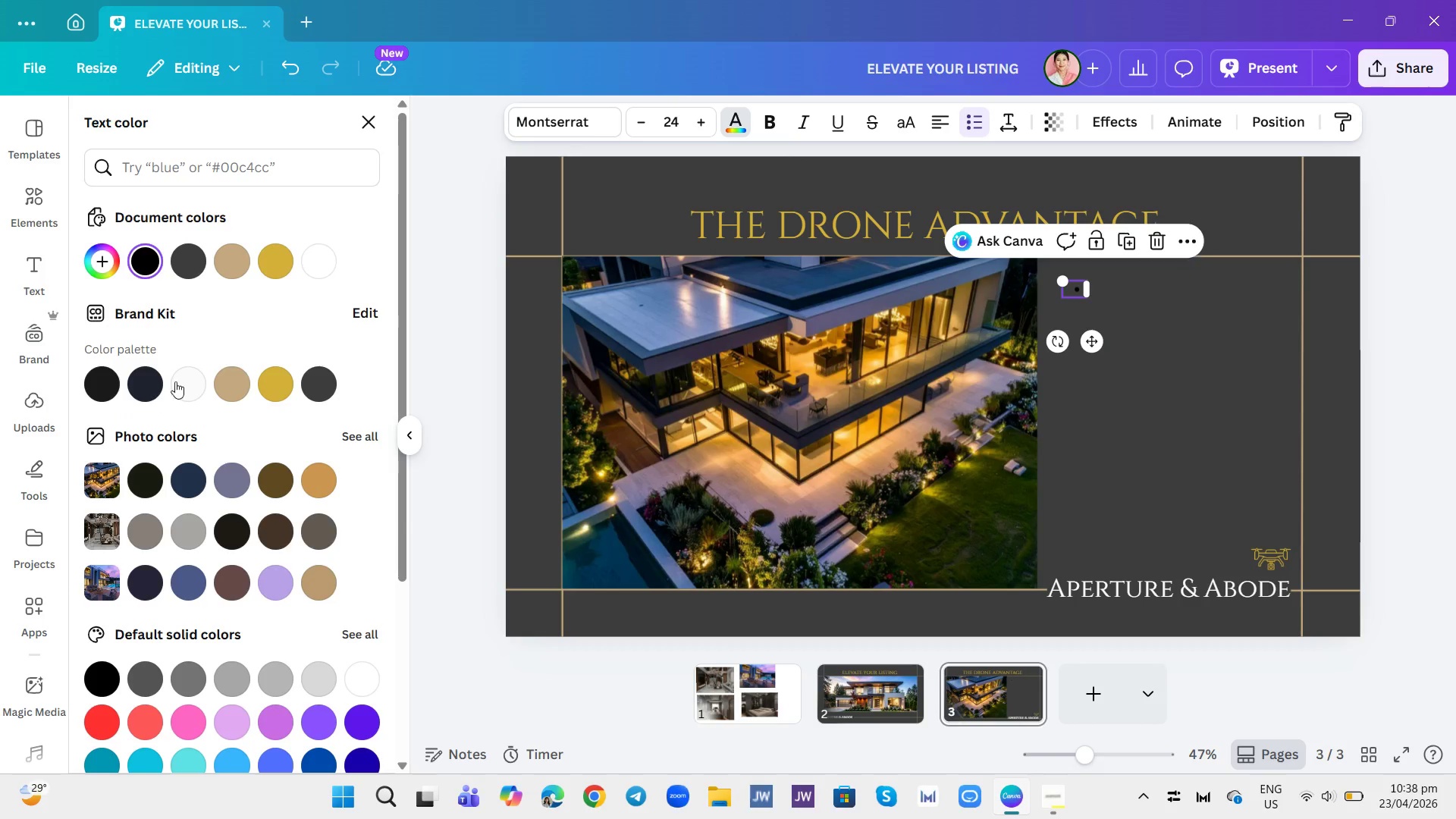 
left_click([181, 377])
 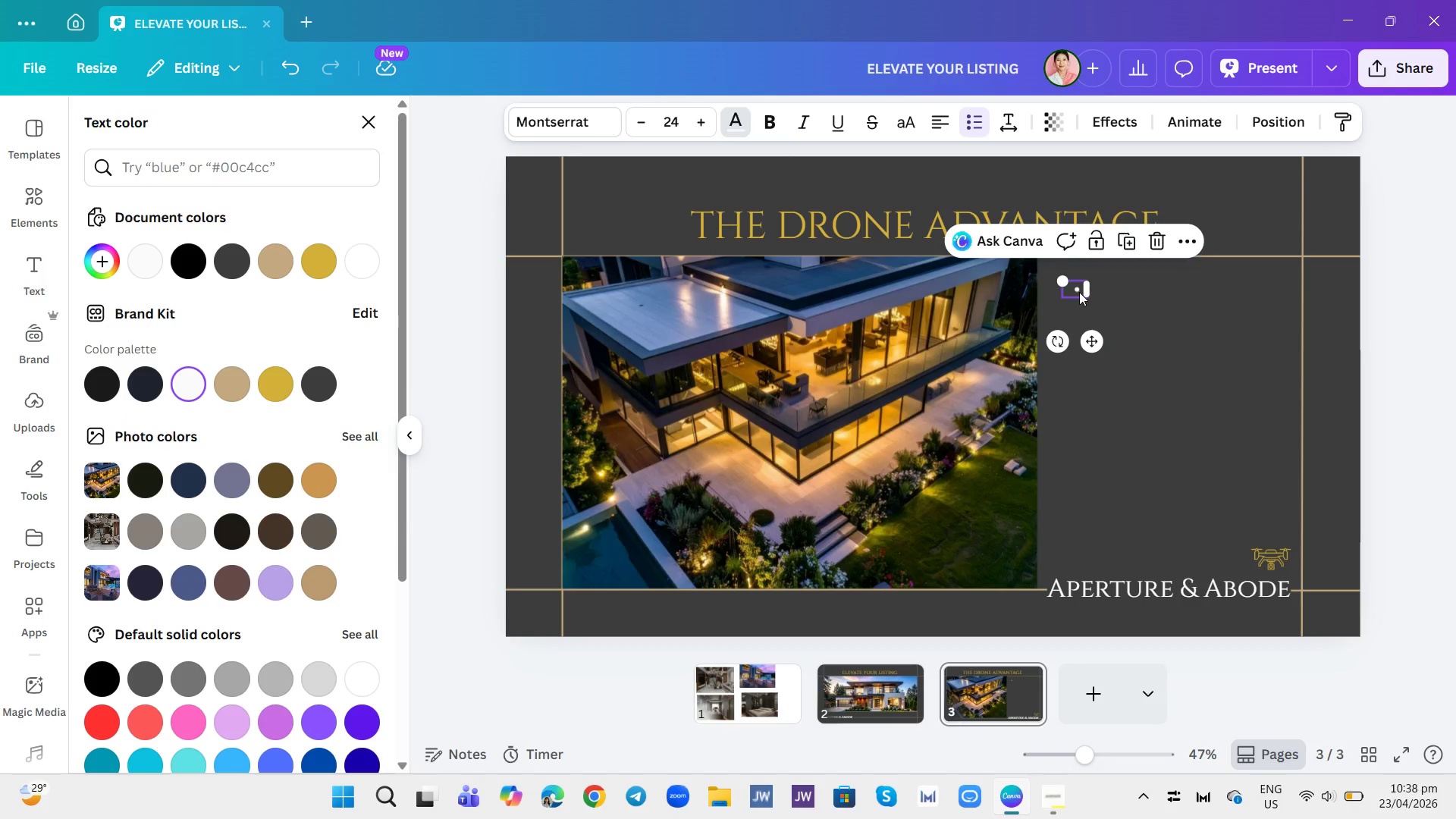 
left_click([1078, 292])
 